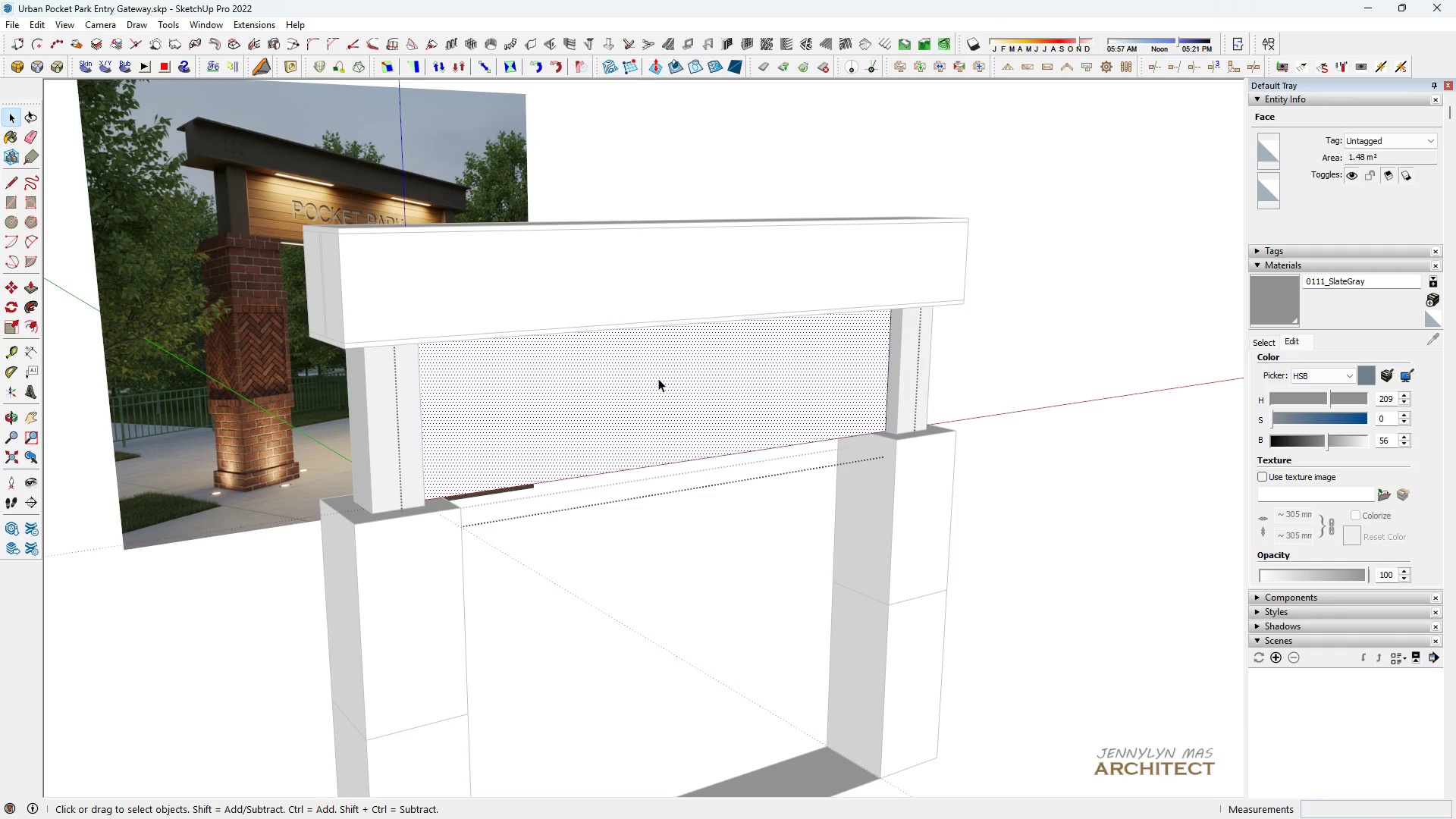 
scroll: coordinate [662, 380], scroll_direction: down, amount: 5.0
 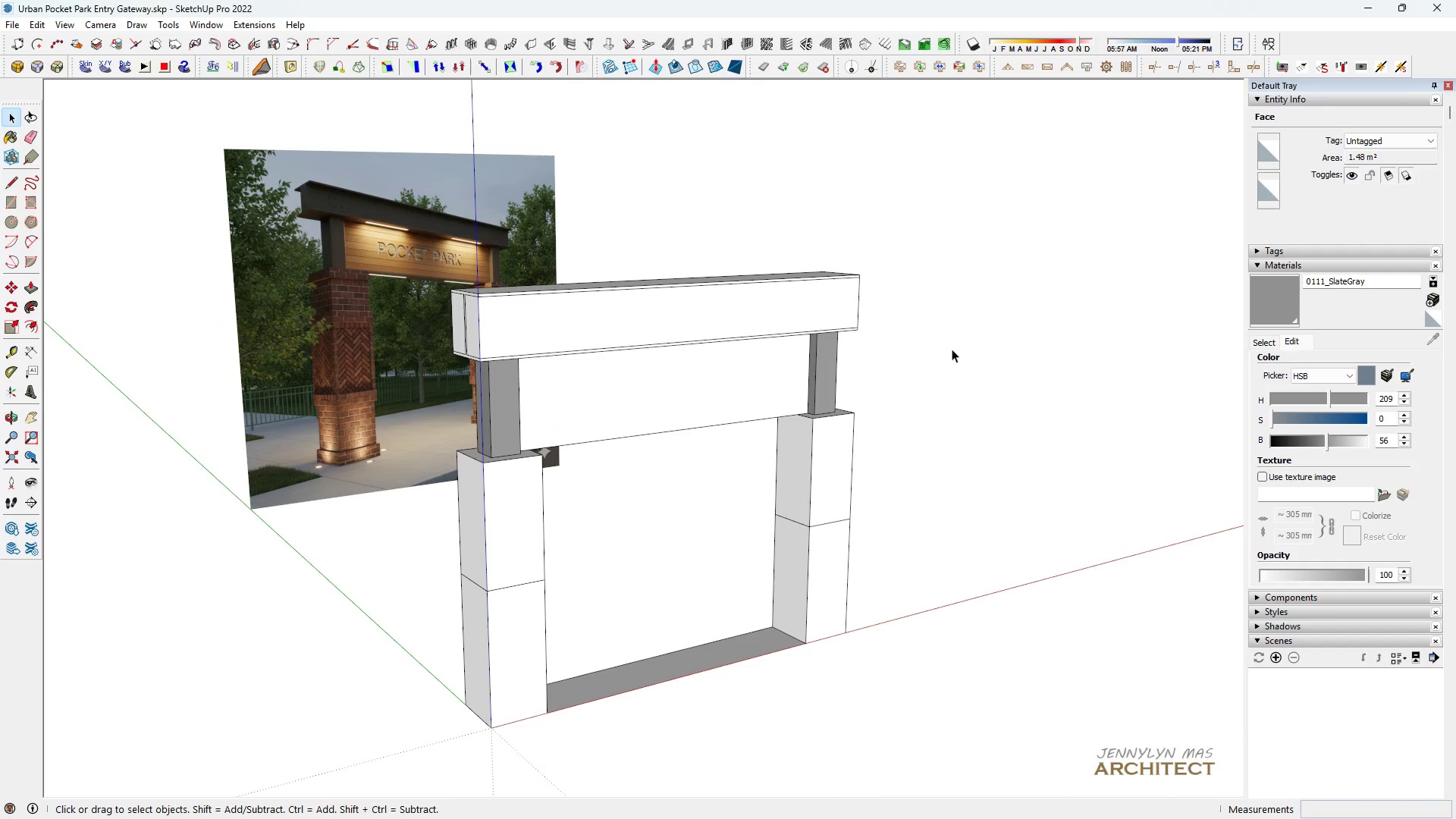 
double_click([952, 349])
 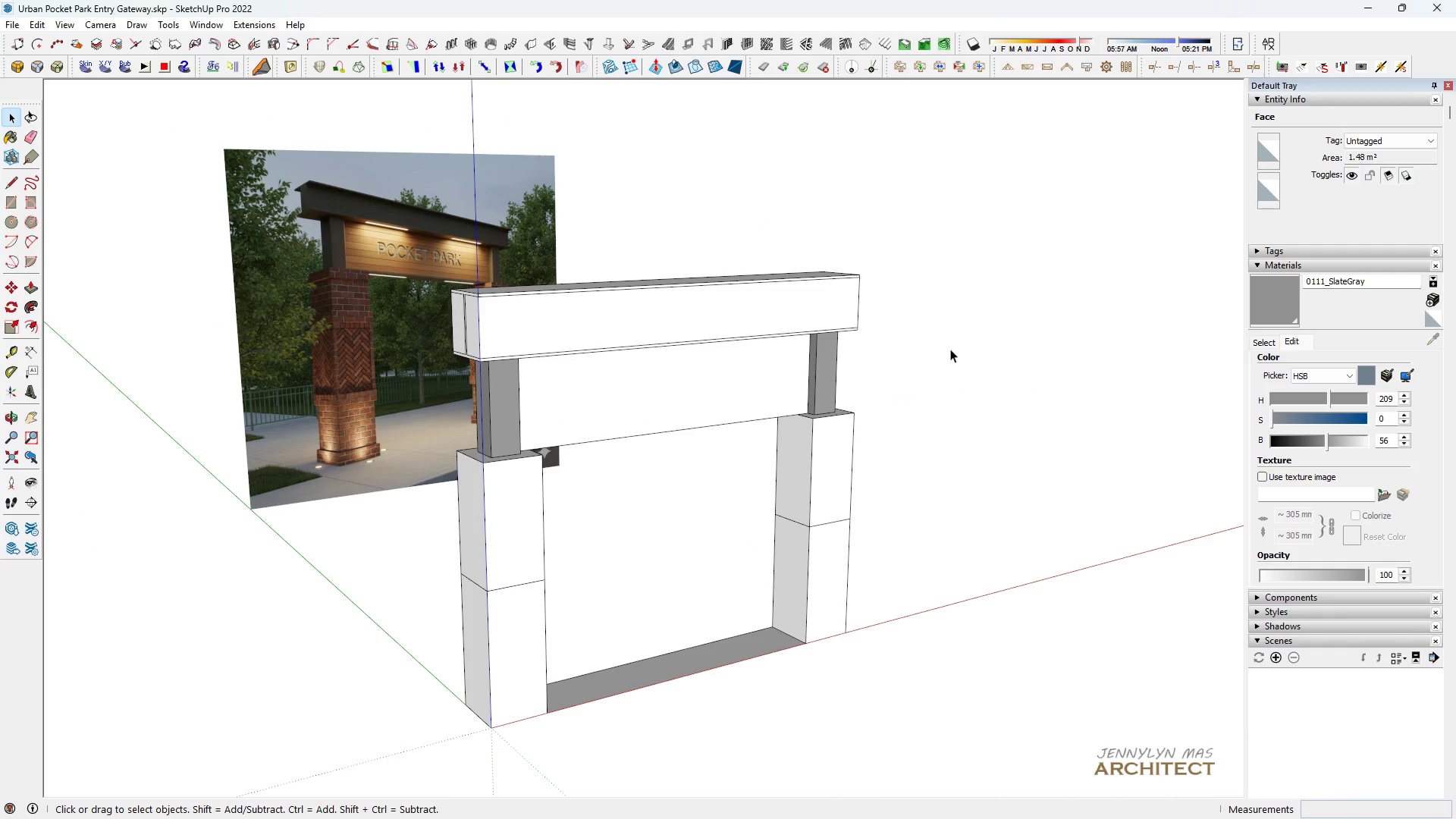 
triple_click([951, 349])
 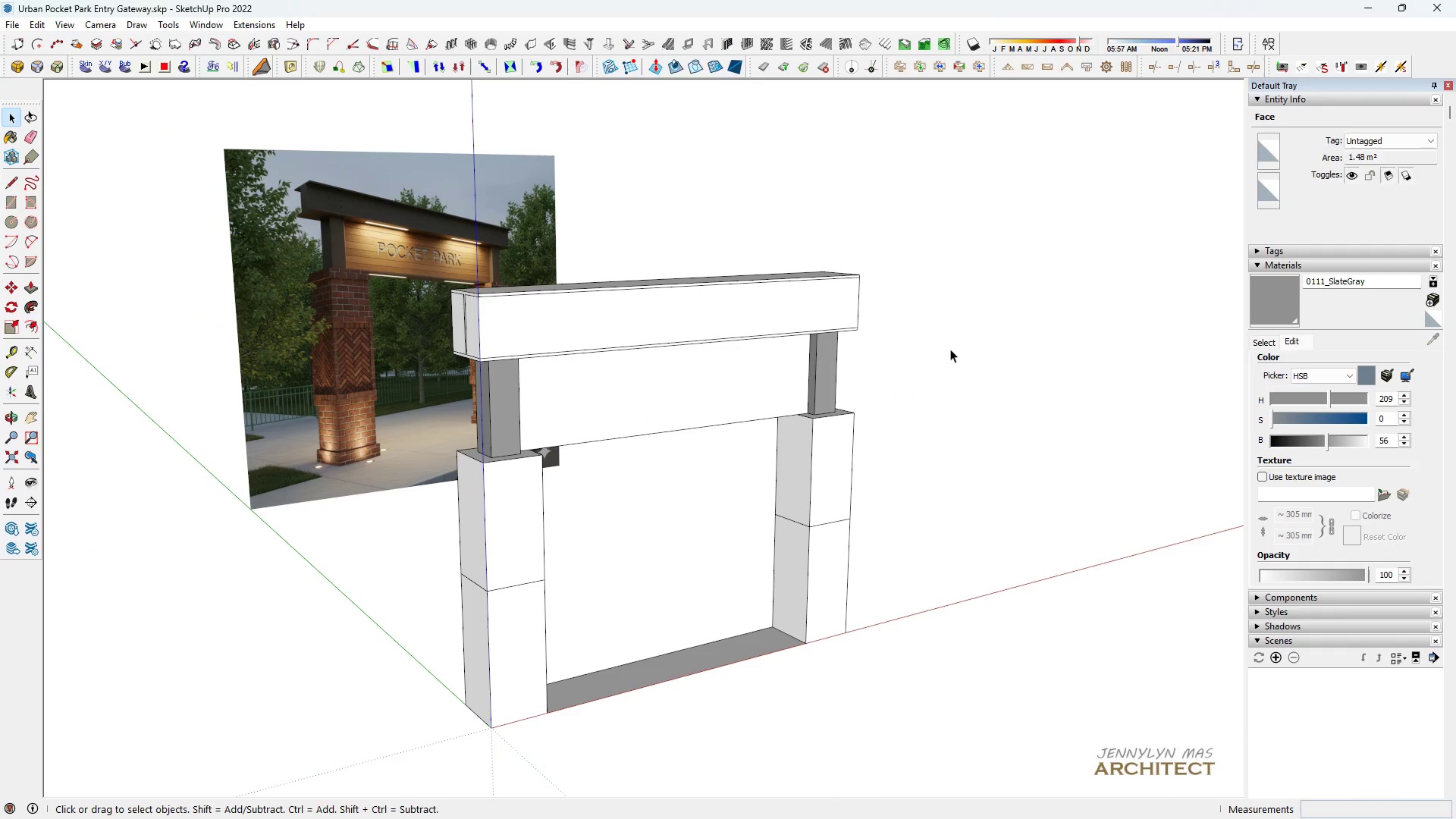 
triple_click([950, 349])
 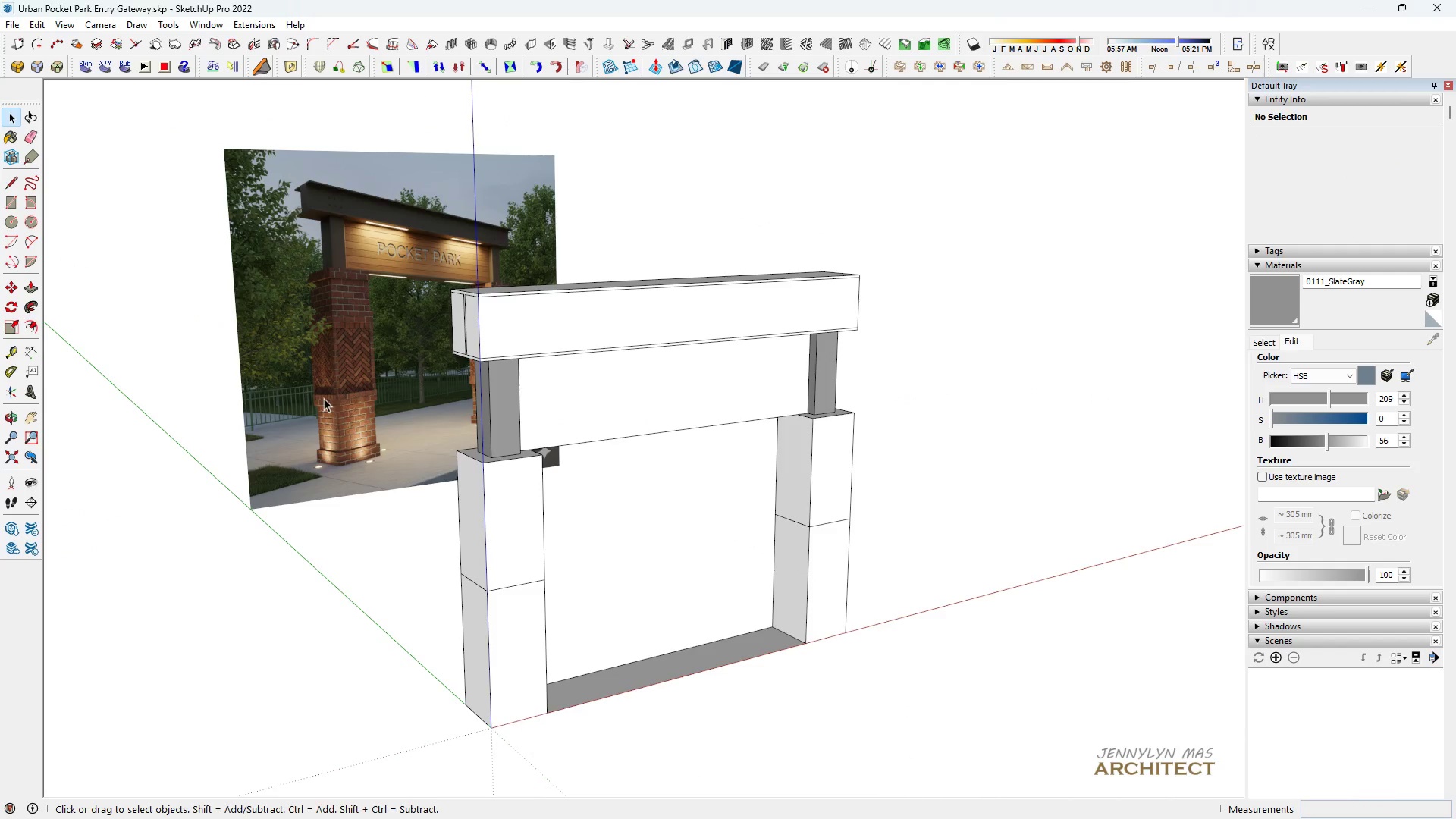 
scroll: coordinate [378, 331], scroll_direction: up, amount: 9.0
 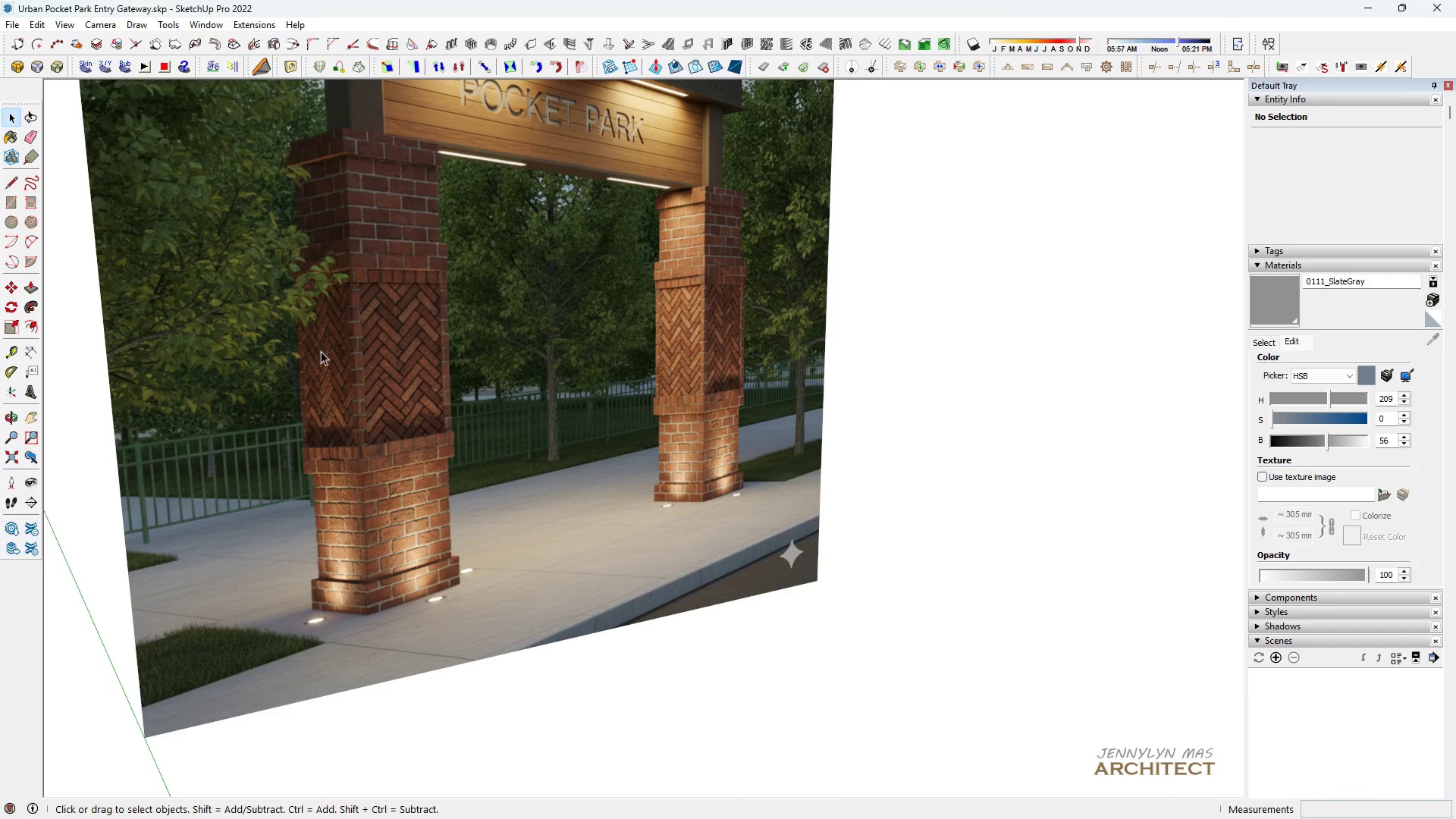 
scroll: coordinate [410, 328], scroll_direction: down, amount: 9.0
 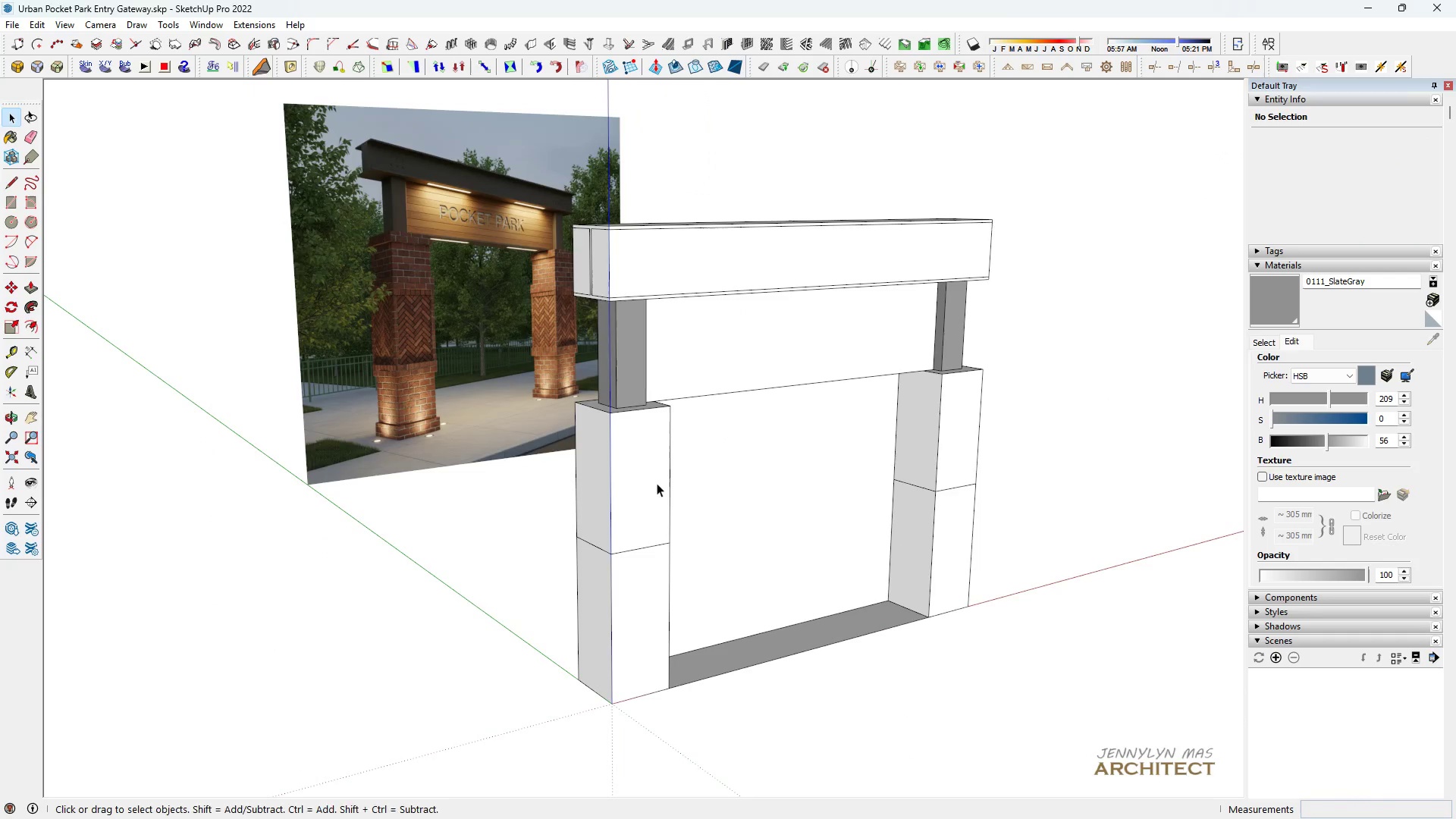 
key(H)
 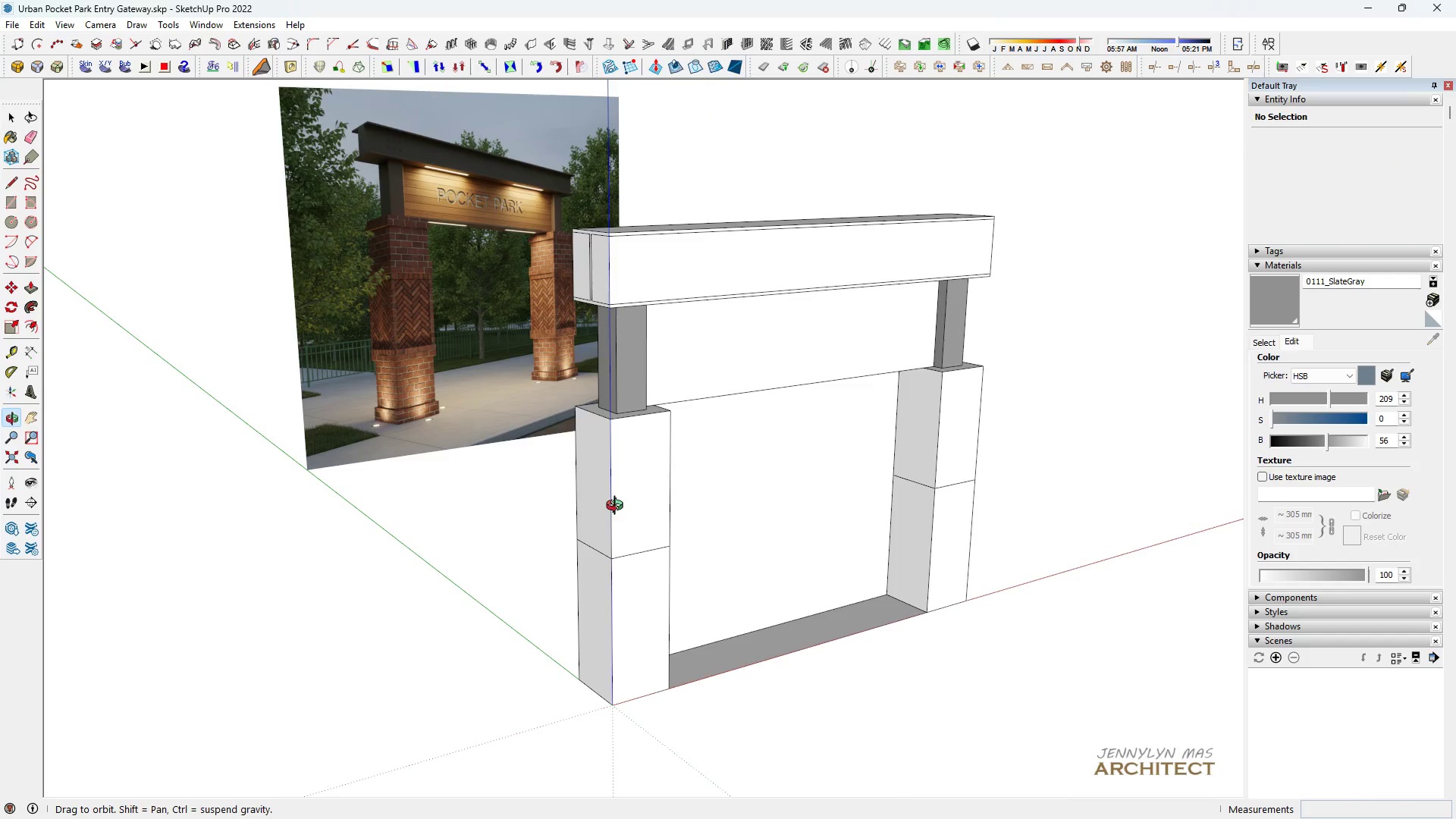 
key(Space)
 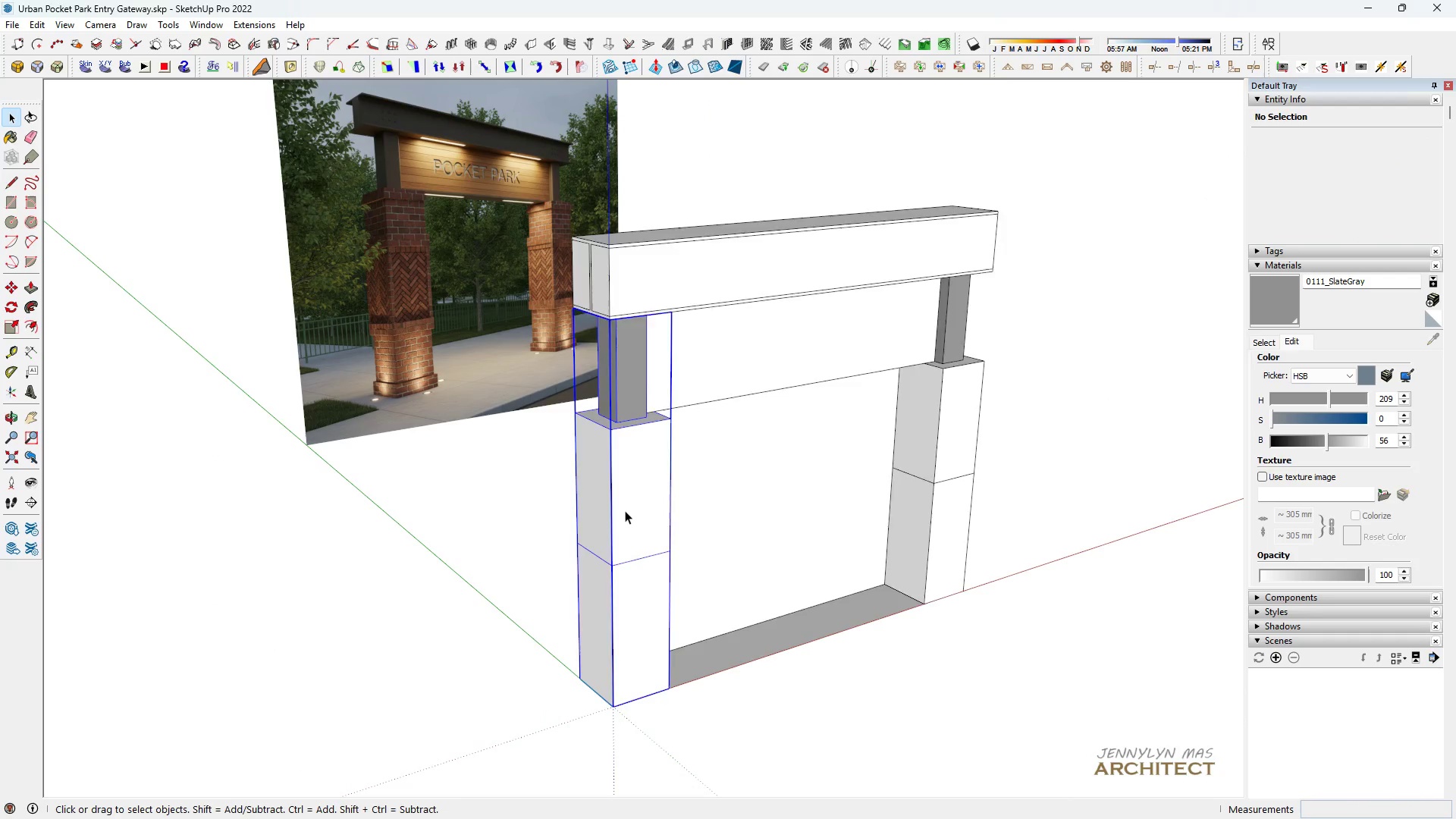 
double_click([625, 510])
 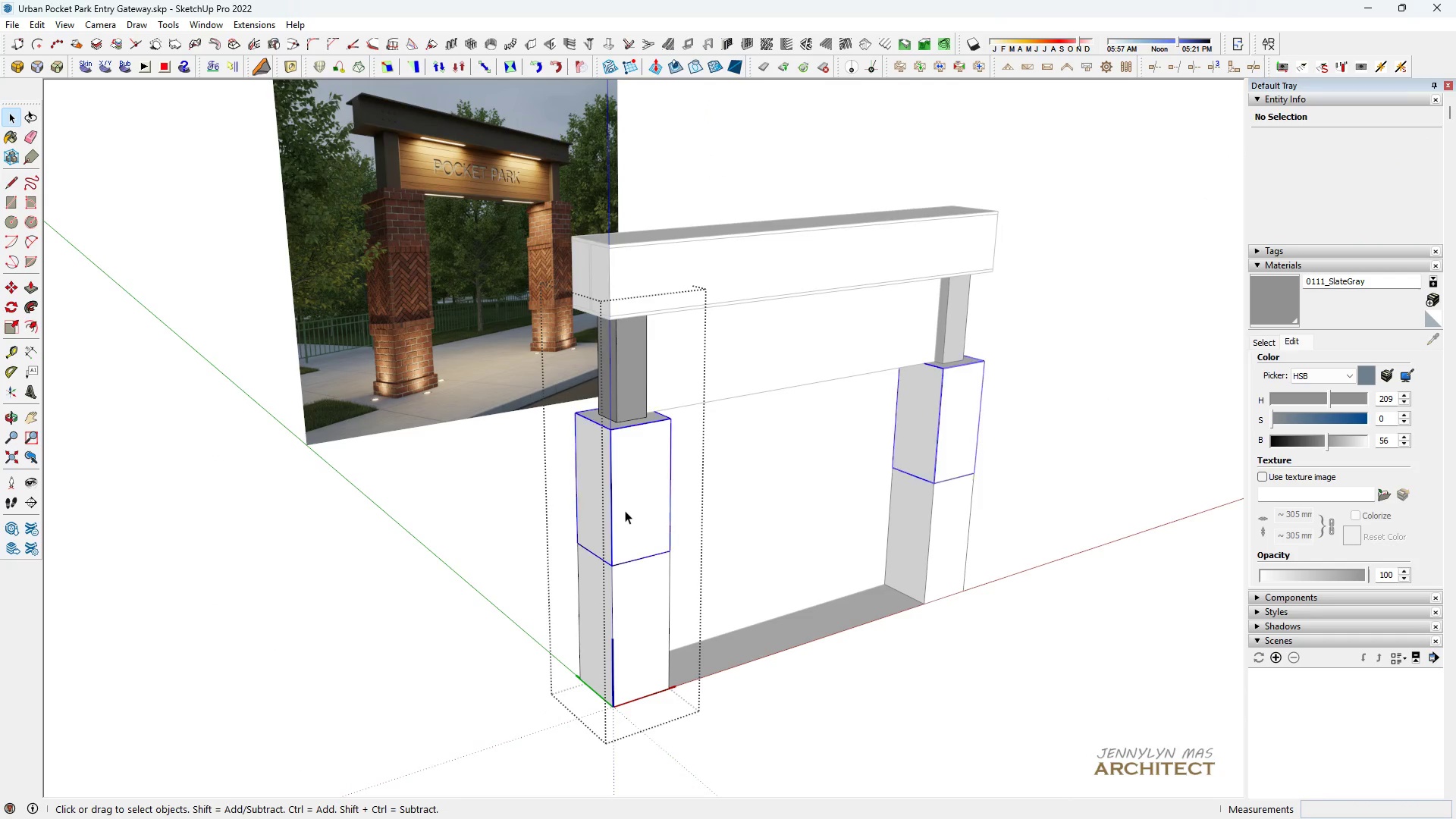 
triple_click([625, 510])
 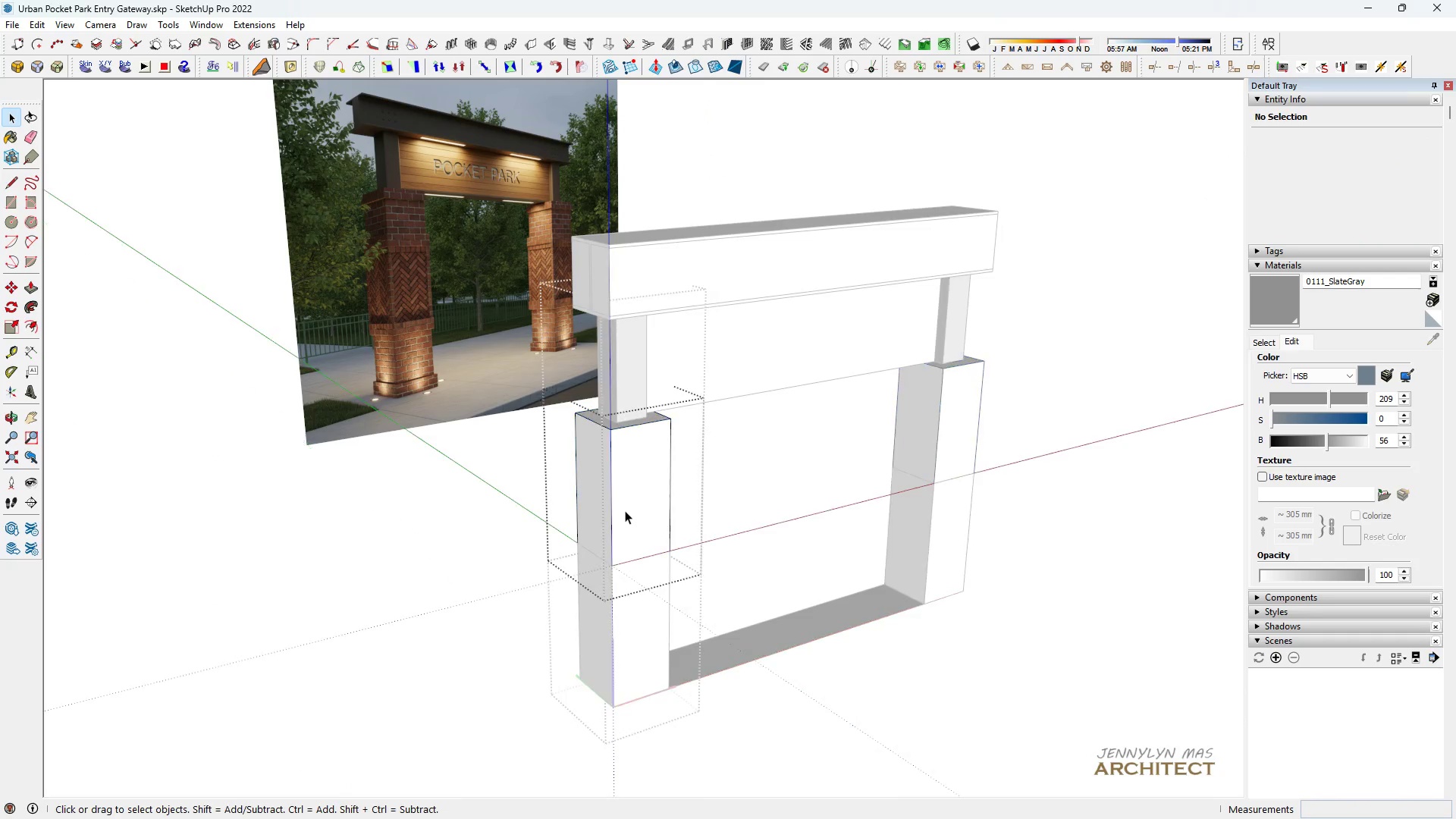 
triple_click([625, 510])
 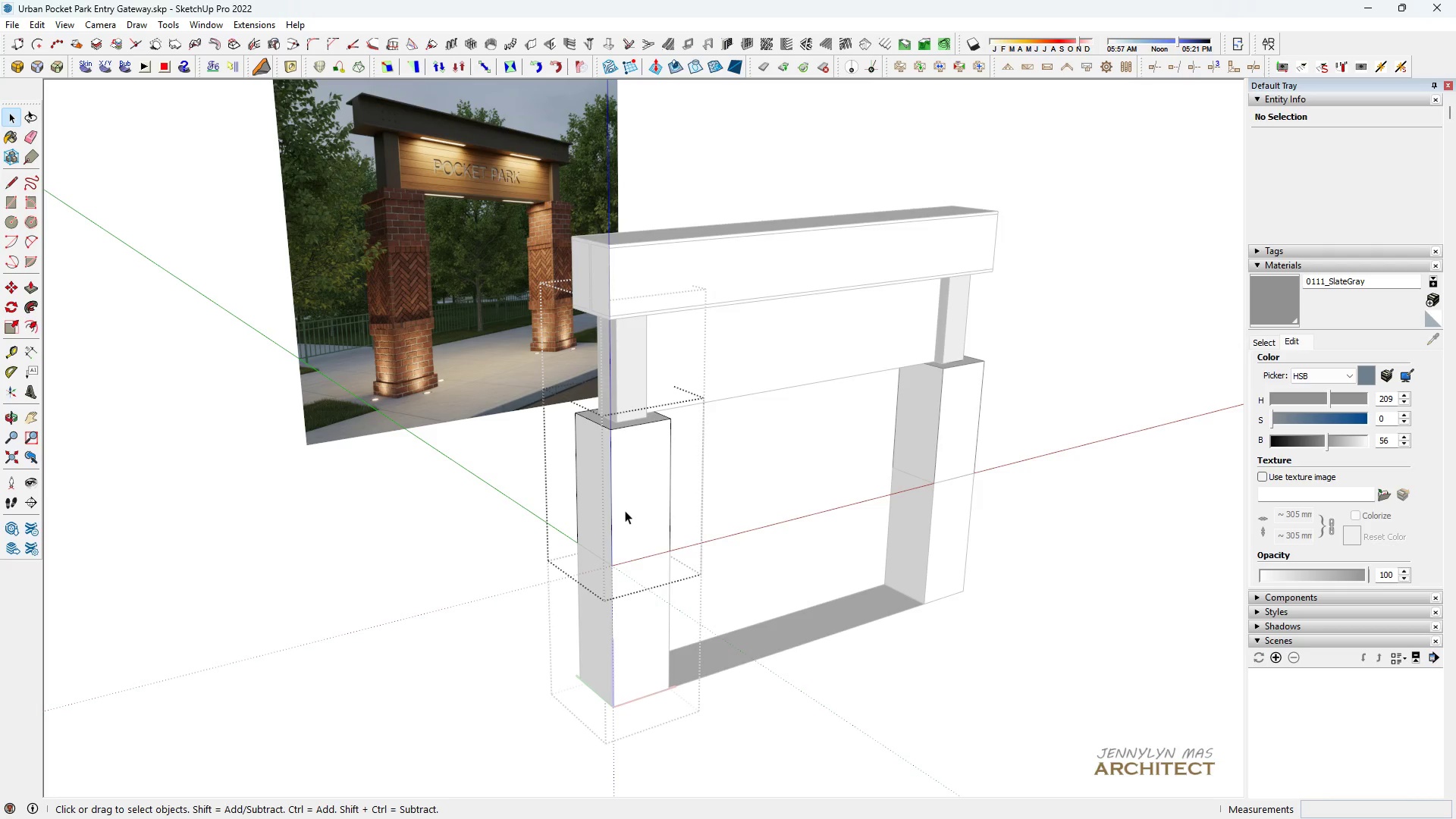 
left_click([625, 510])
 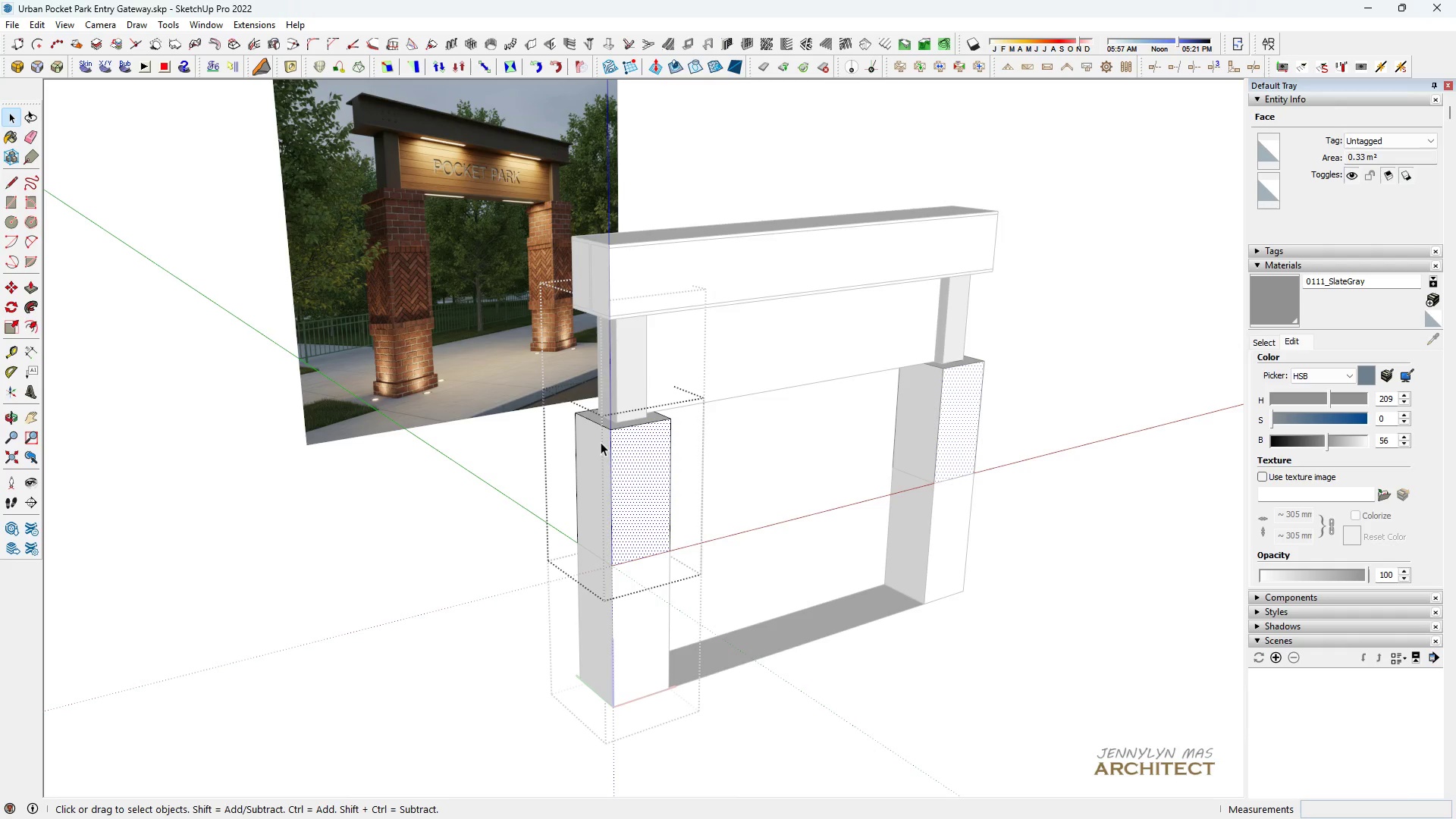 
scroll: coordinate [626, 428], scroll_direction: up, amount: 9.0
 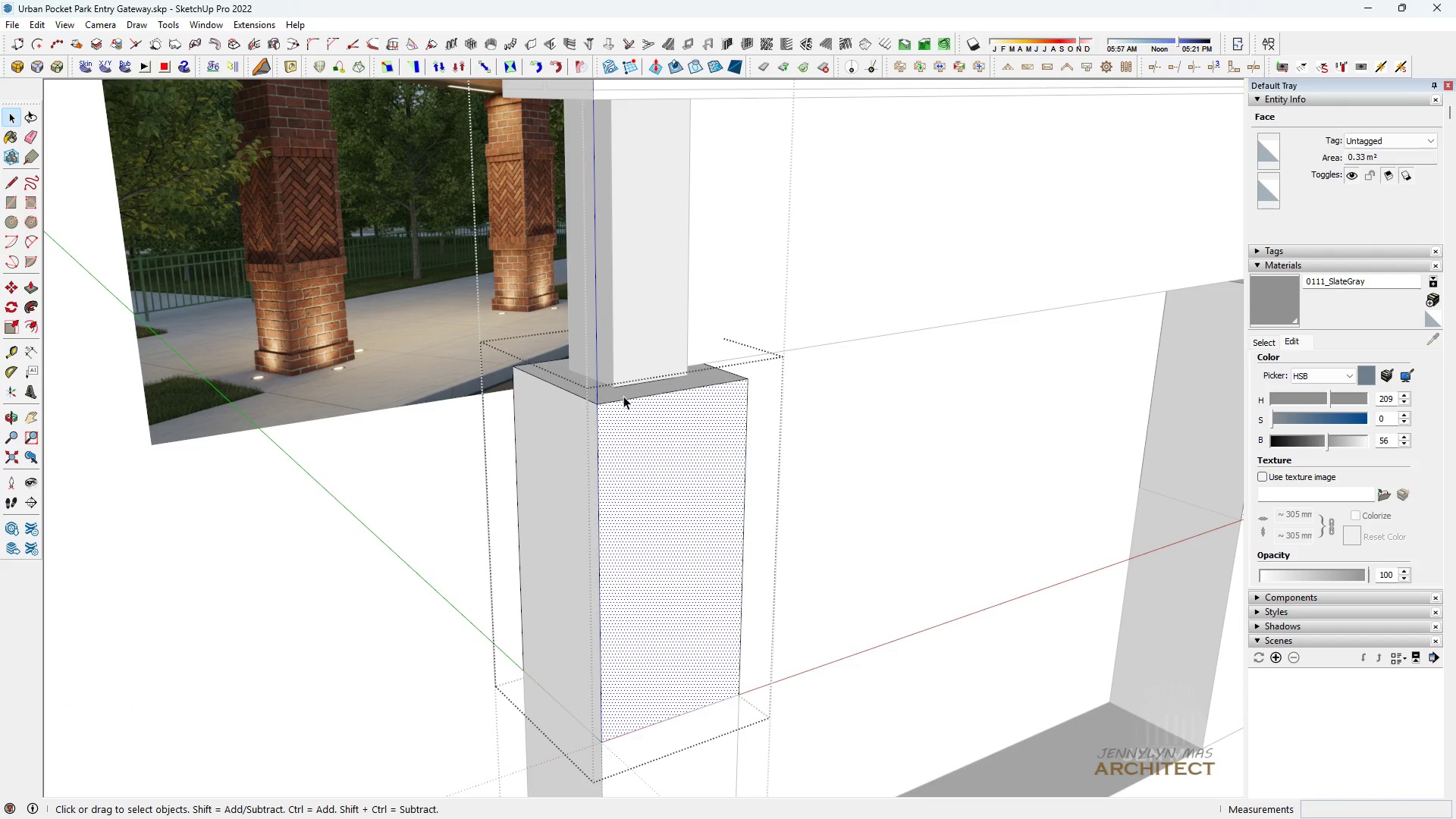 
left_click([622, 396])
 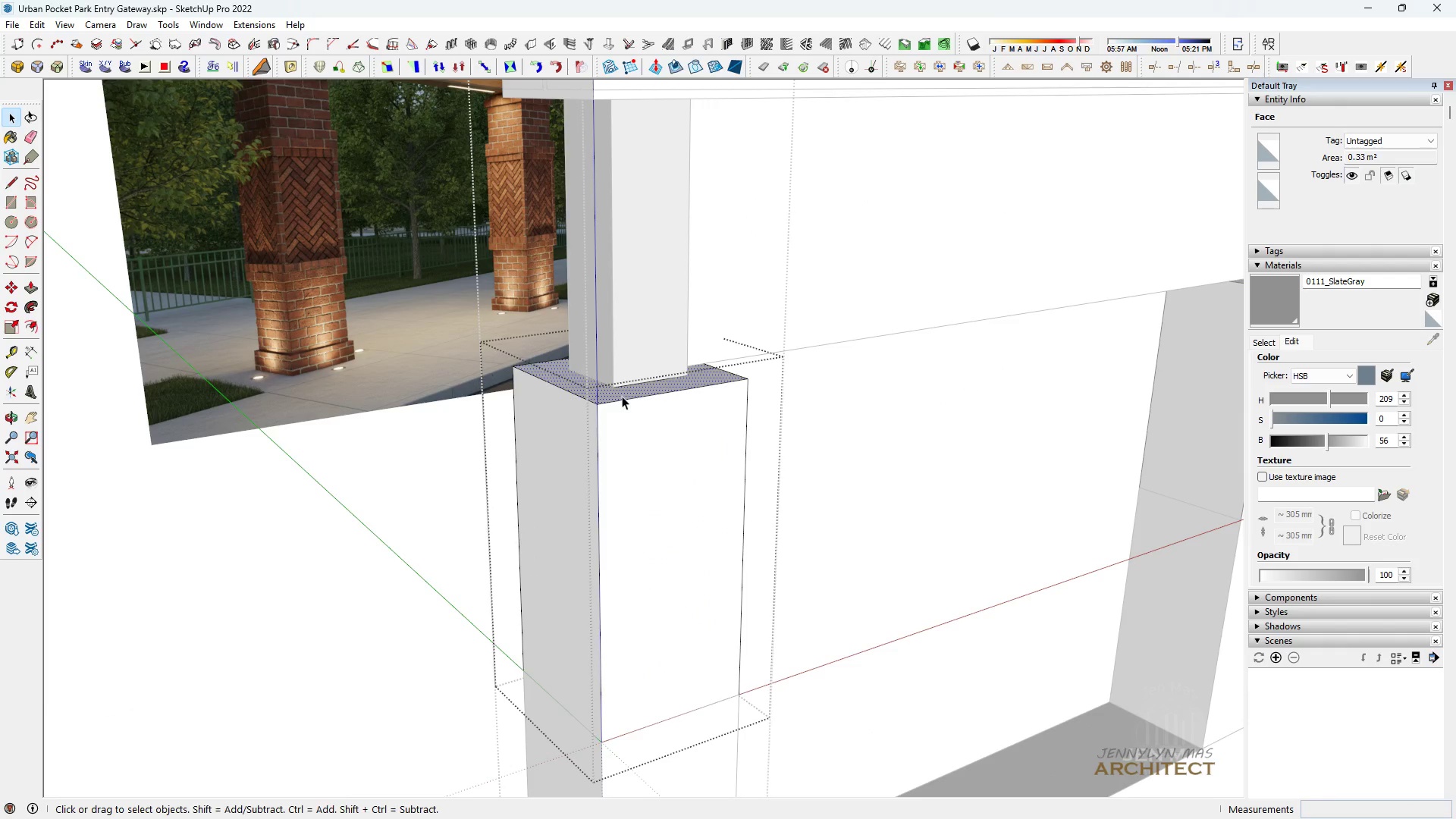 
key(H)
 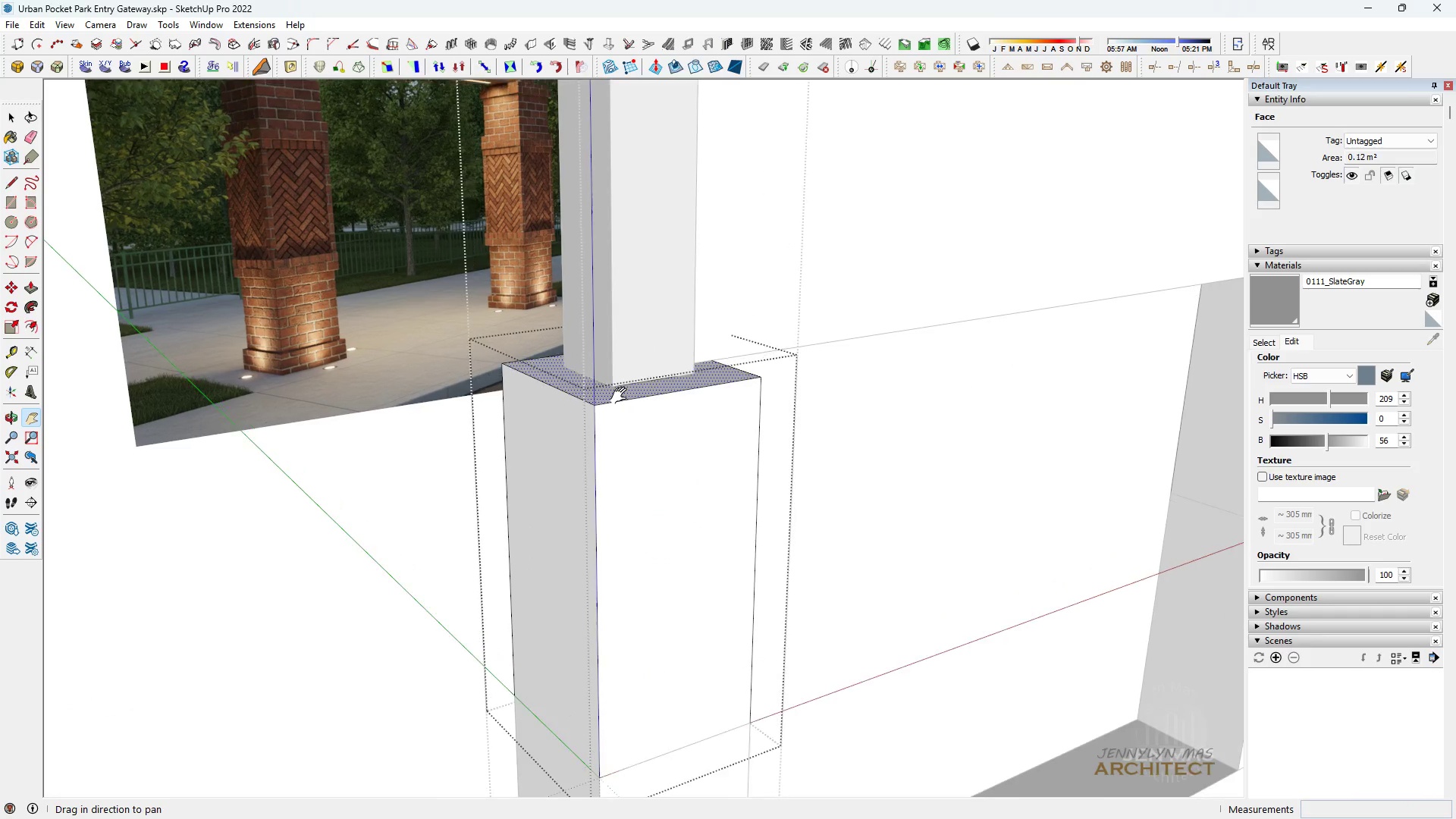 
scroll: coordinate [622, 396], scroll_direction: up, amount: 1.0
 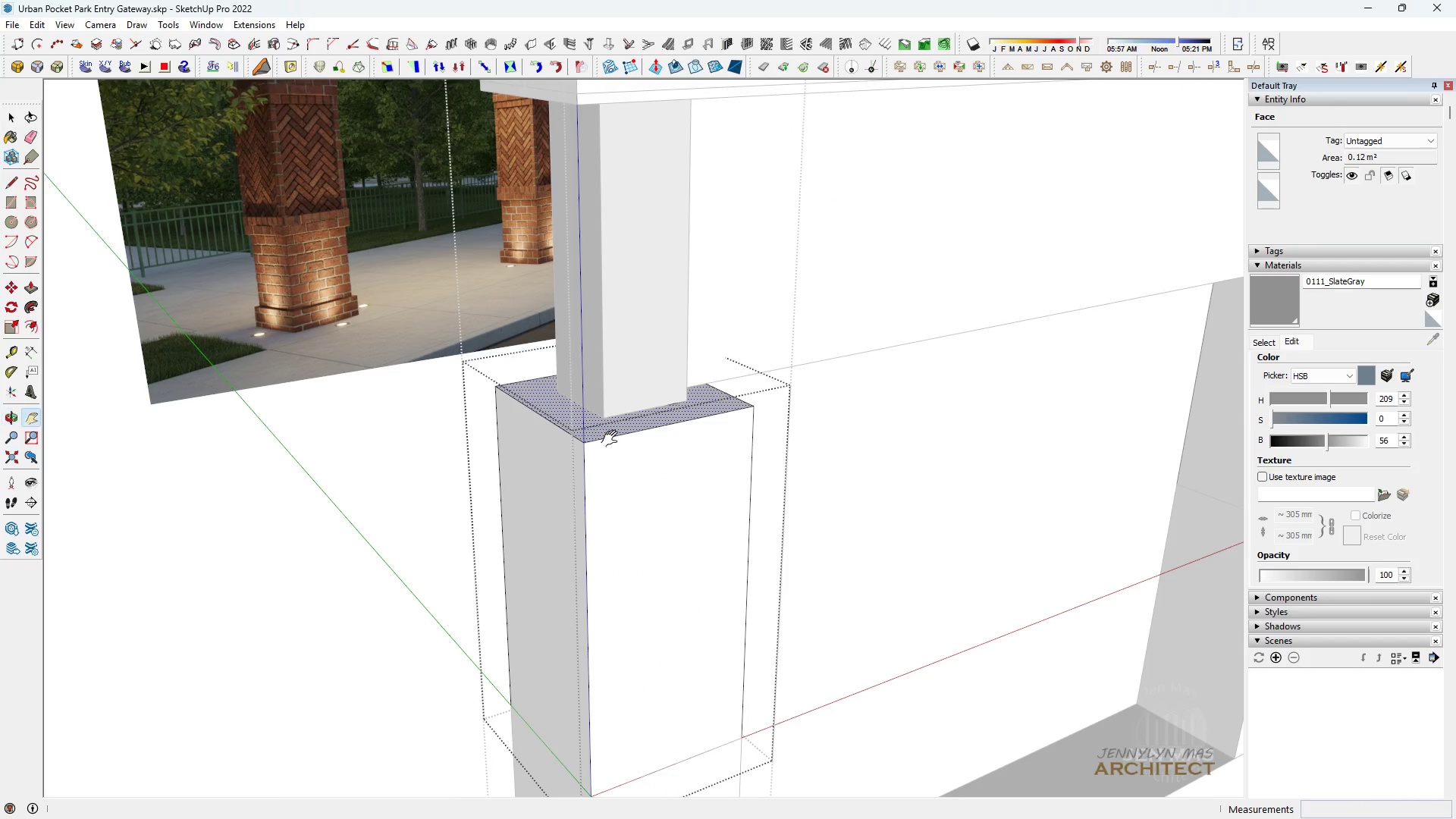 
key(Space)
 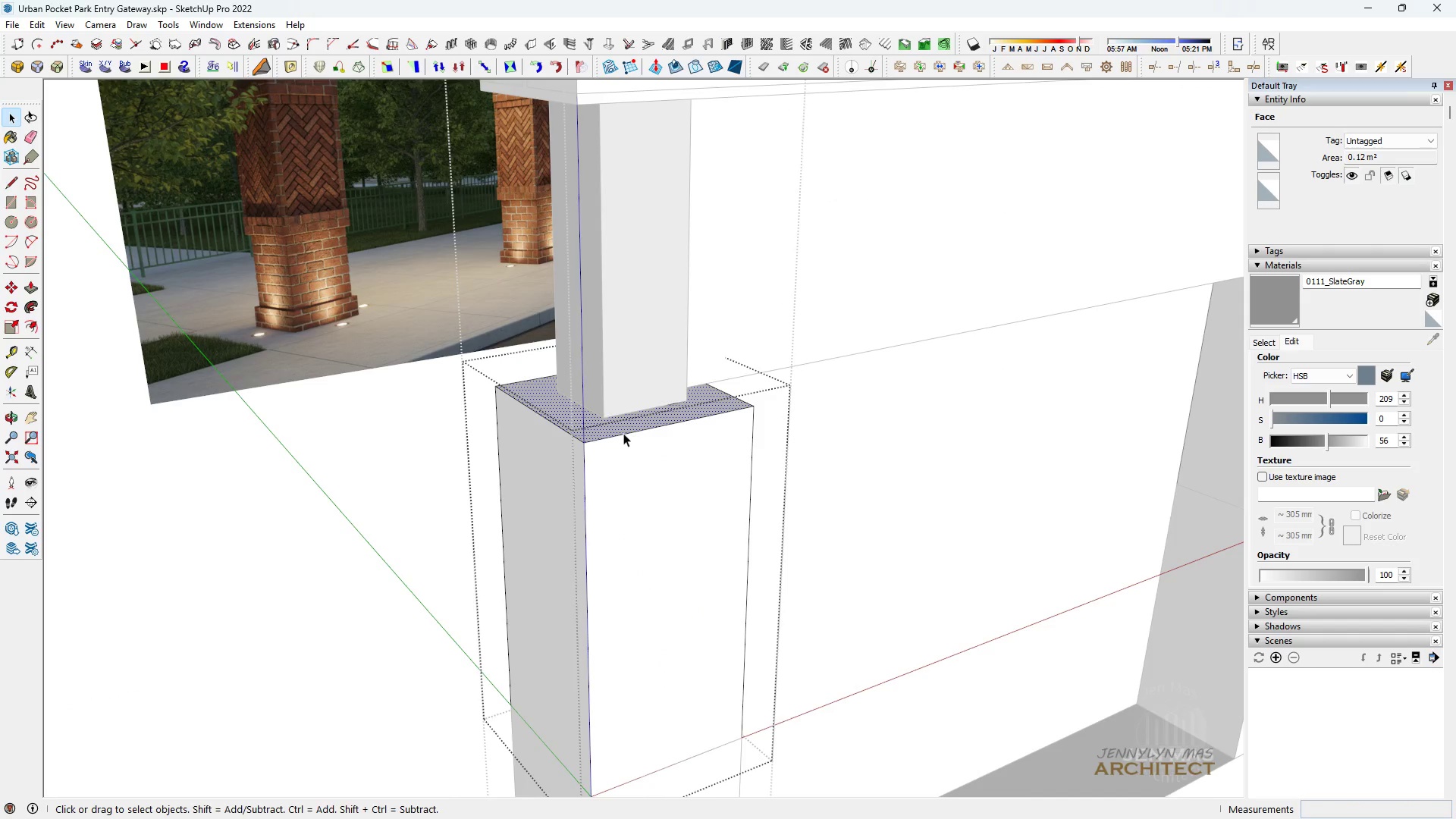 
key(P)
 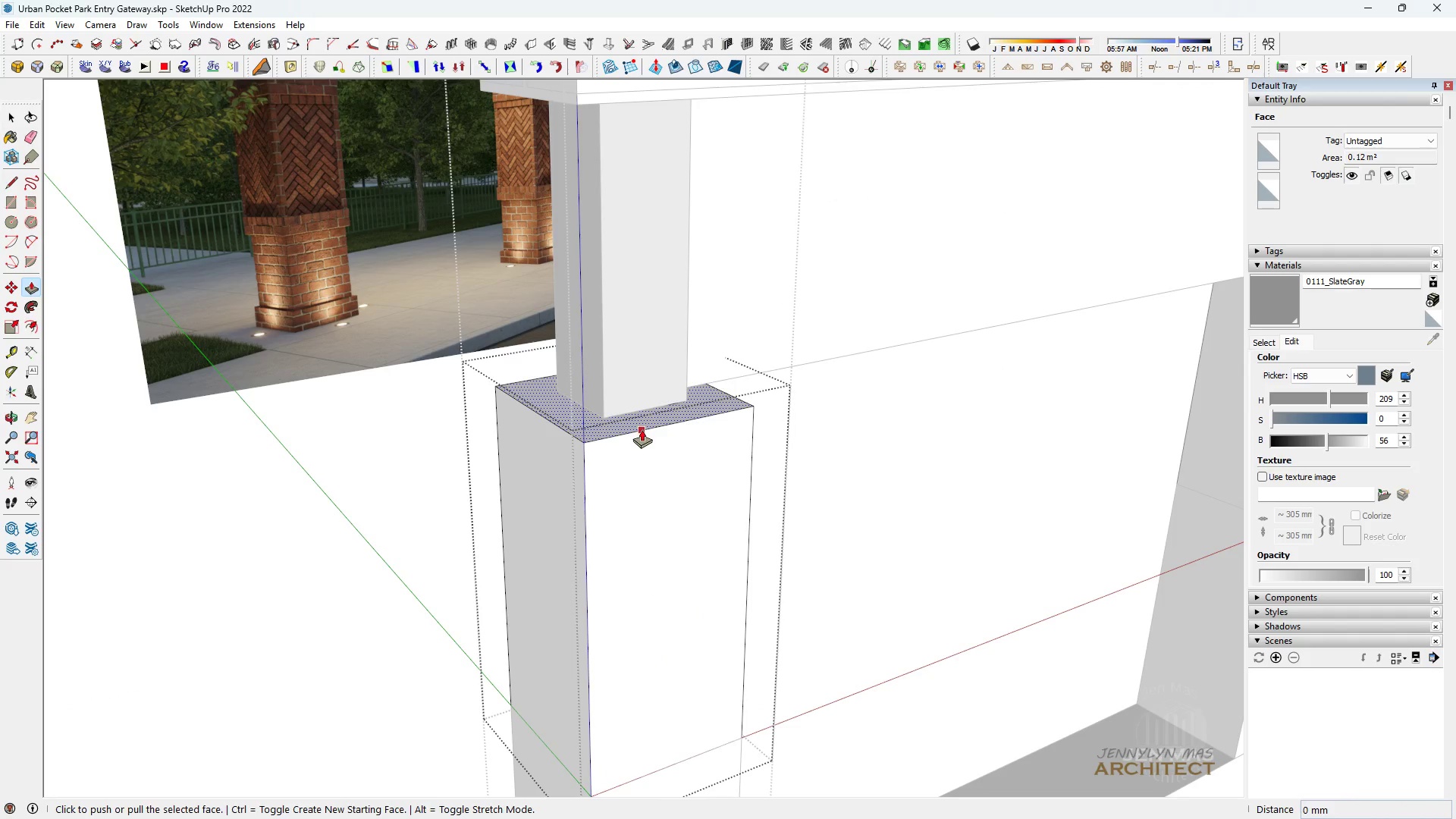 
key(Control+ControlLeft)
 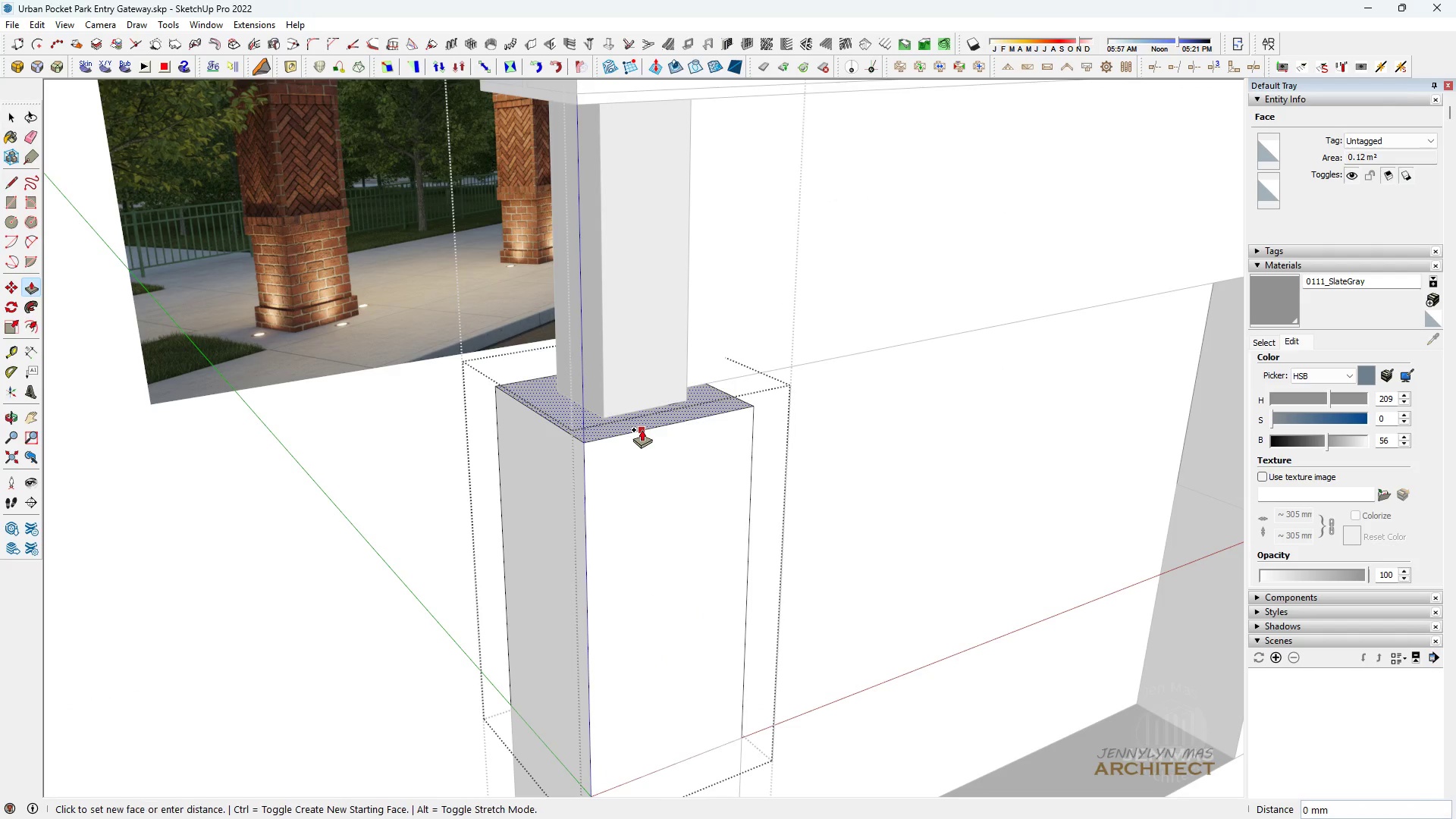 
left_click([642, 429])
 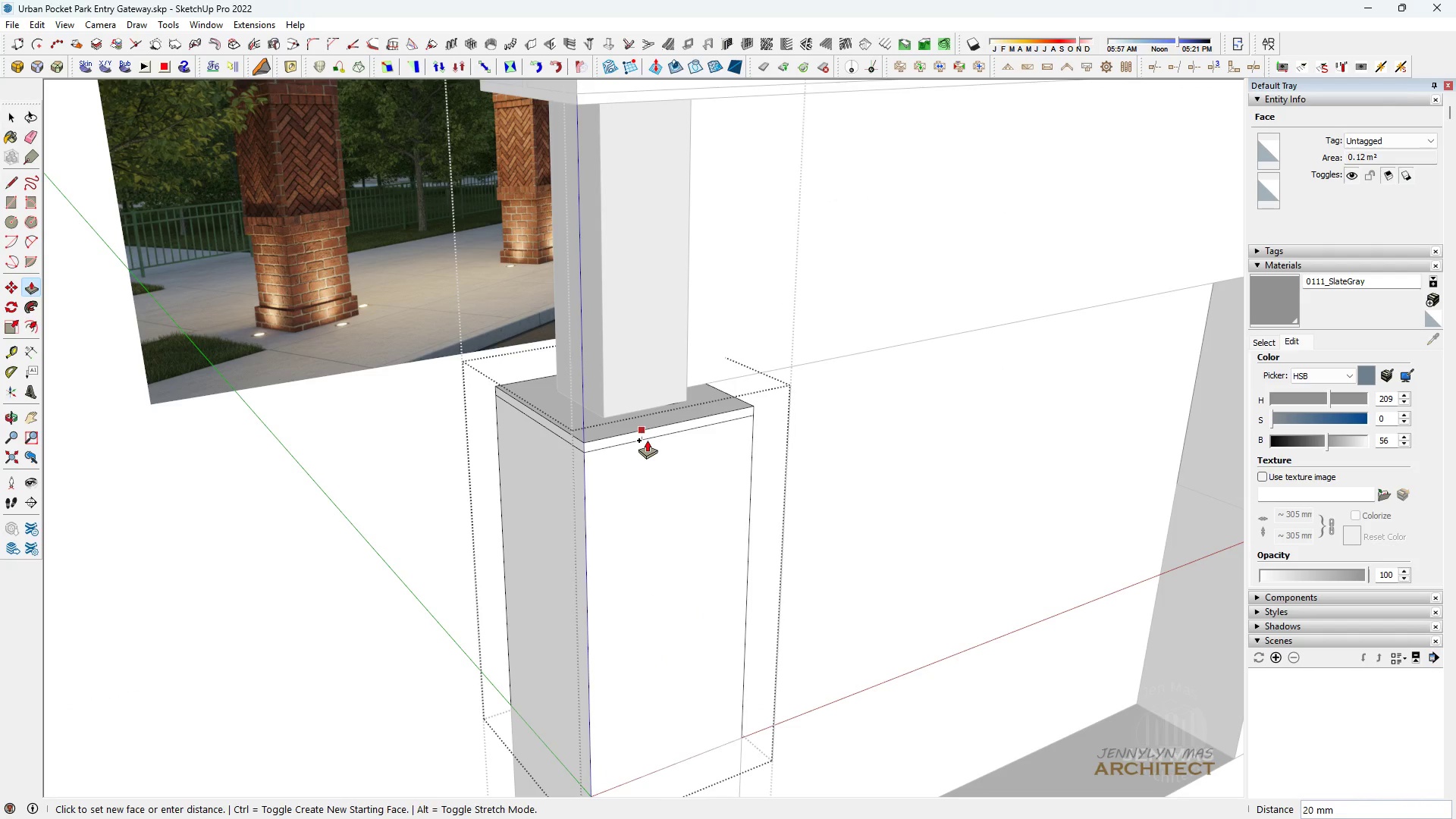 
type(25)
 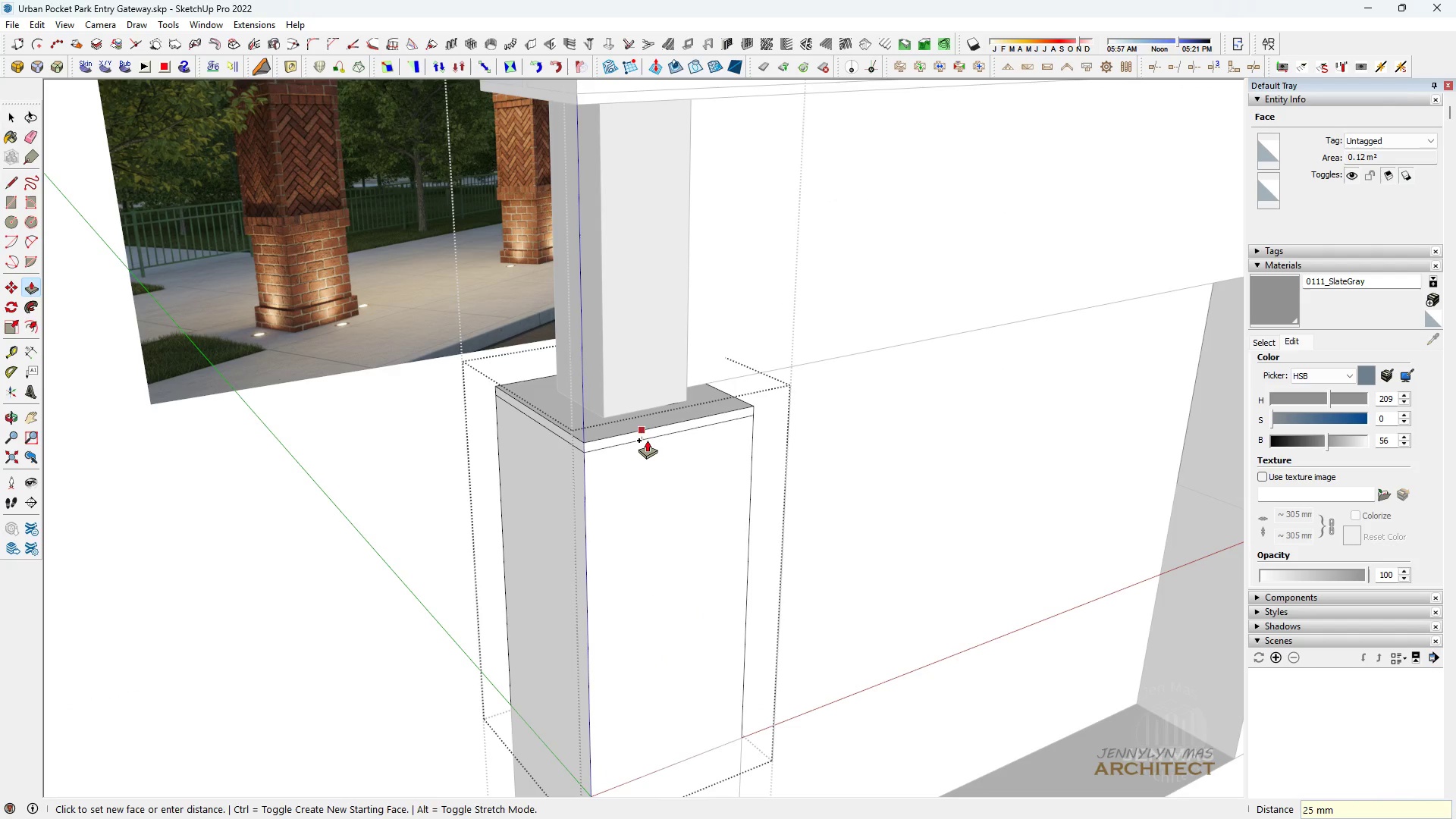 
key(Enter)
 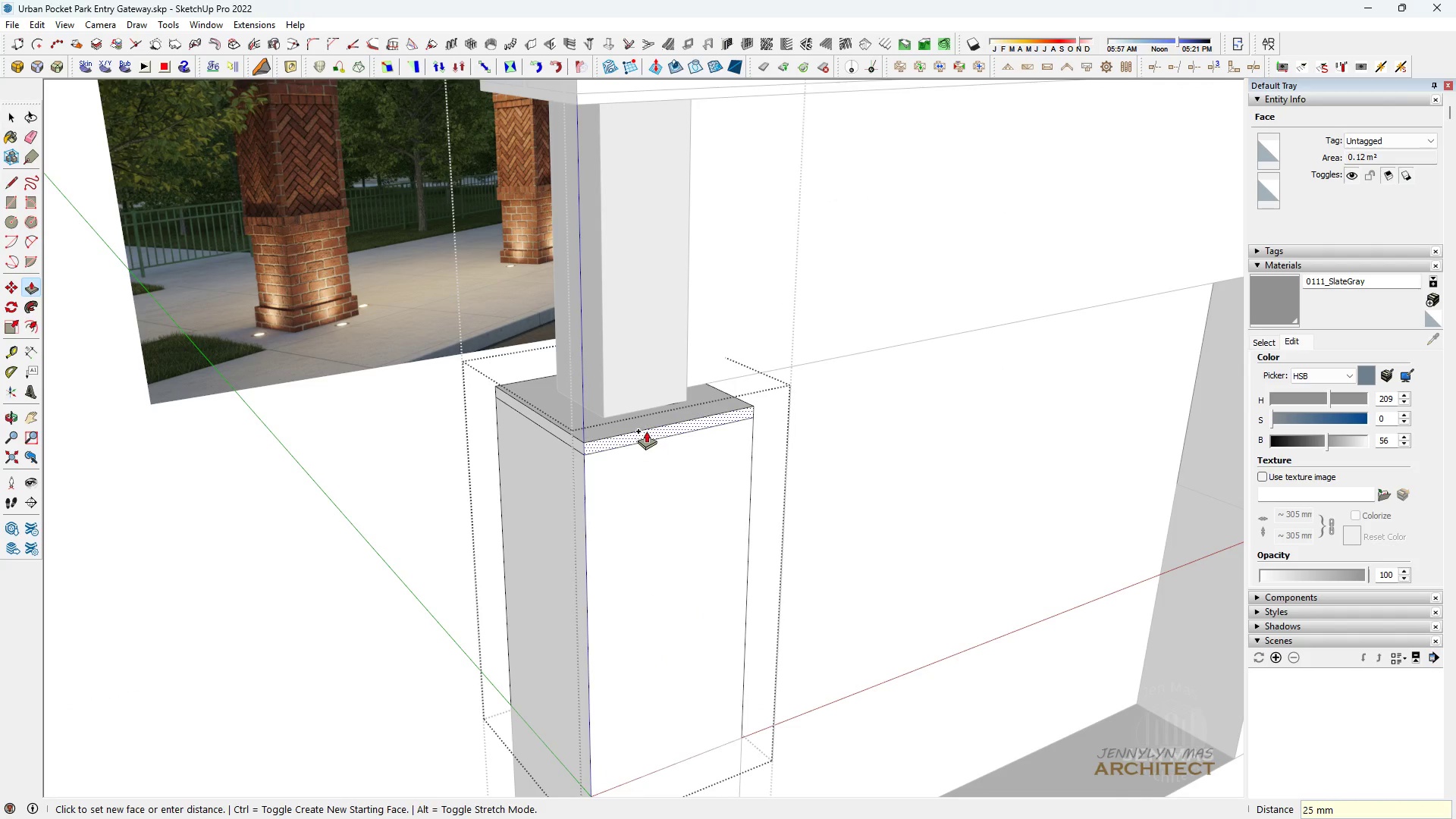 
scroll: coordinate [648, 409], scroll_direction: up, amount: 4.0
 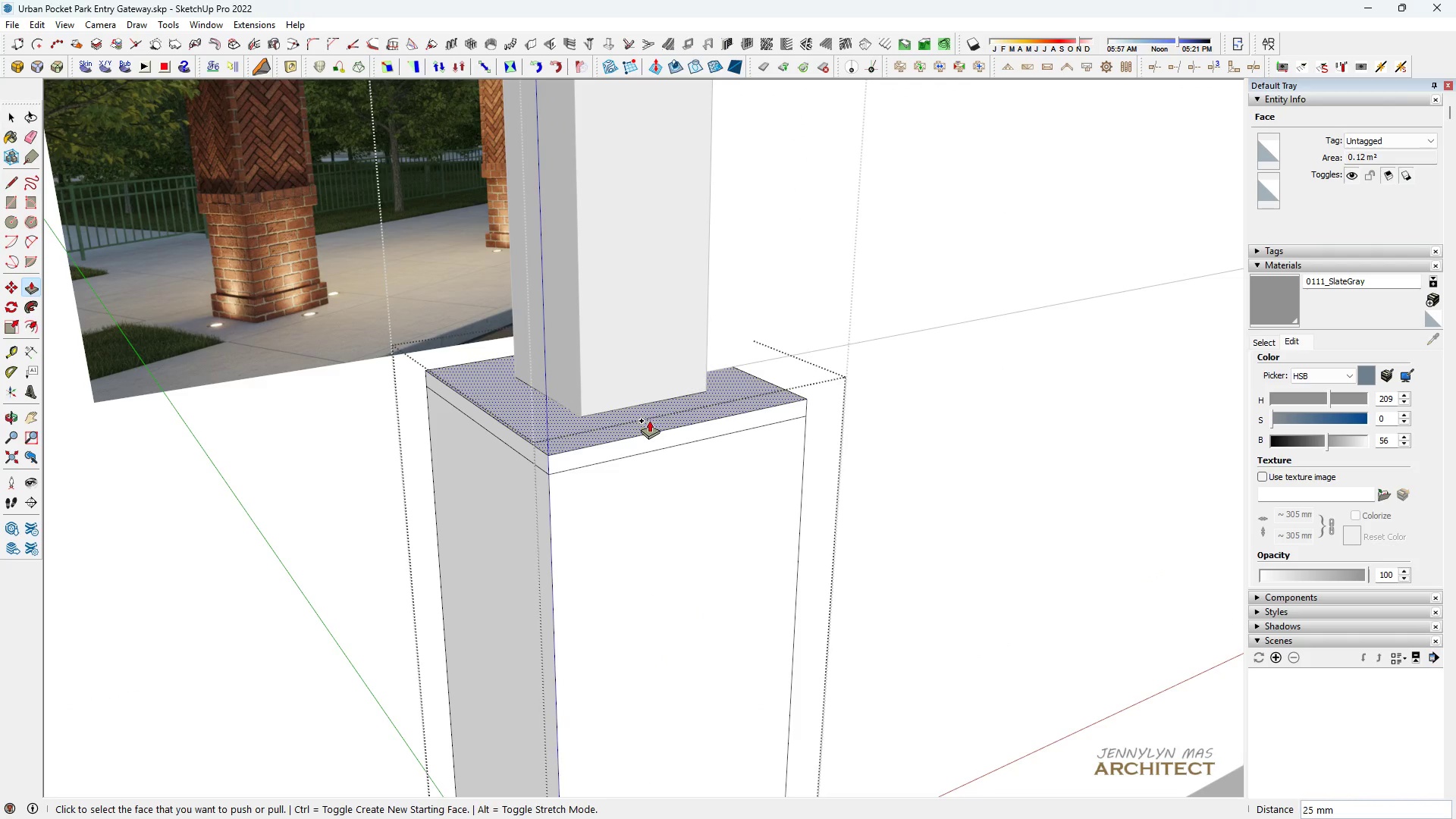 
left_click([649, 420])
 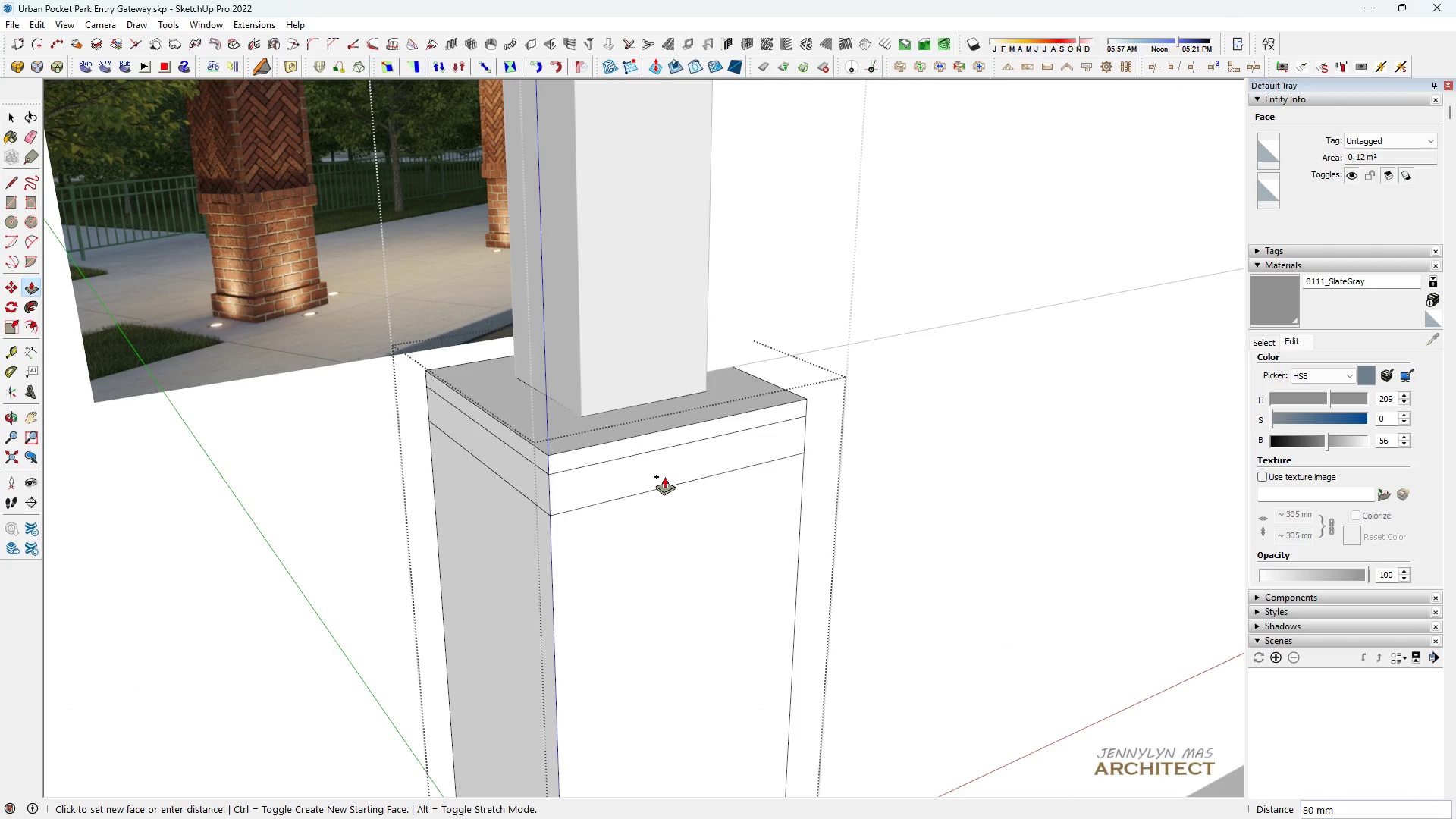 
type(100)
 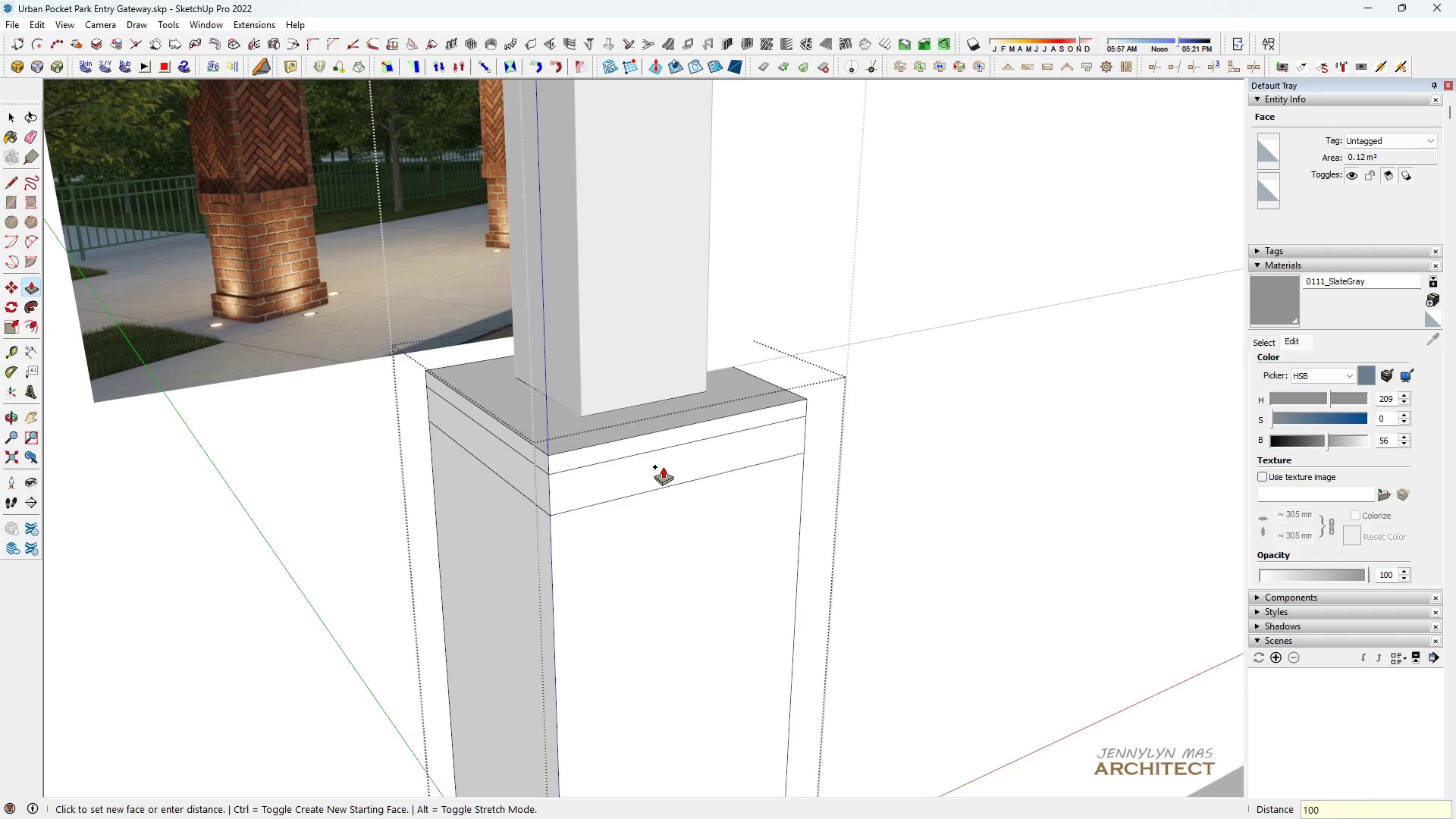 
key(Enter)
 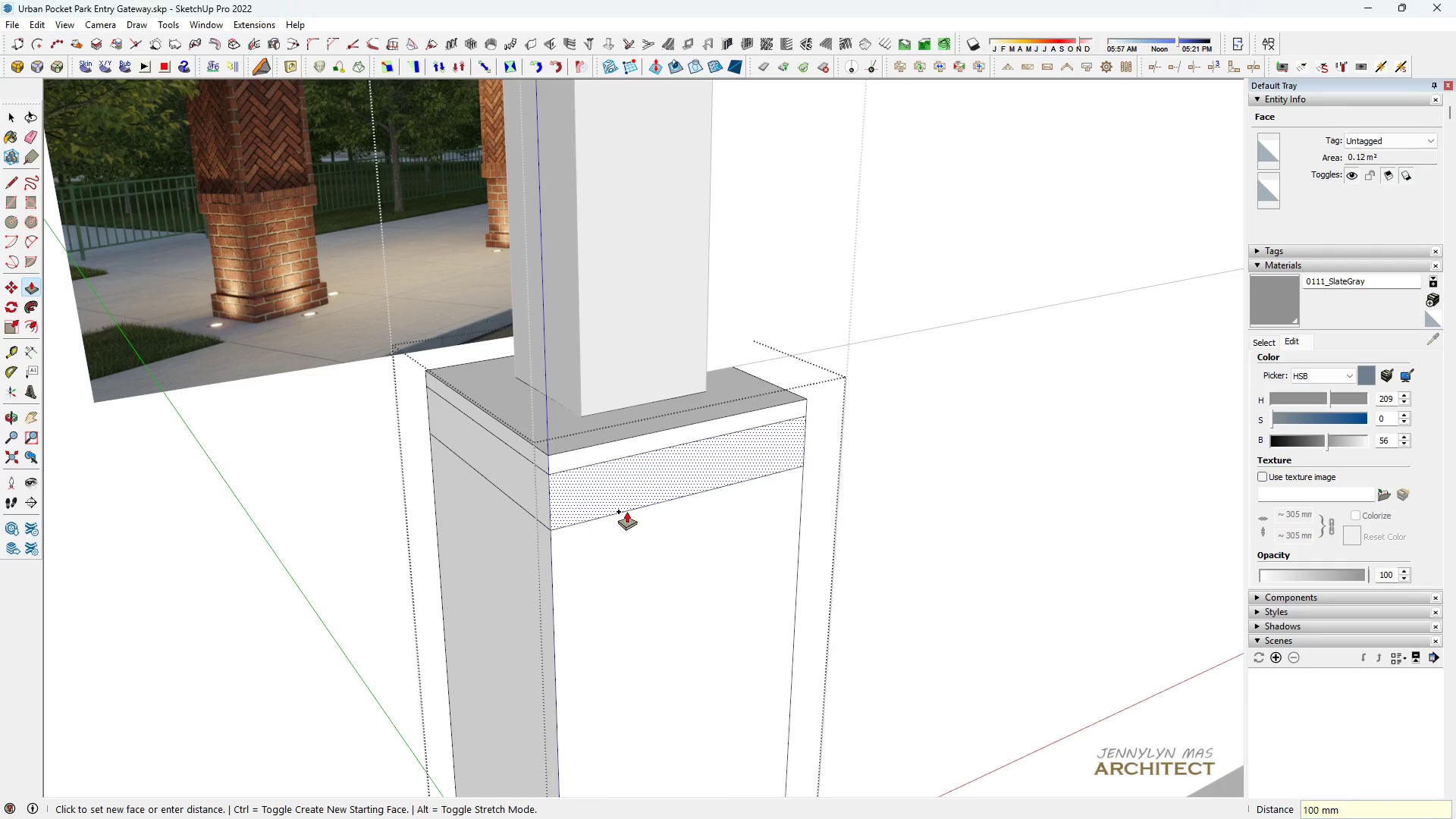 
scroll: coordinate [623, 493], scroll_direction: up, amount: 2.0
 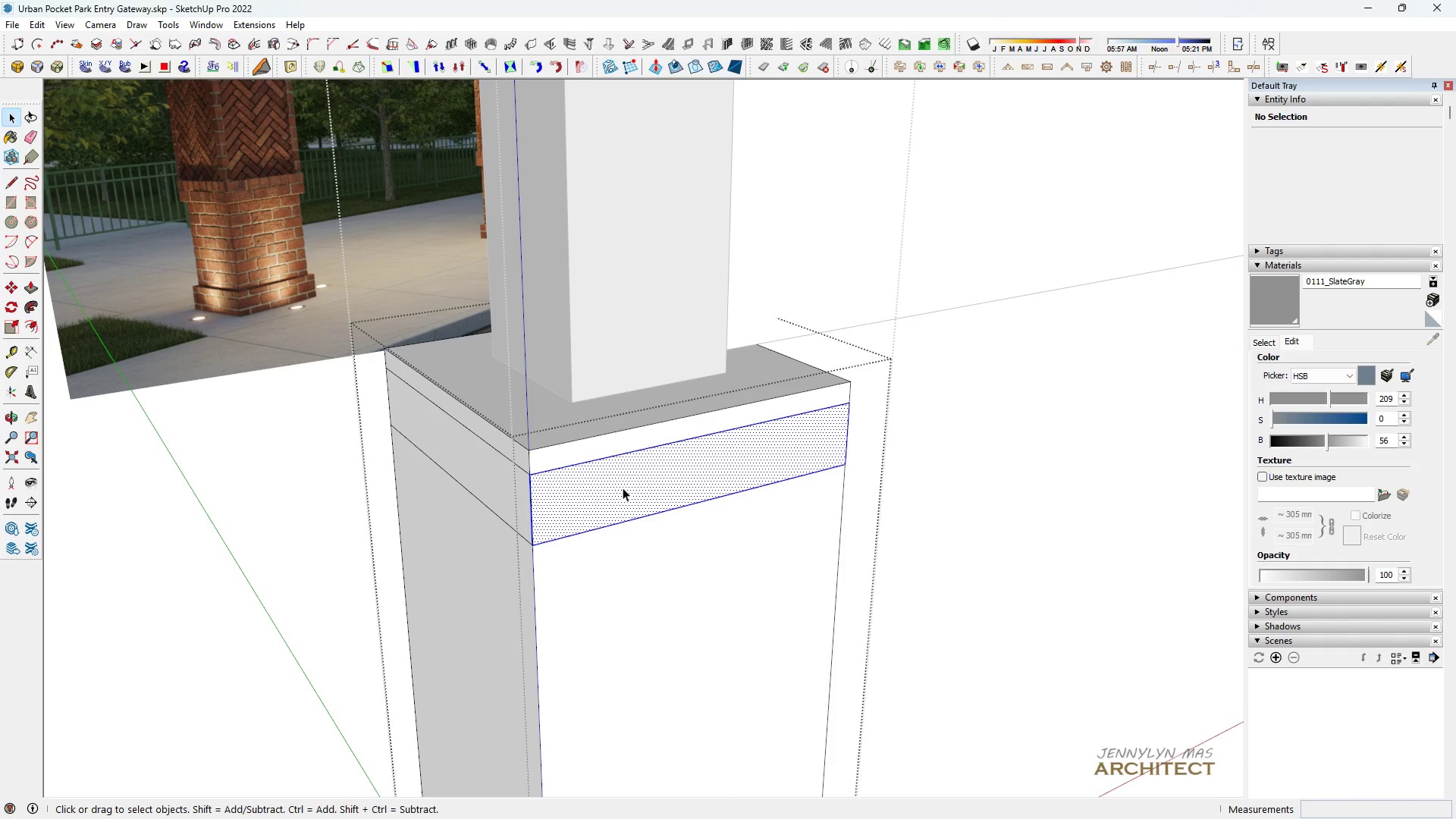 
key(Space)
 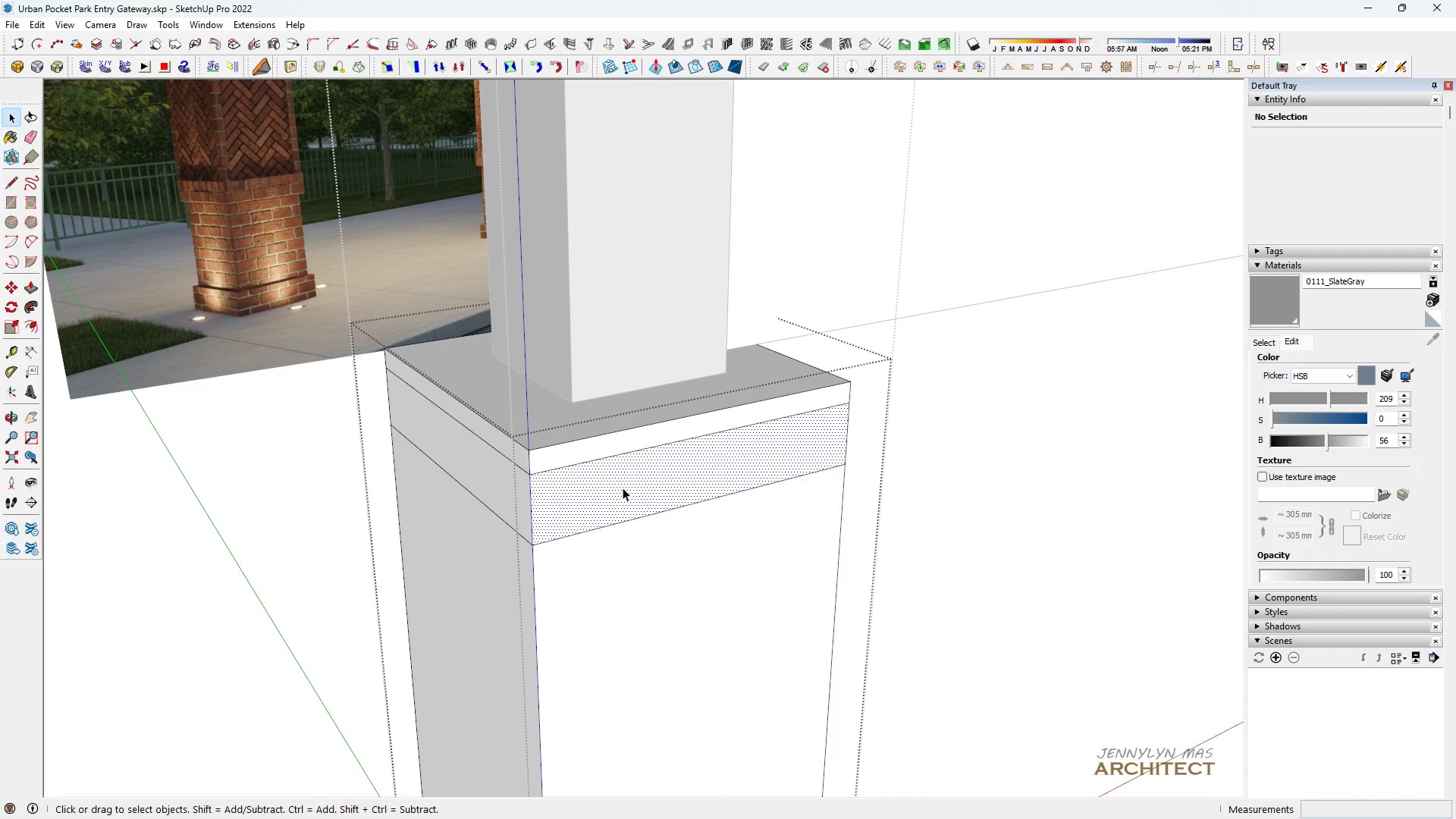 
double_click([623, 488])
 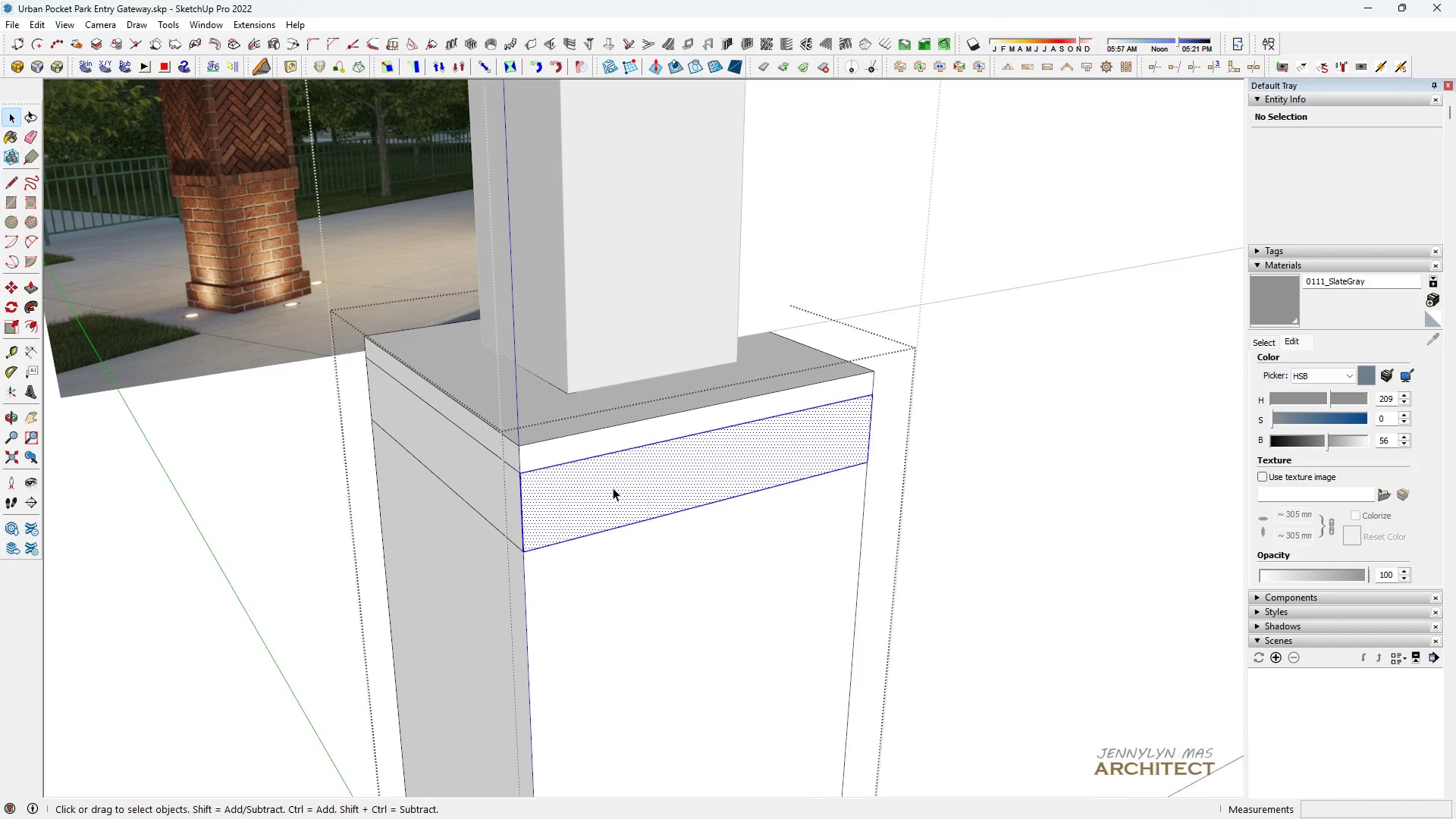 
scroll: coordinate [613, 488], scroll_direction: up, amount: 1.0
 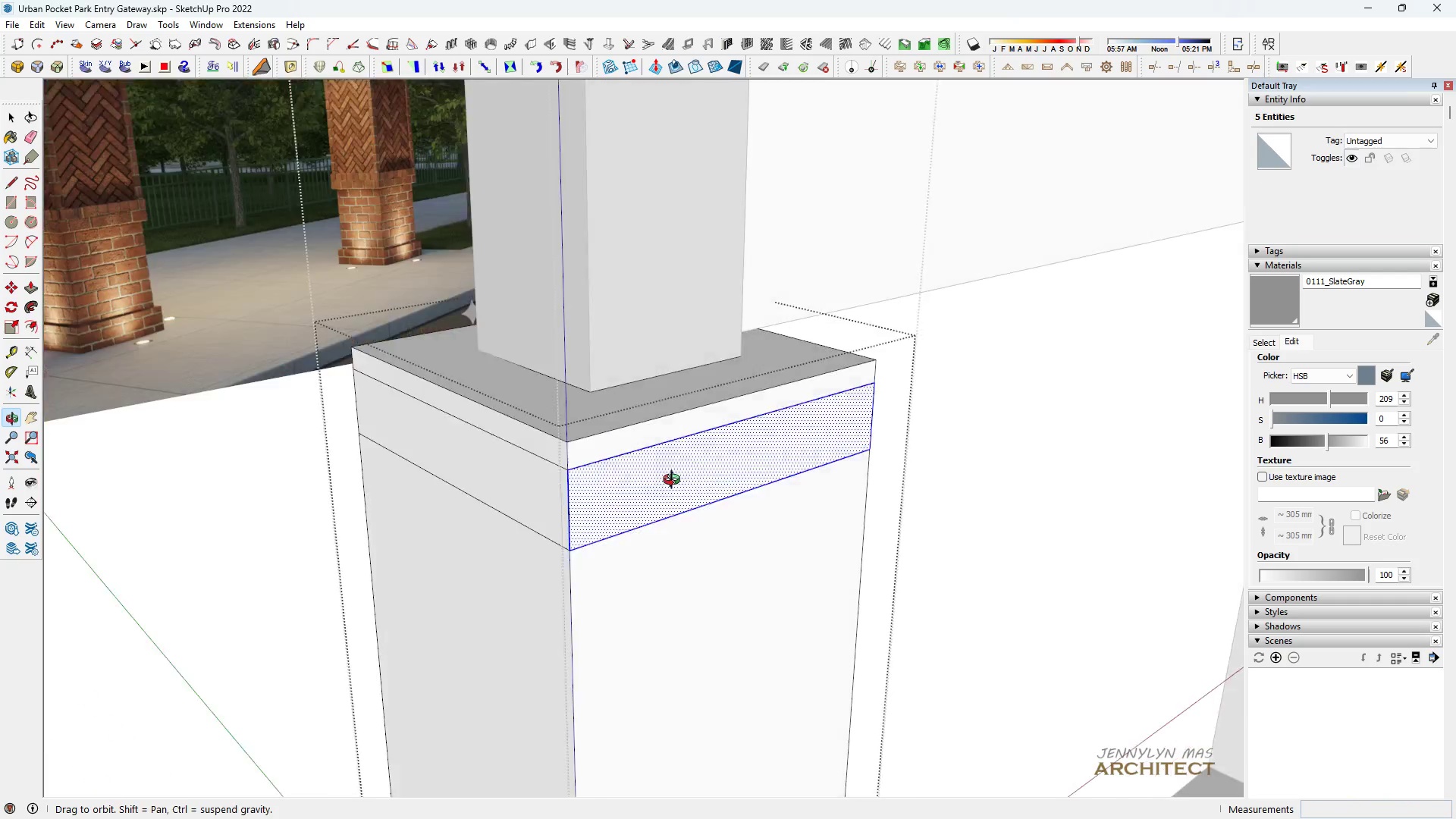 
scroll: coordinate [654, 506], scroll_direction: down, amount: 2.0
 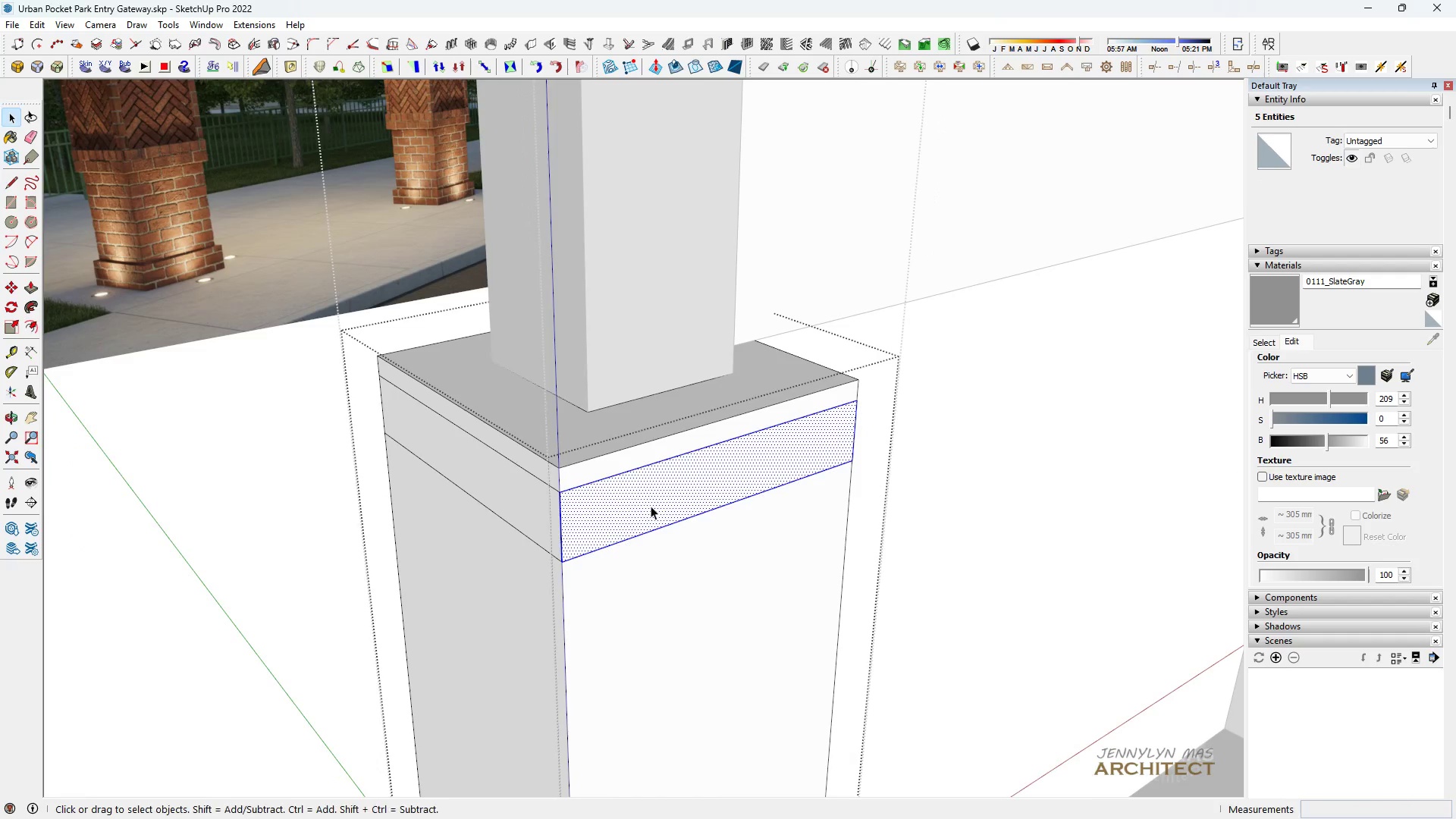 
key(P)
 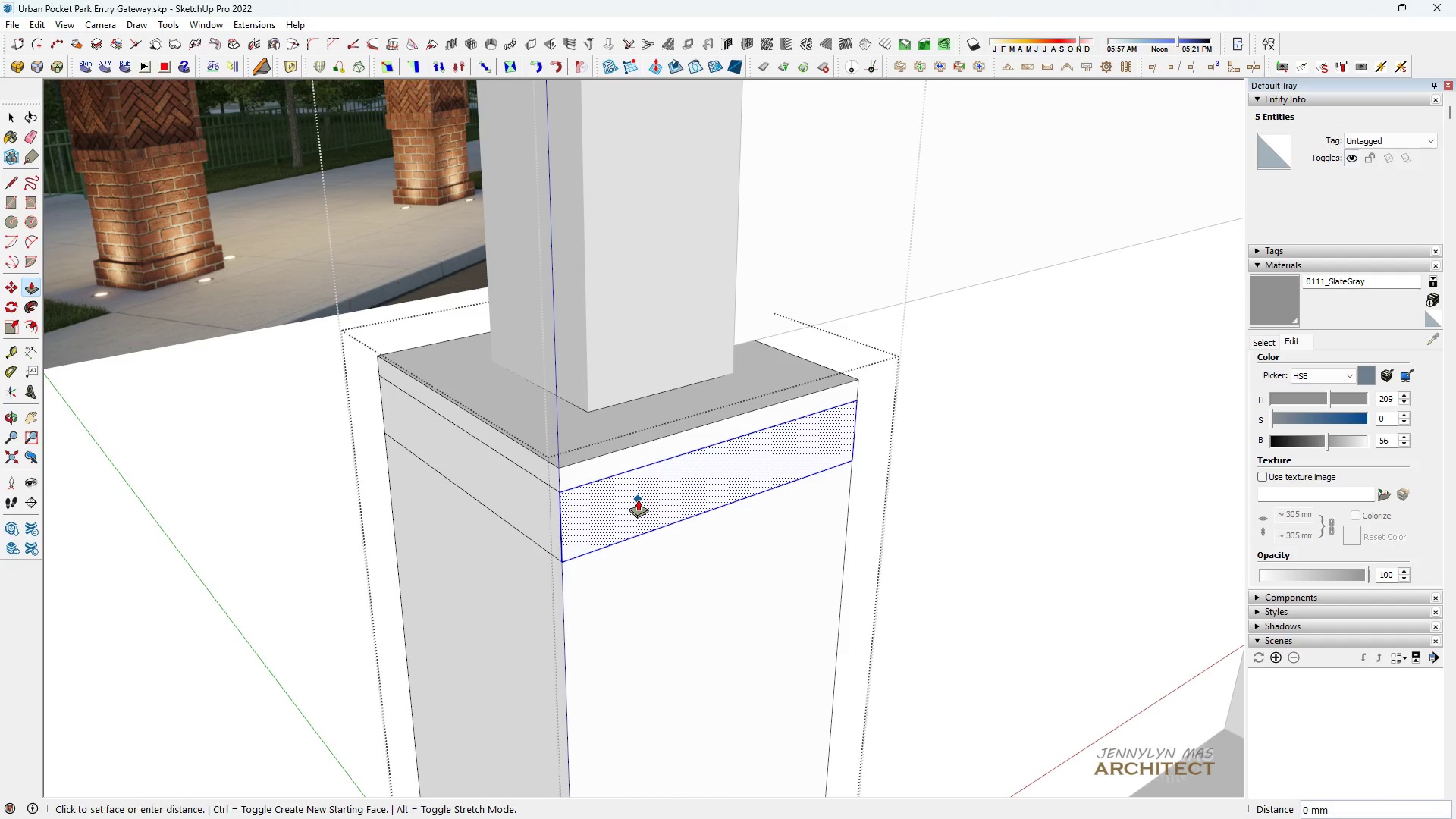 
left_click([638, 499])
 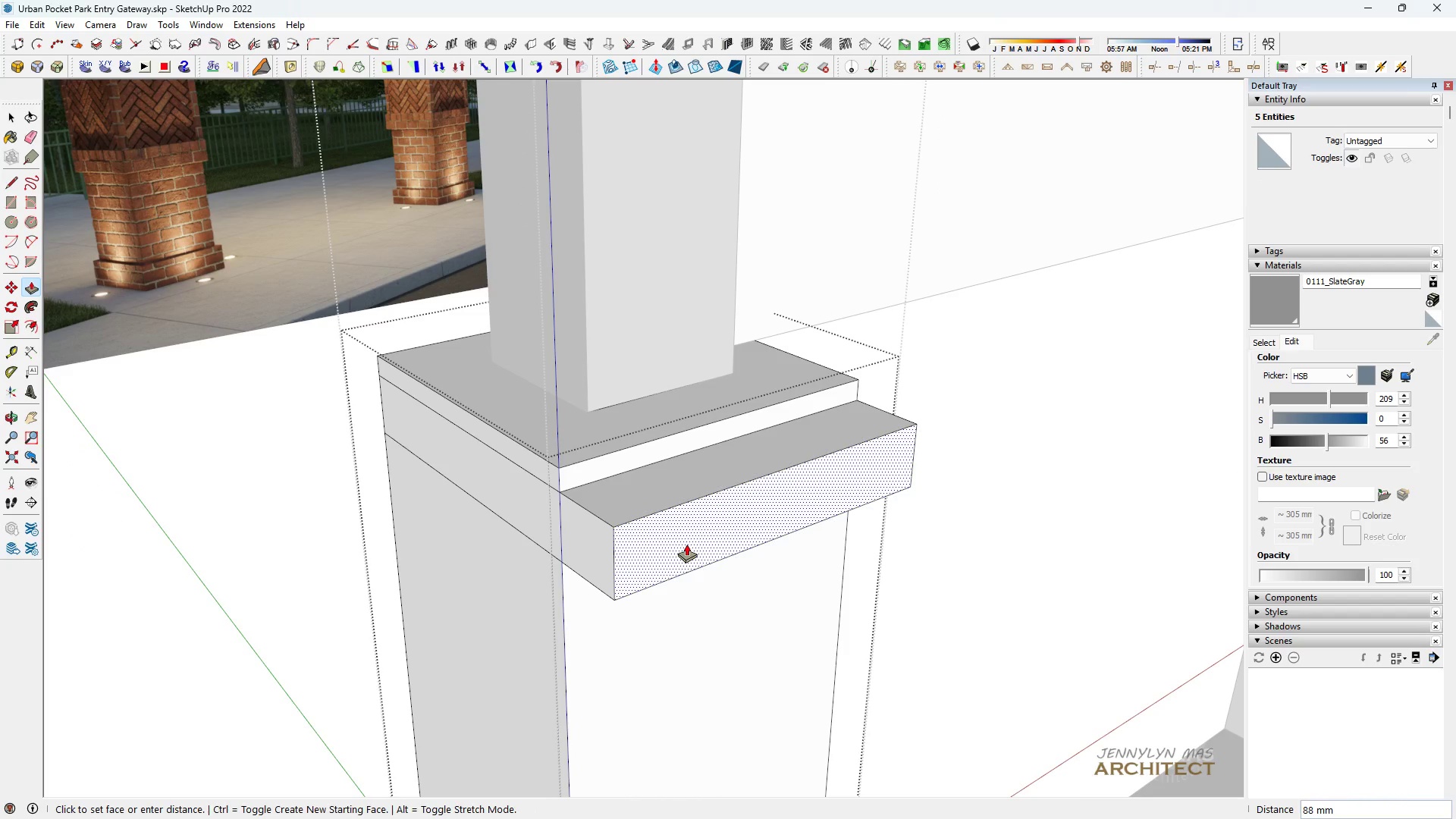 
type(50)
 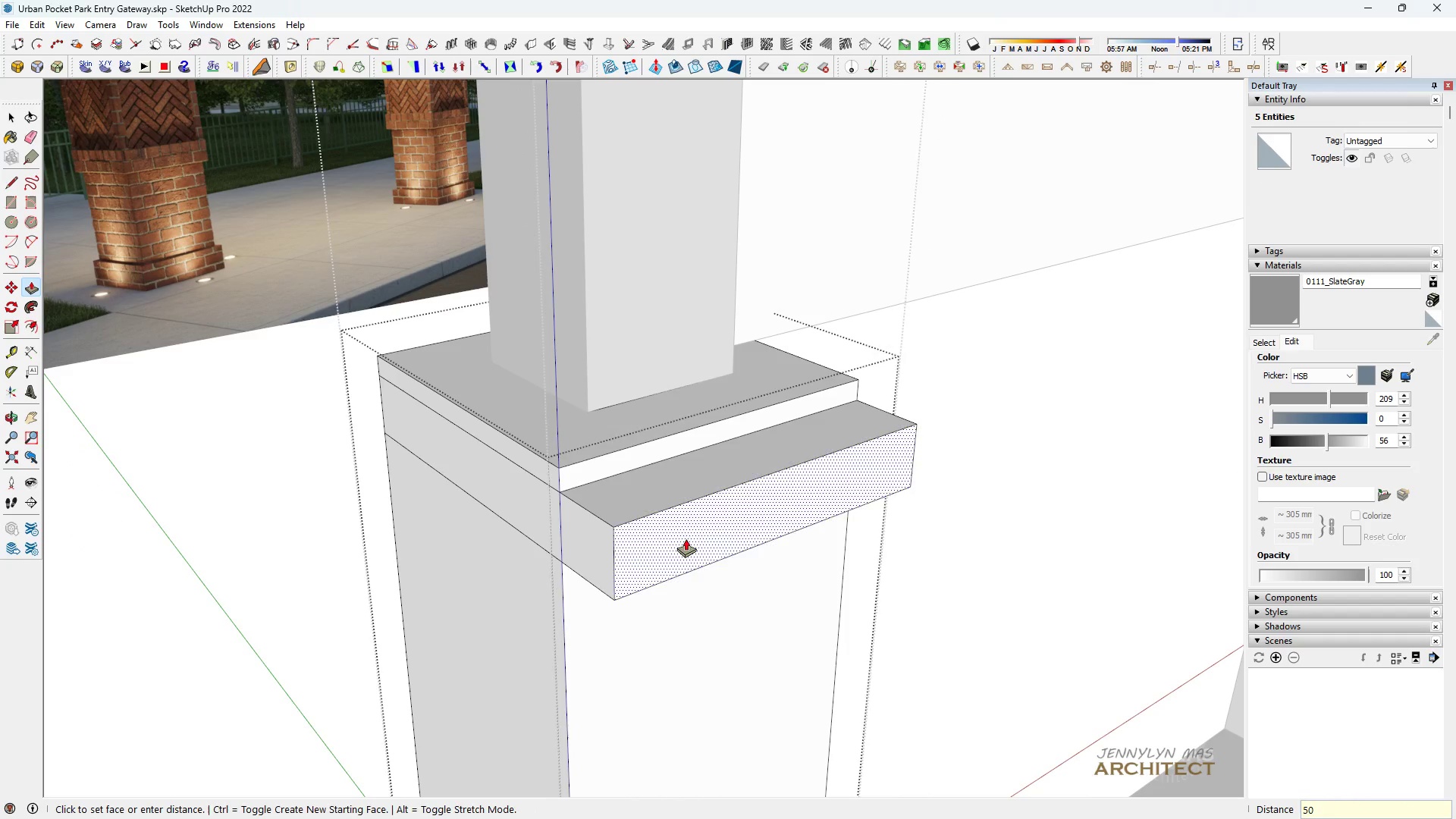 
key(Enter)
 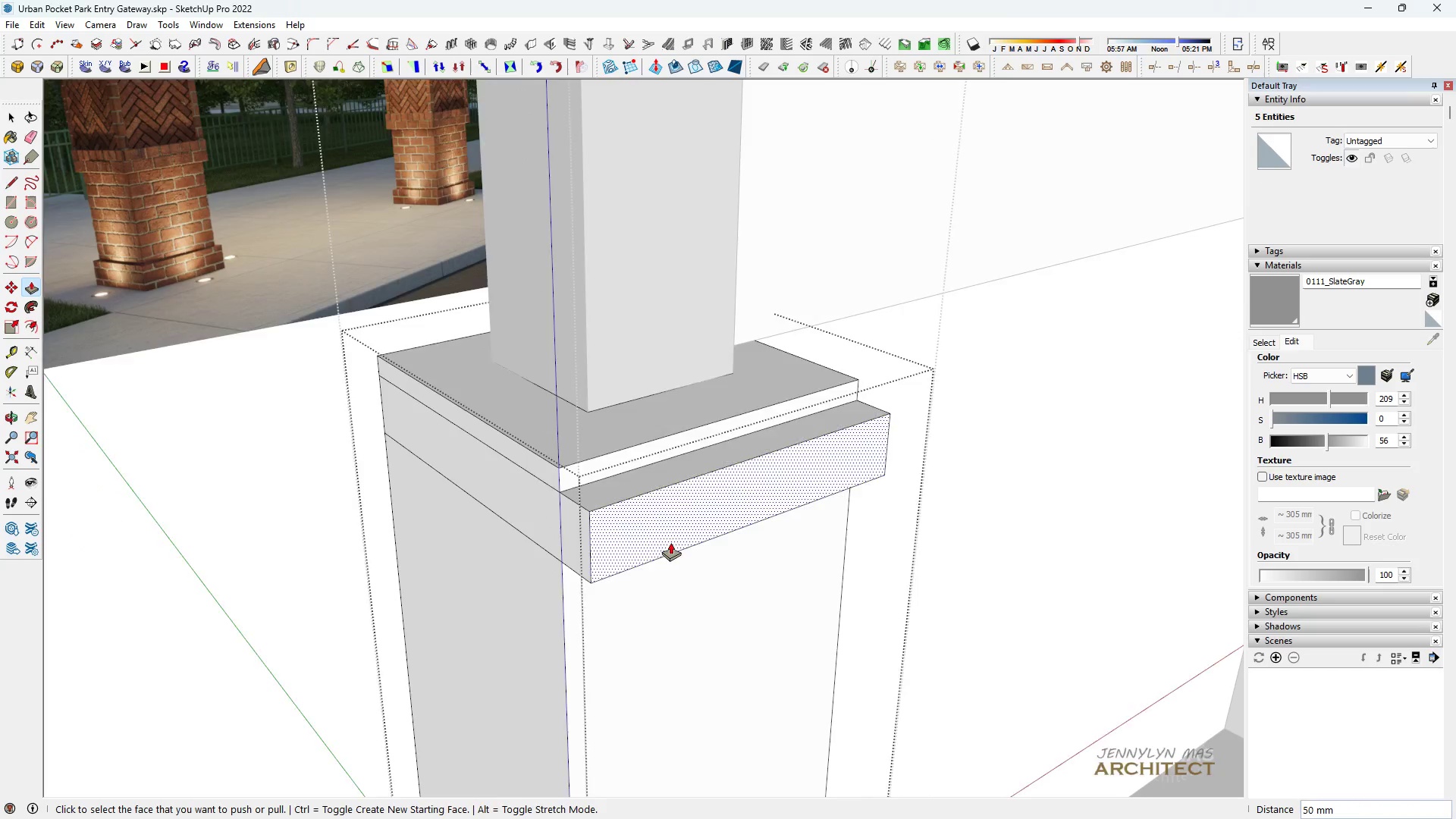 
scroll: coordinate [640, 546], scroll_direction: down, amount: 8.0
 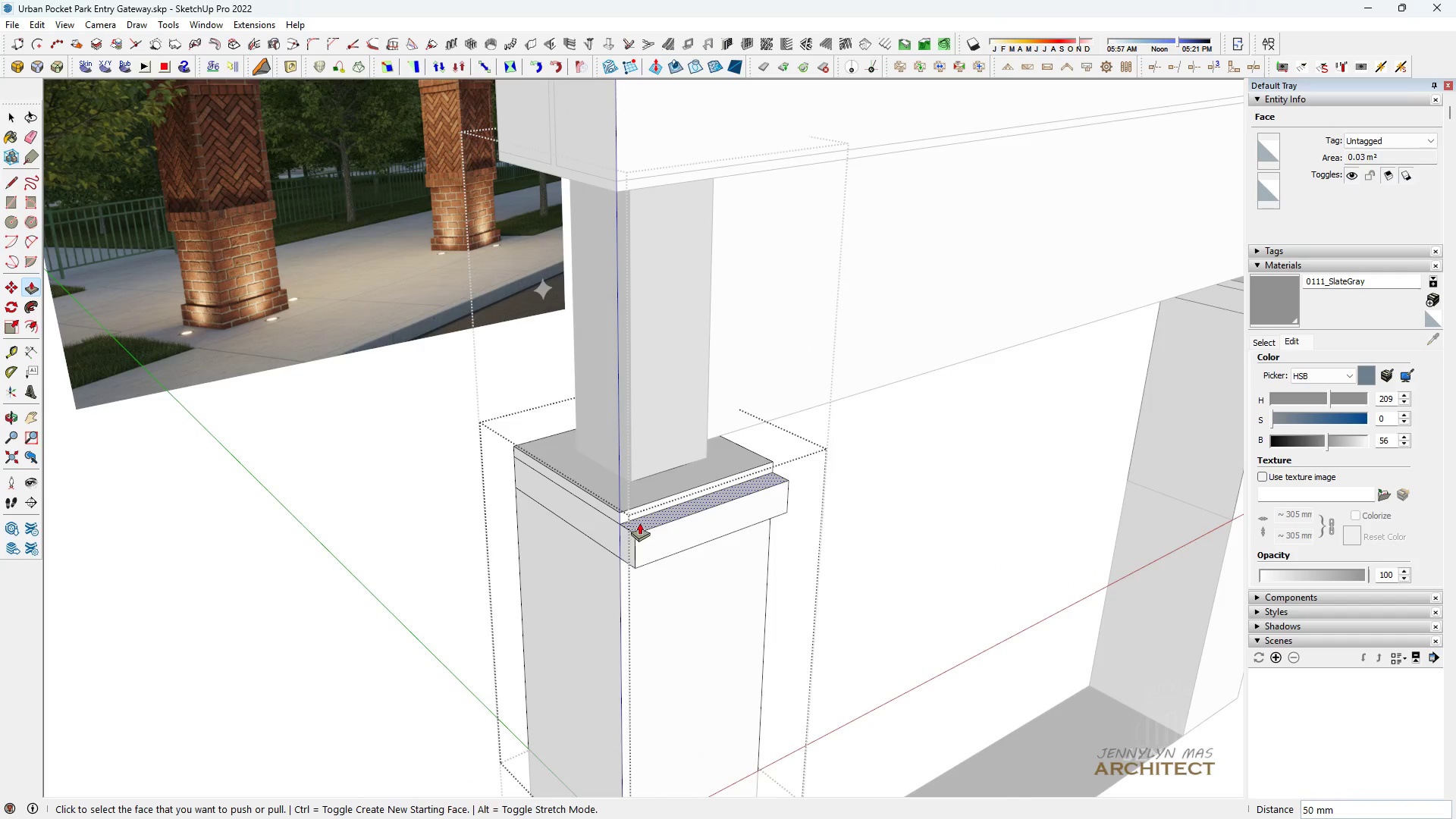 
middle_click([645, 551])
 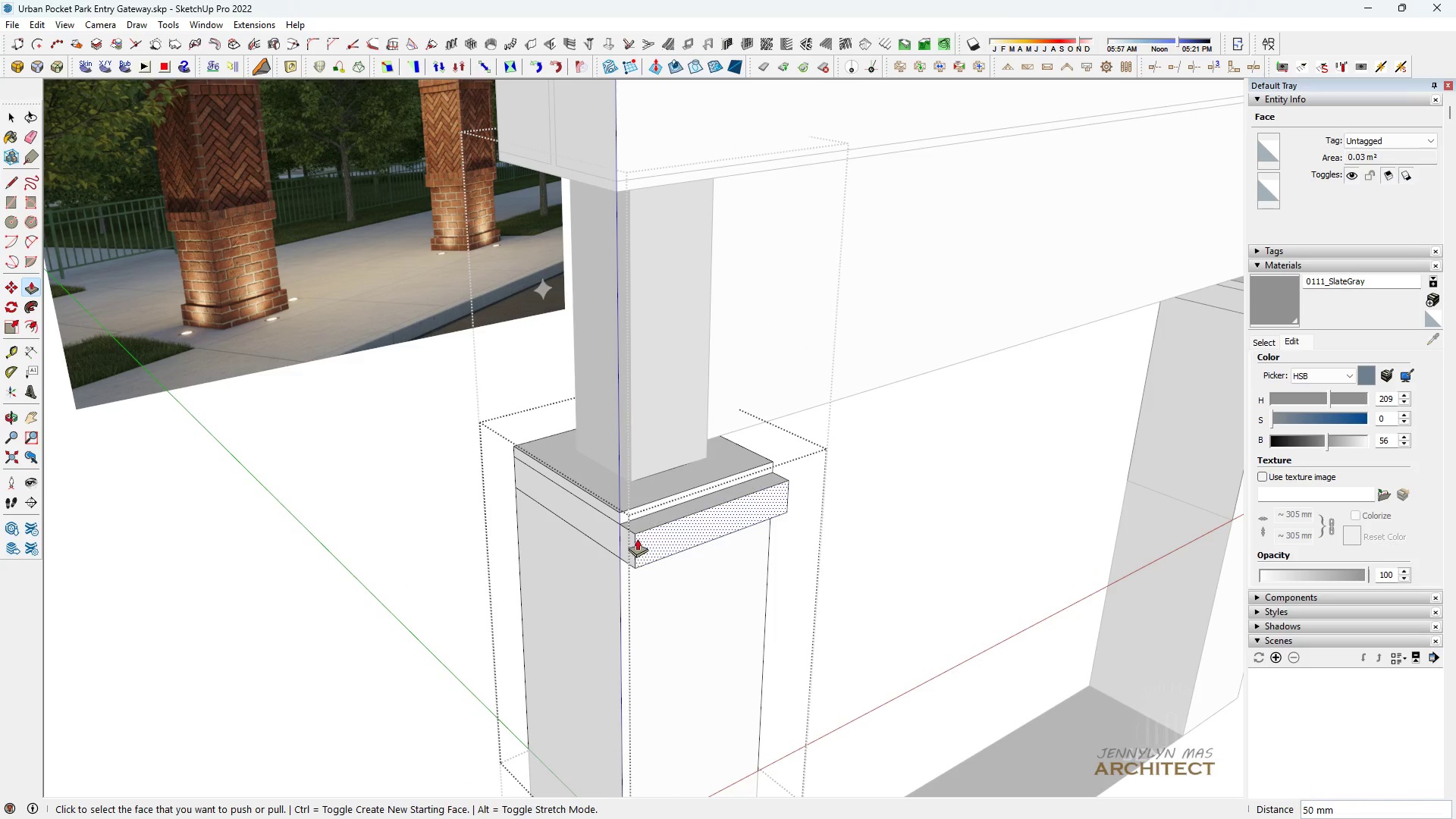 
scroll: coordinate [644, 535], scroll_direction: up, amount: 6.0
 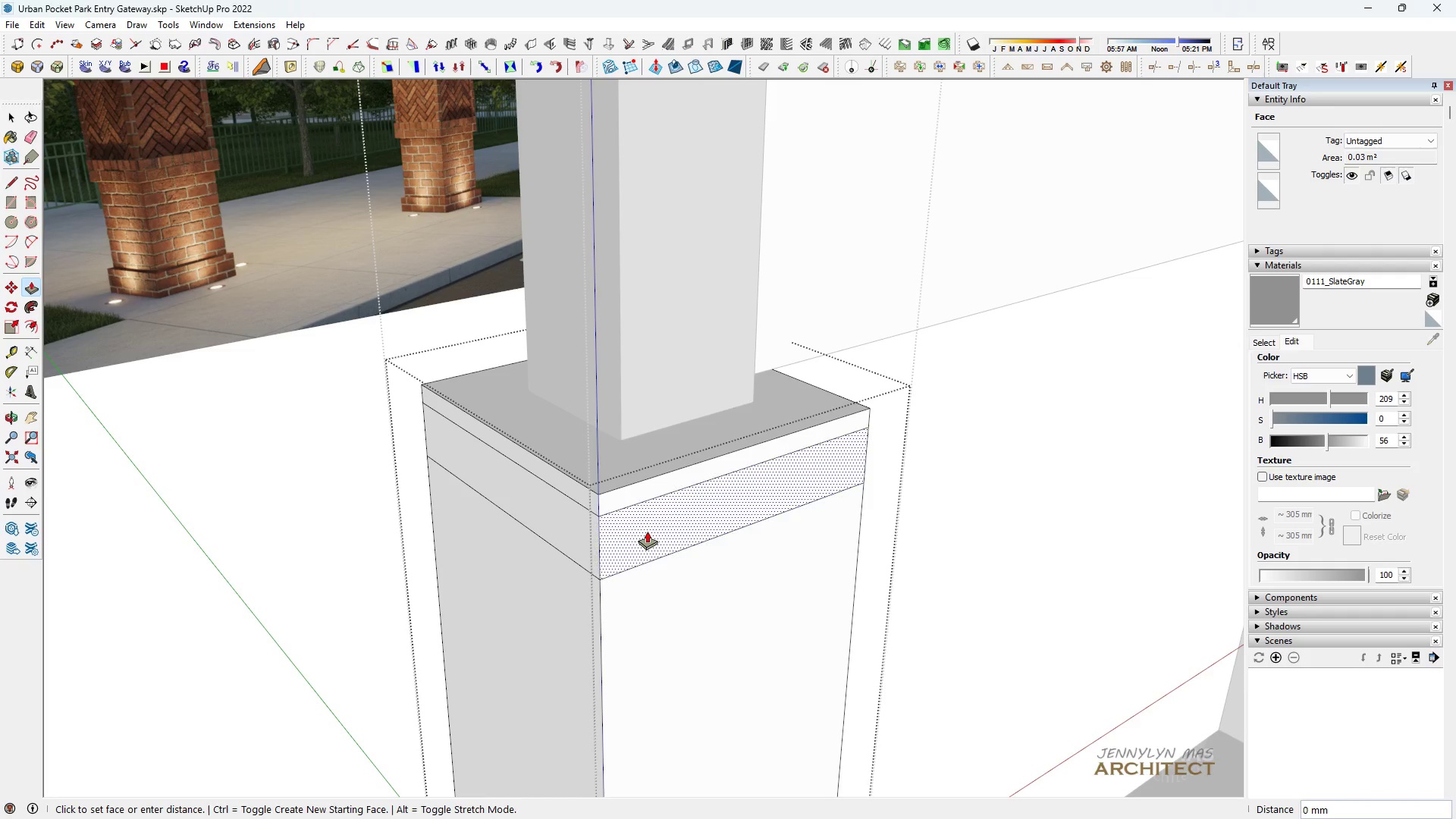 
key(Control+Z)
 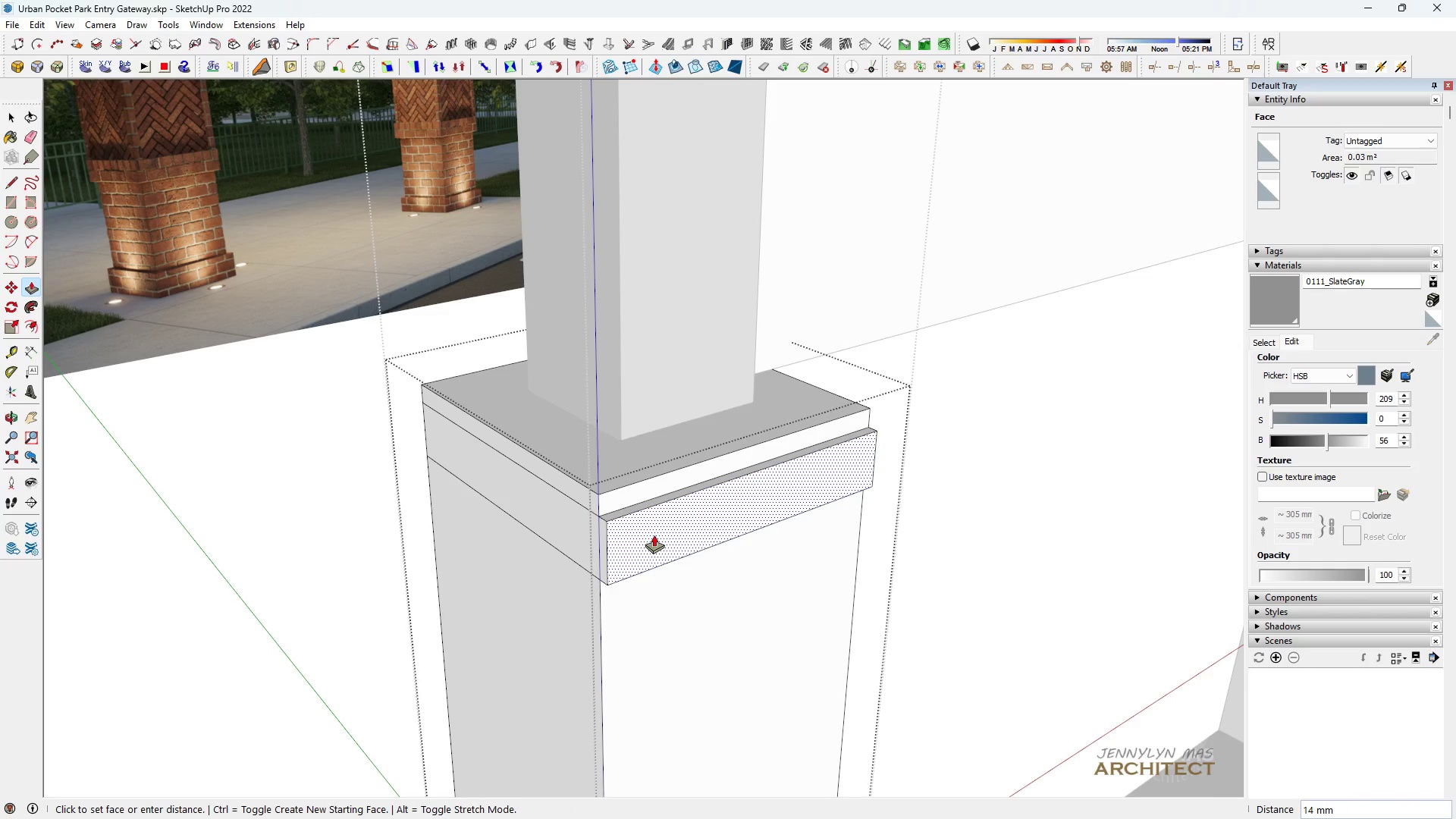 
type(30)
 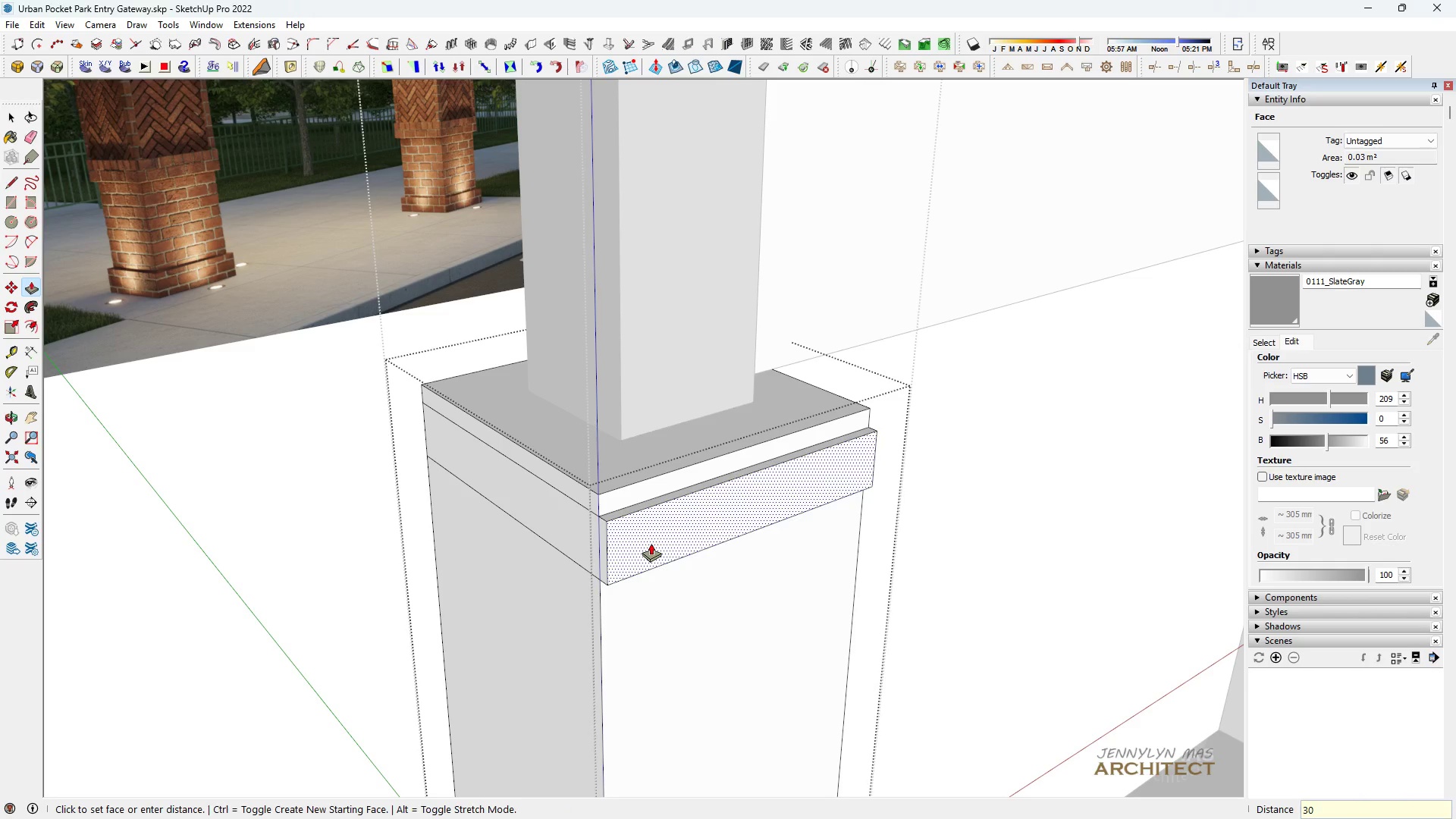 
key(Enter)
 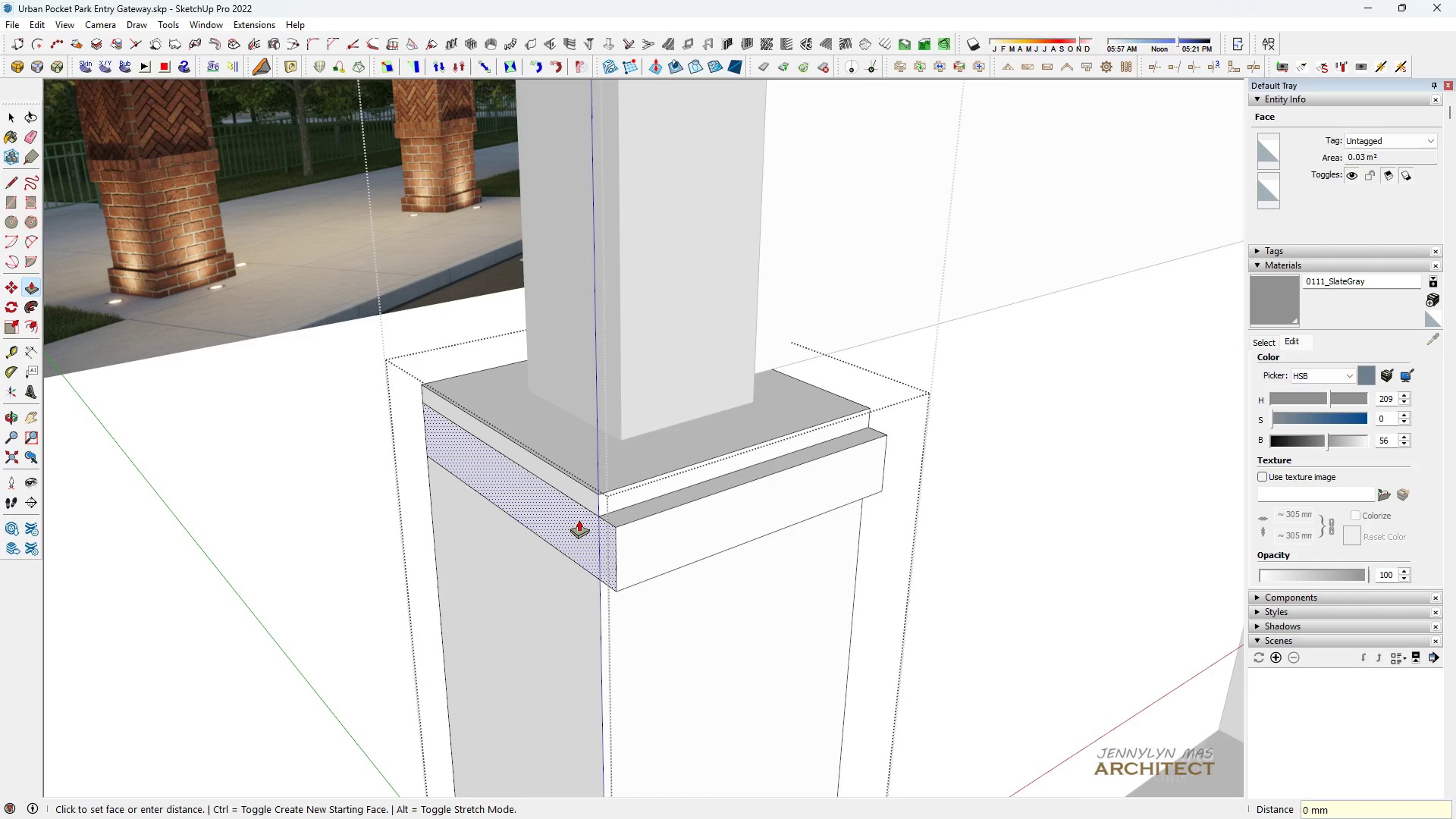 
double_click([579, 519])
 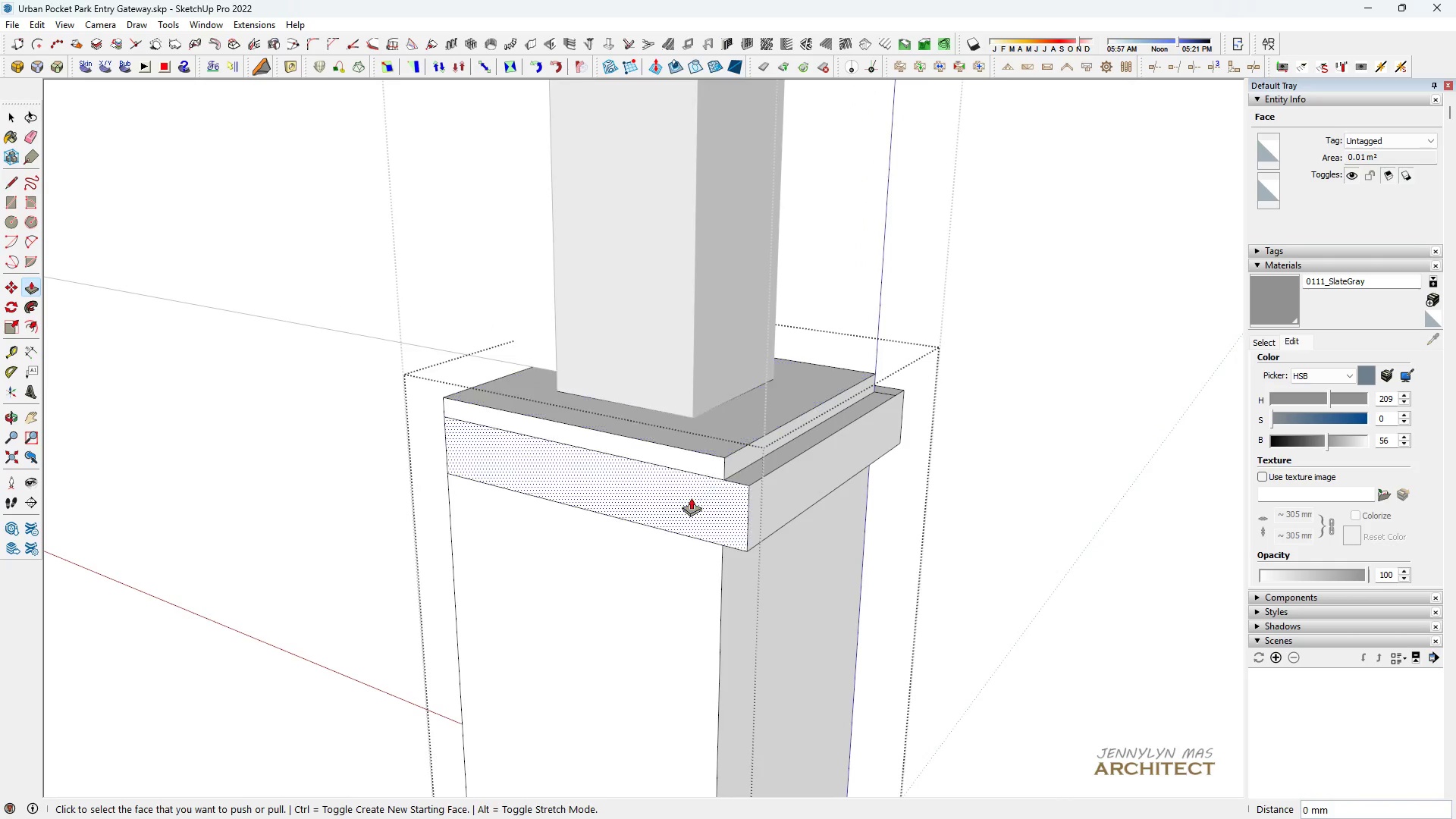 
double_click([691, 497])
 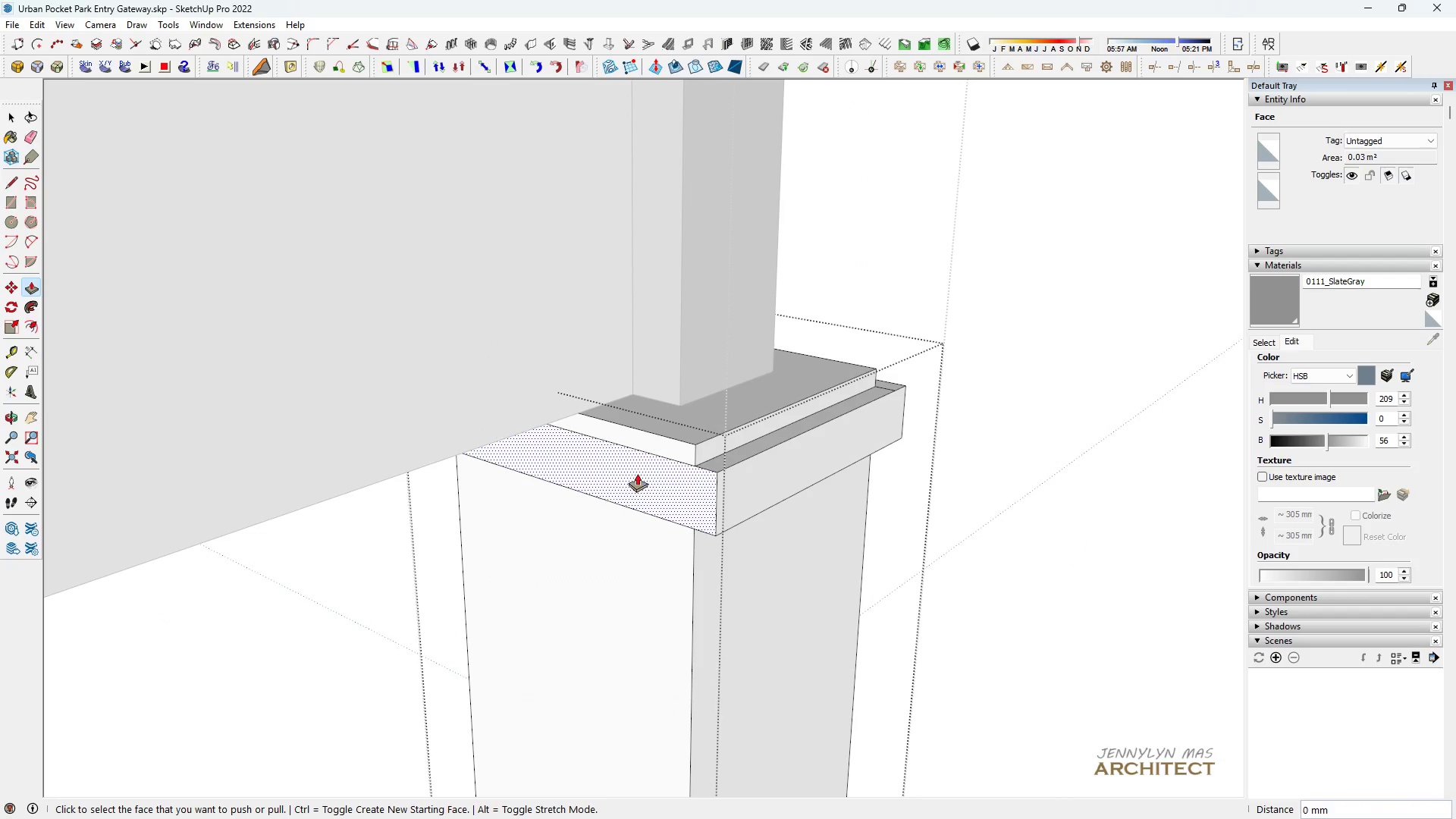 
double_click([638, 472])
 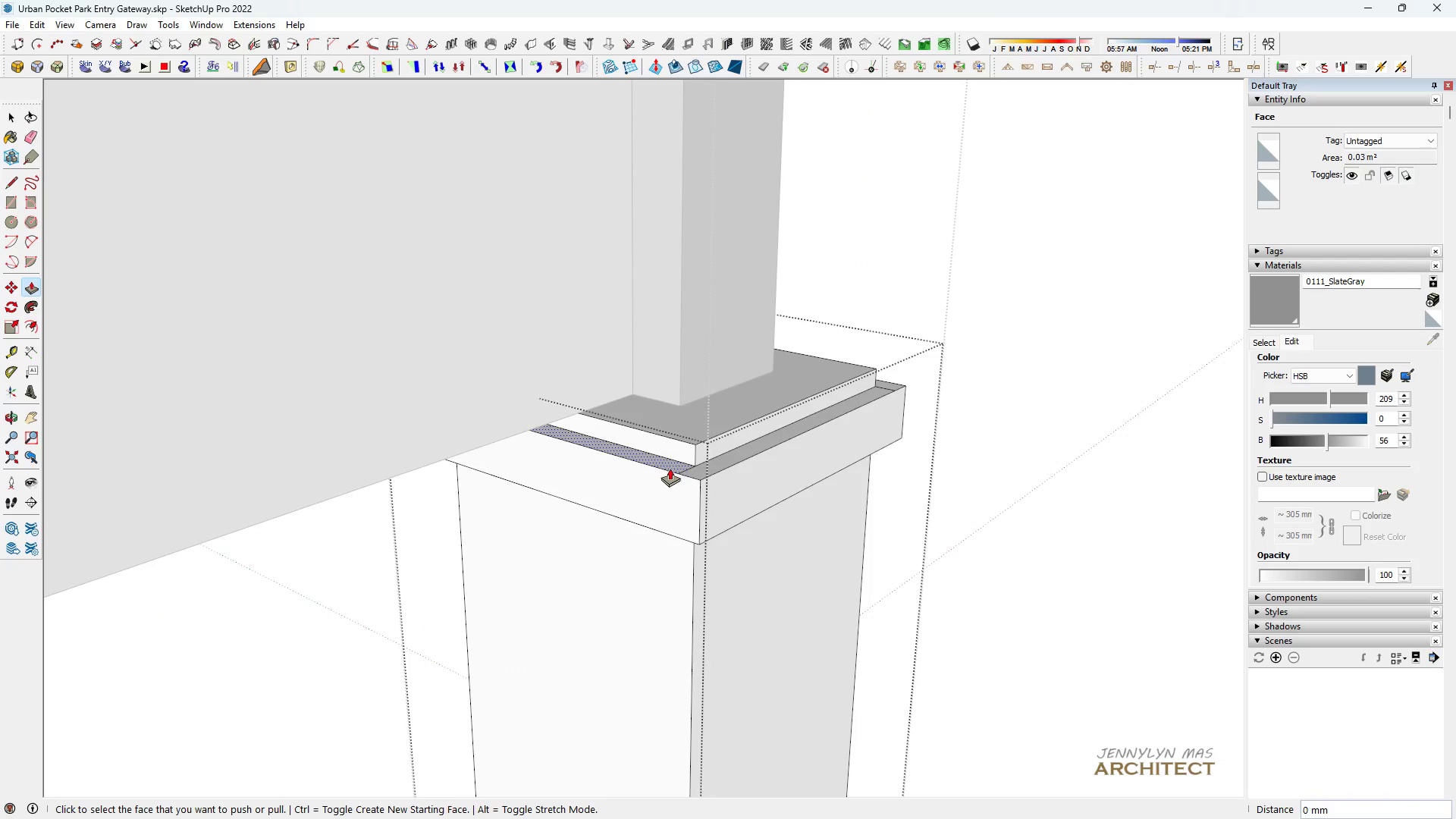 
scroll: coordinate [654, 487], scroll_direction: up, amount: 10.0
 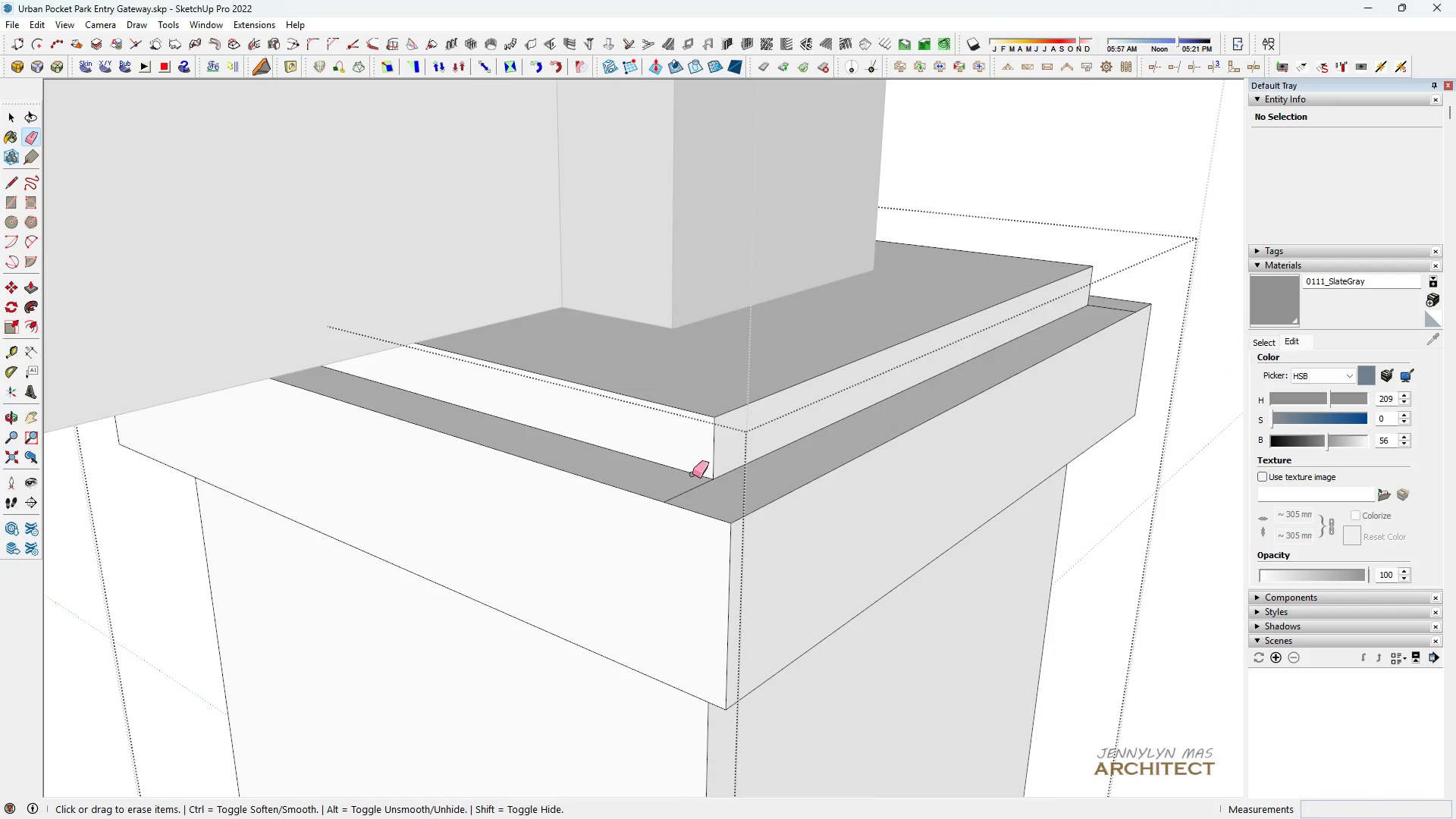 
type( e hh )
 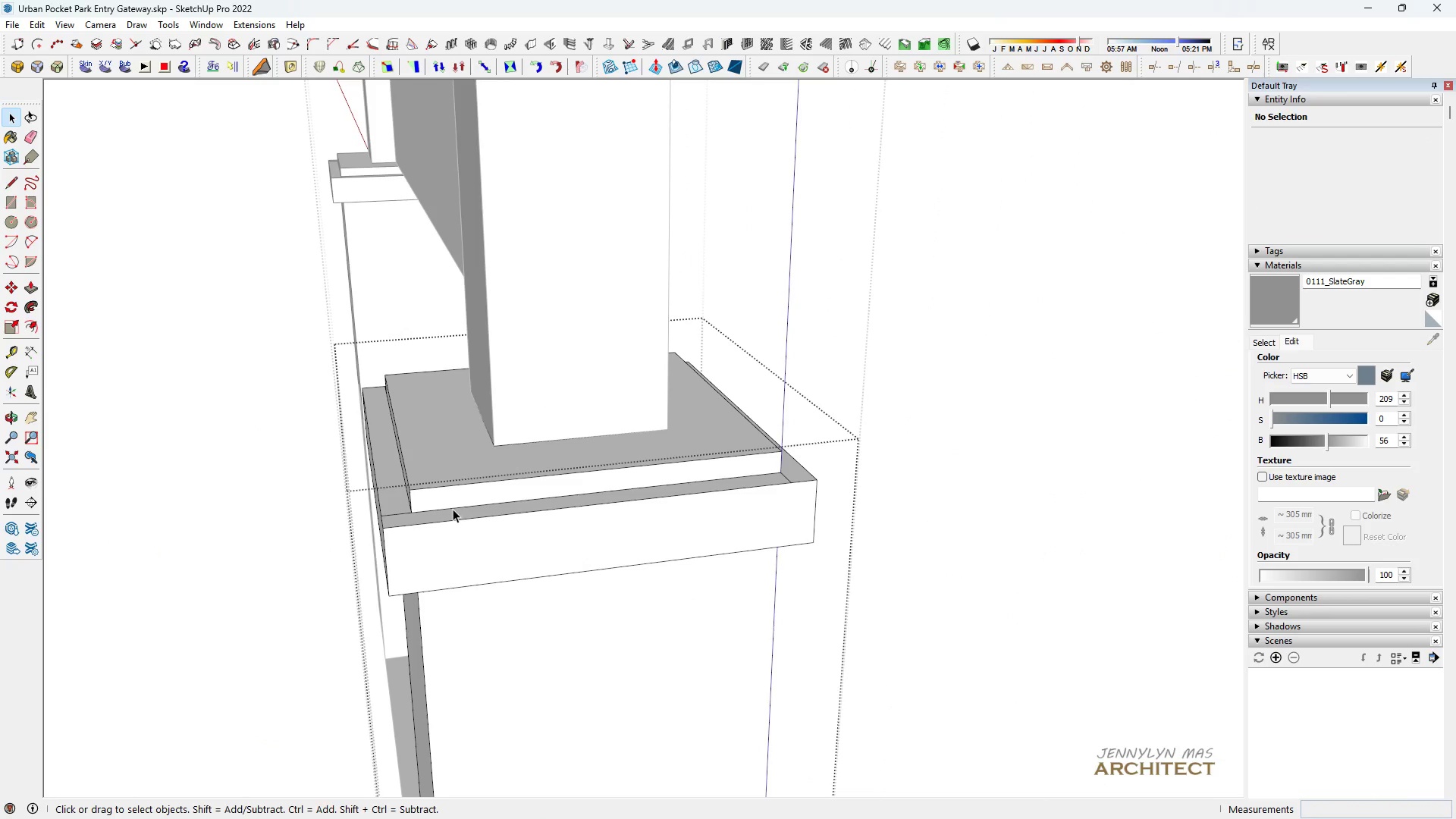 
scroll: coordinate [428, 498], scroll_direction: down, amount: 11.0
 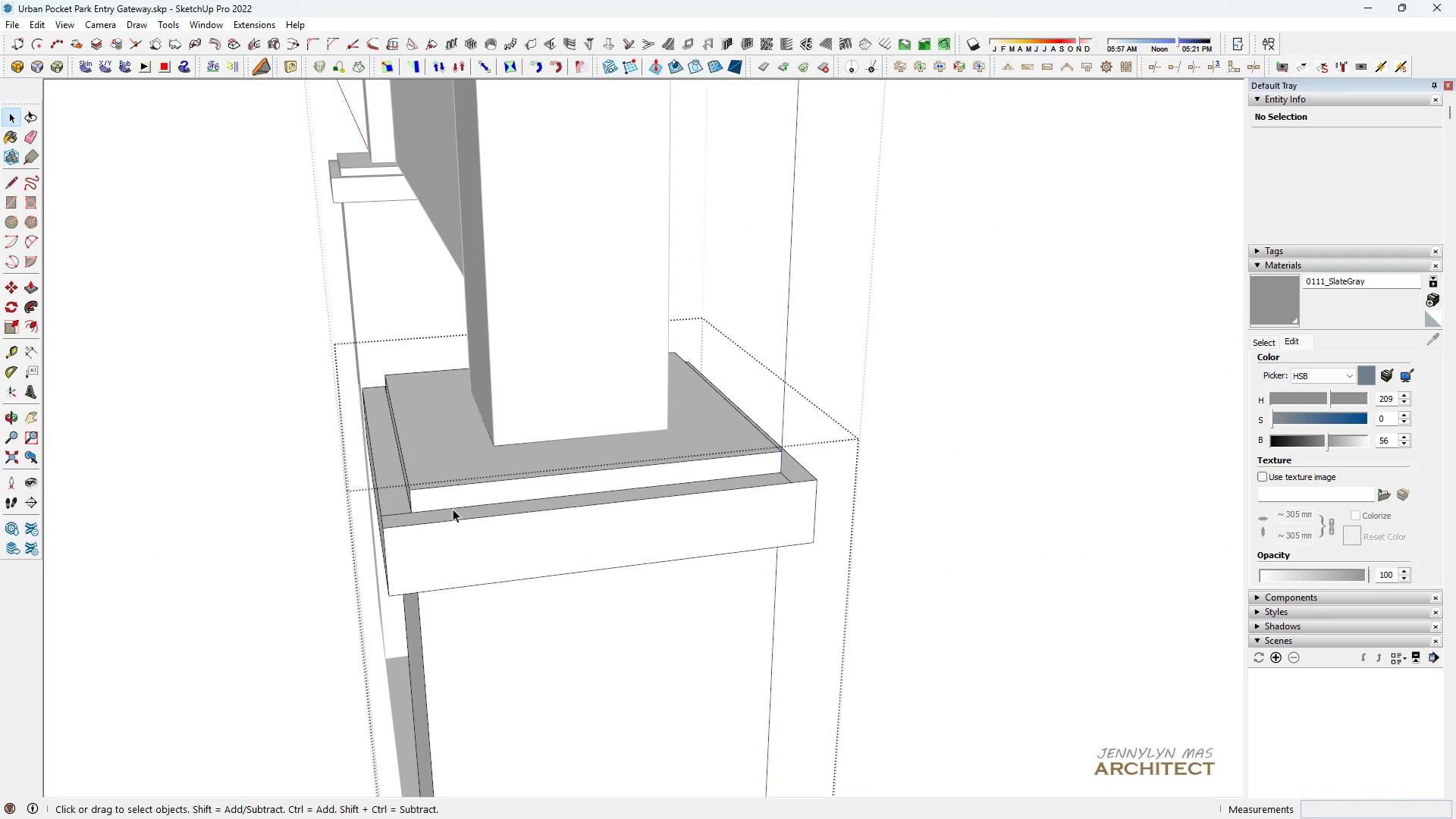 
double_click([453, 509])
 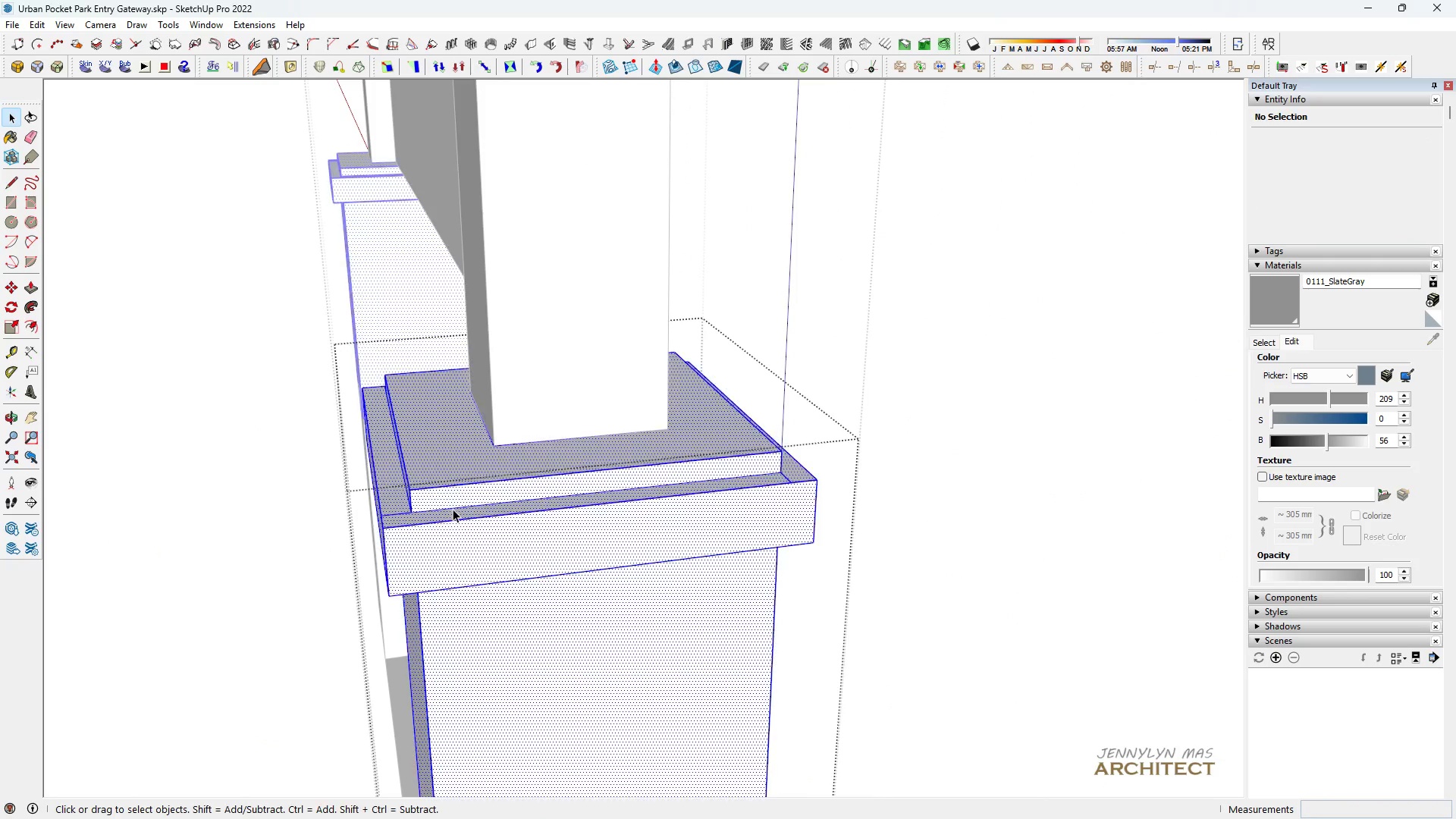 
triple_click([453, 509])
 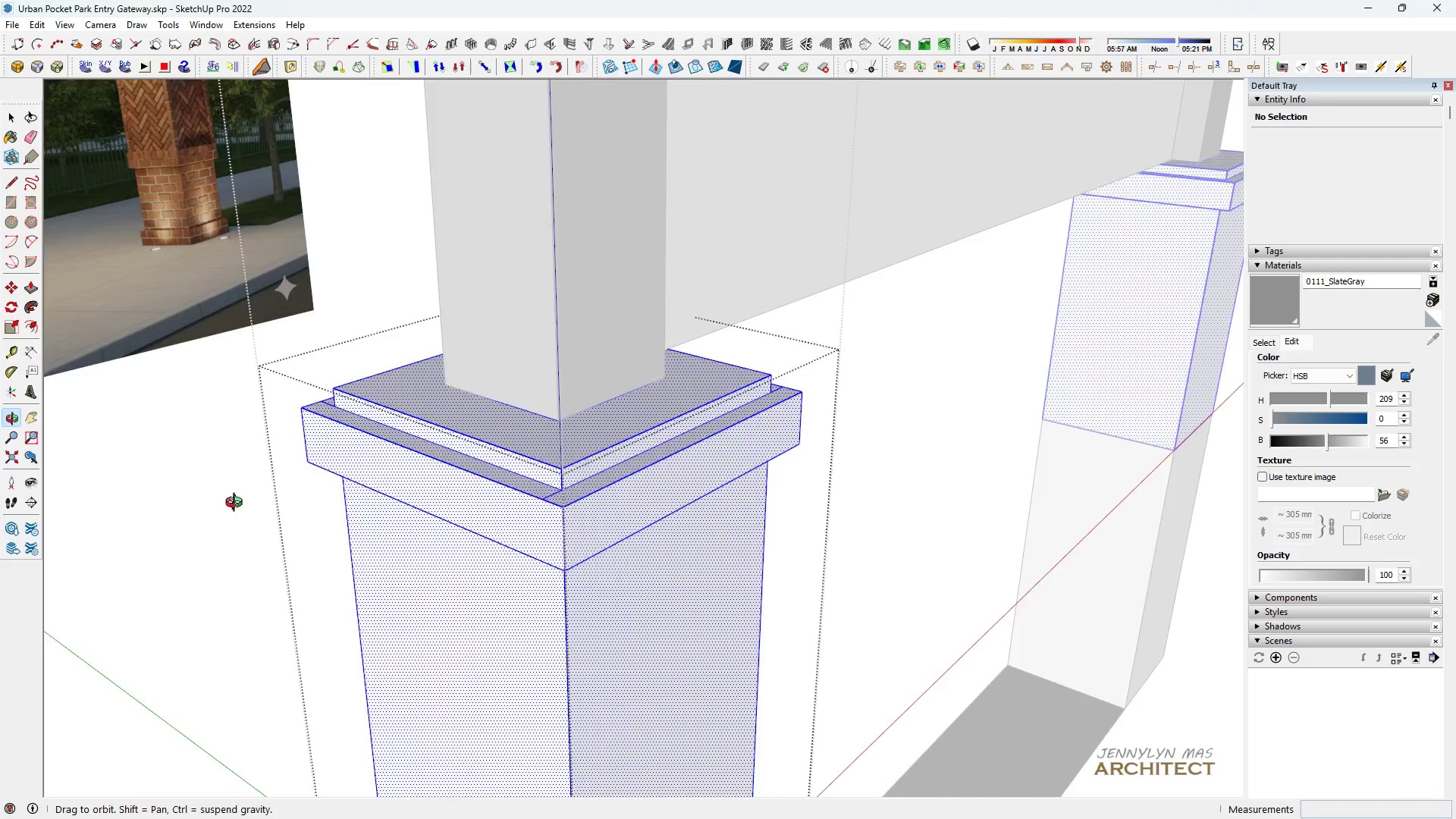 
scroll: coordinate [630, 490], scroll_direction: down, amount: 12.0
 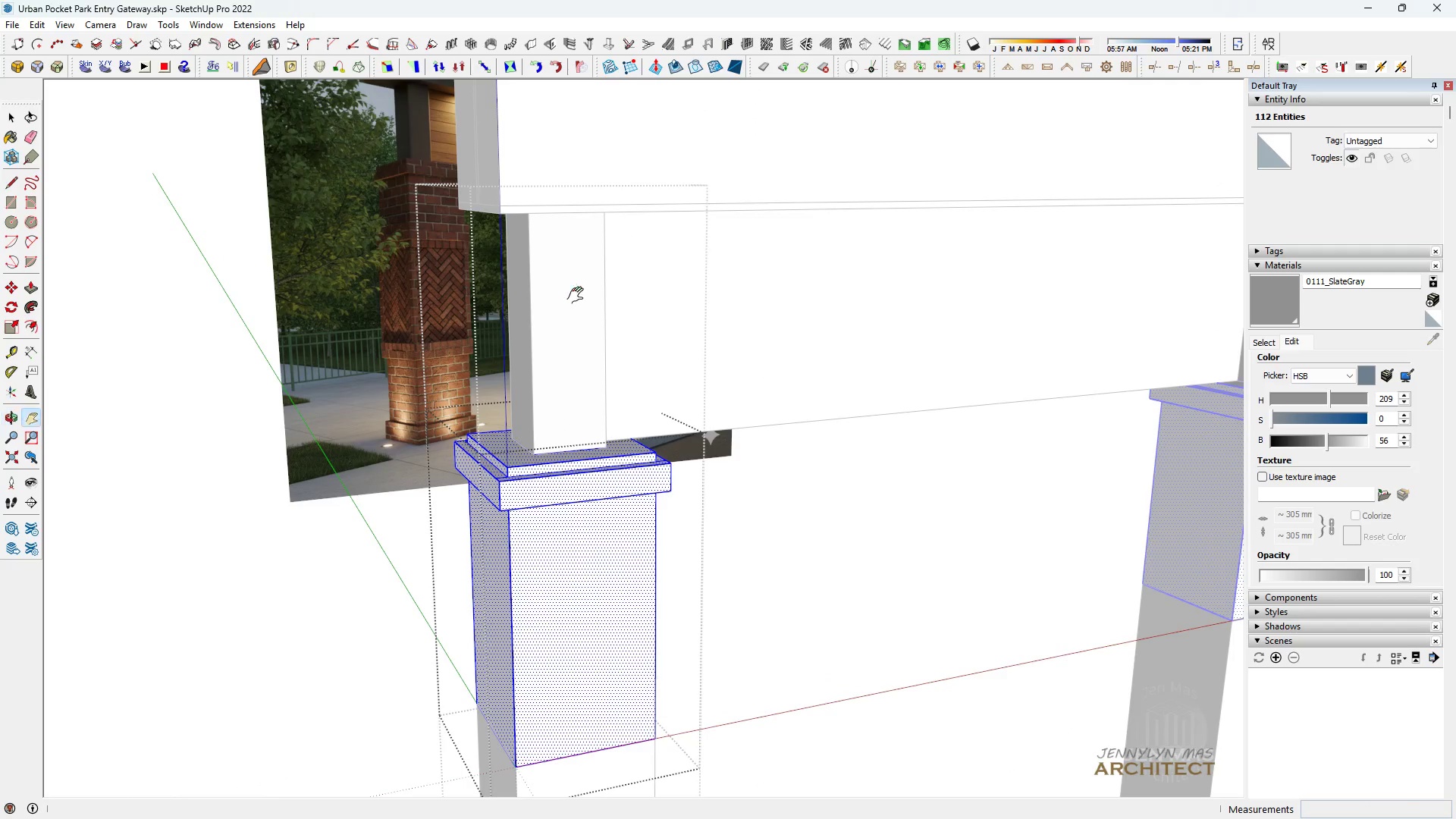 
type(hhhh)
 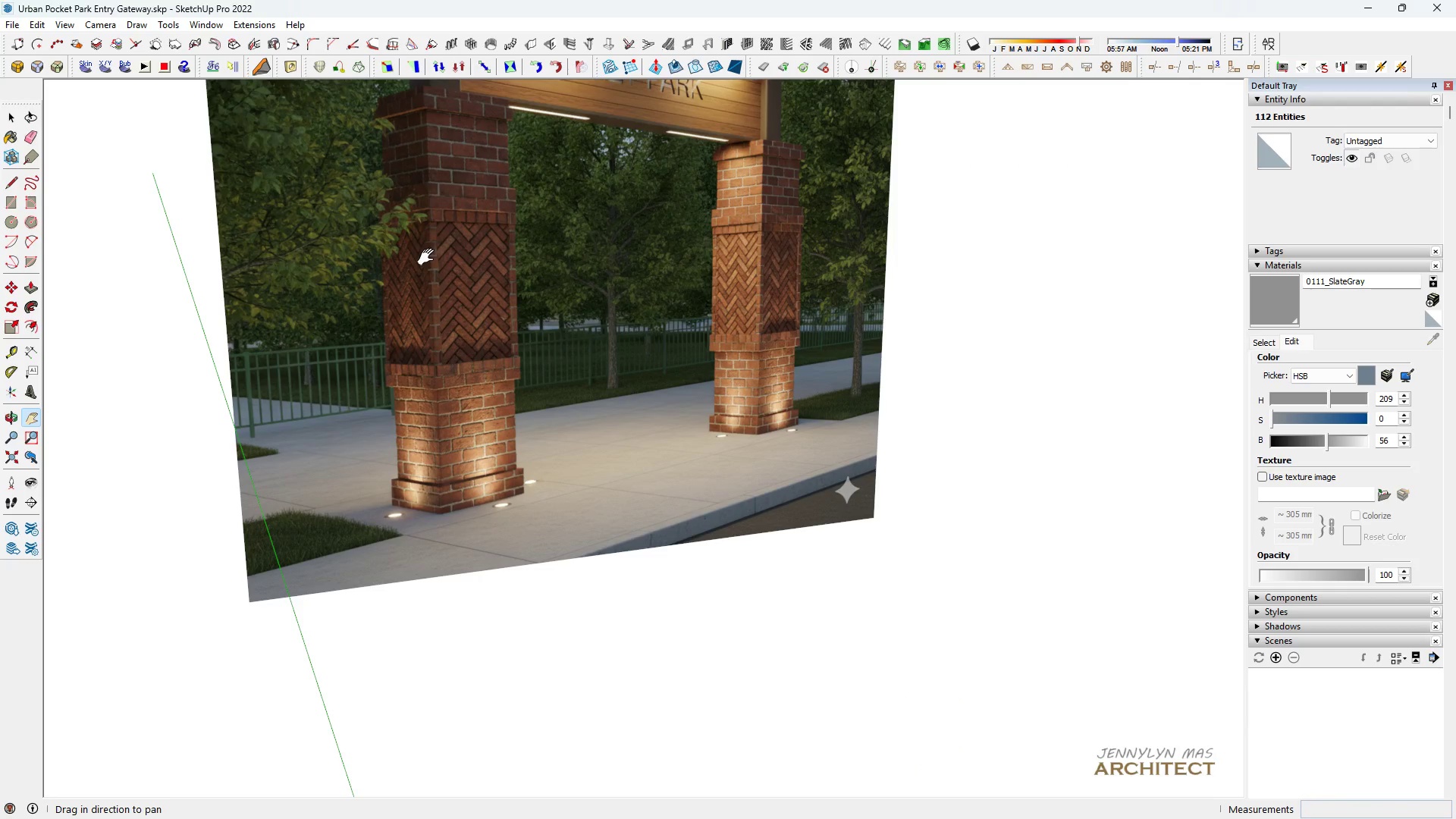 
scroll: coordinate [429, 258], scroll_direction: up, amount: 4.0
 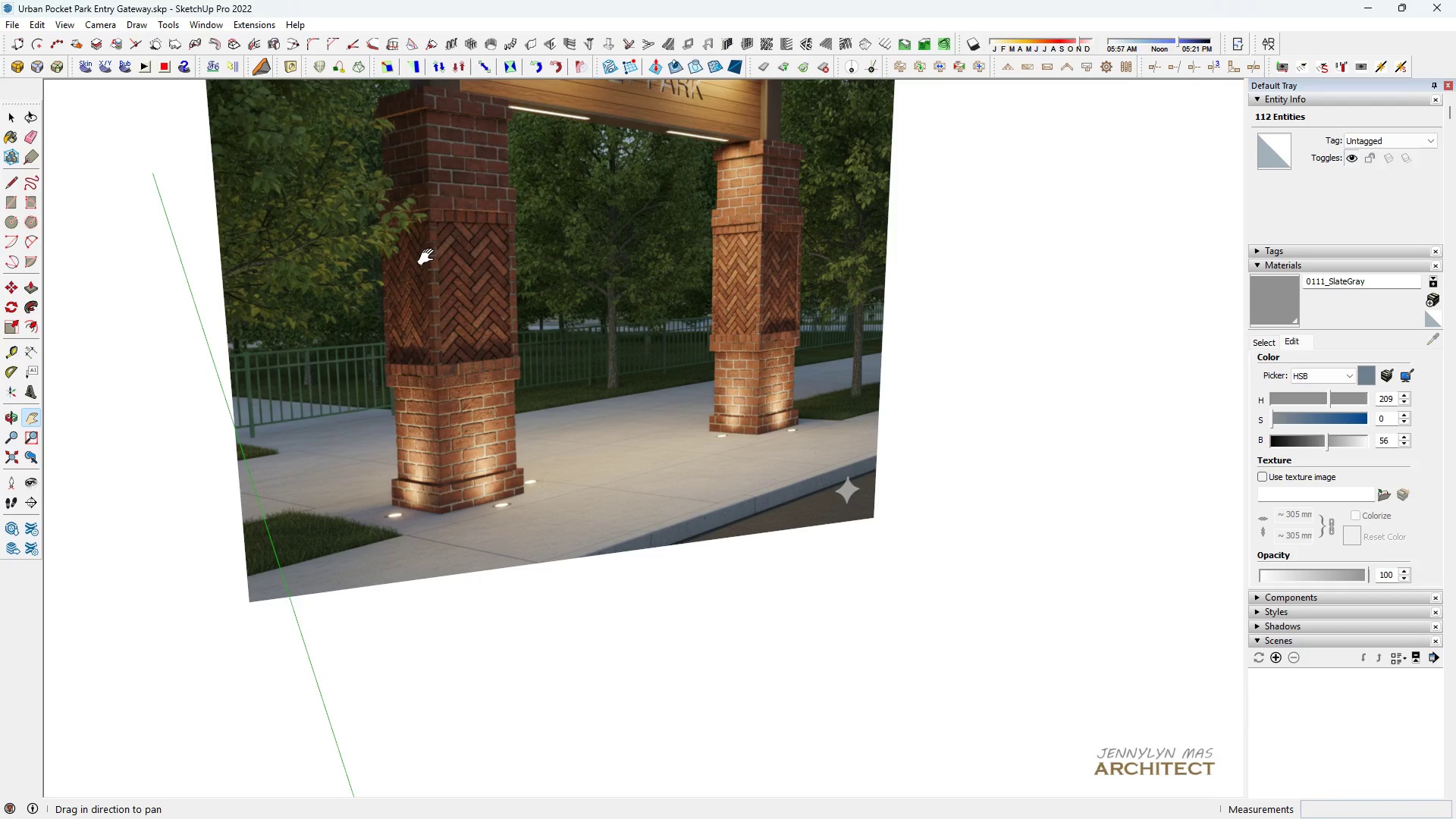 
scroll: coordinate [670, 503], scroll_direction: down, amount: 3.0
 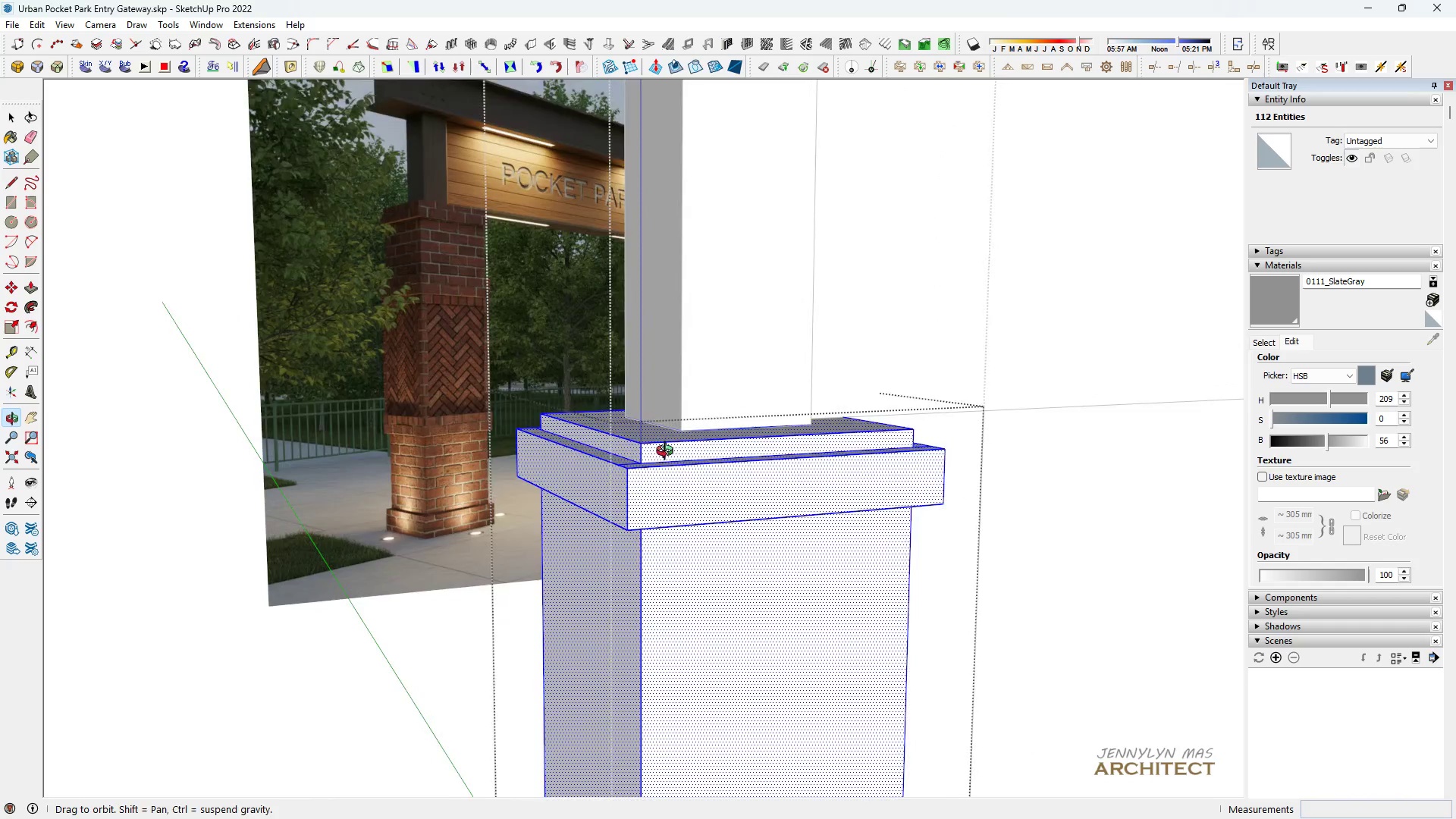 
scroll: coordinate [657, 485], scroll_direction: up, amount: 6.0
 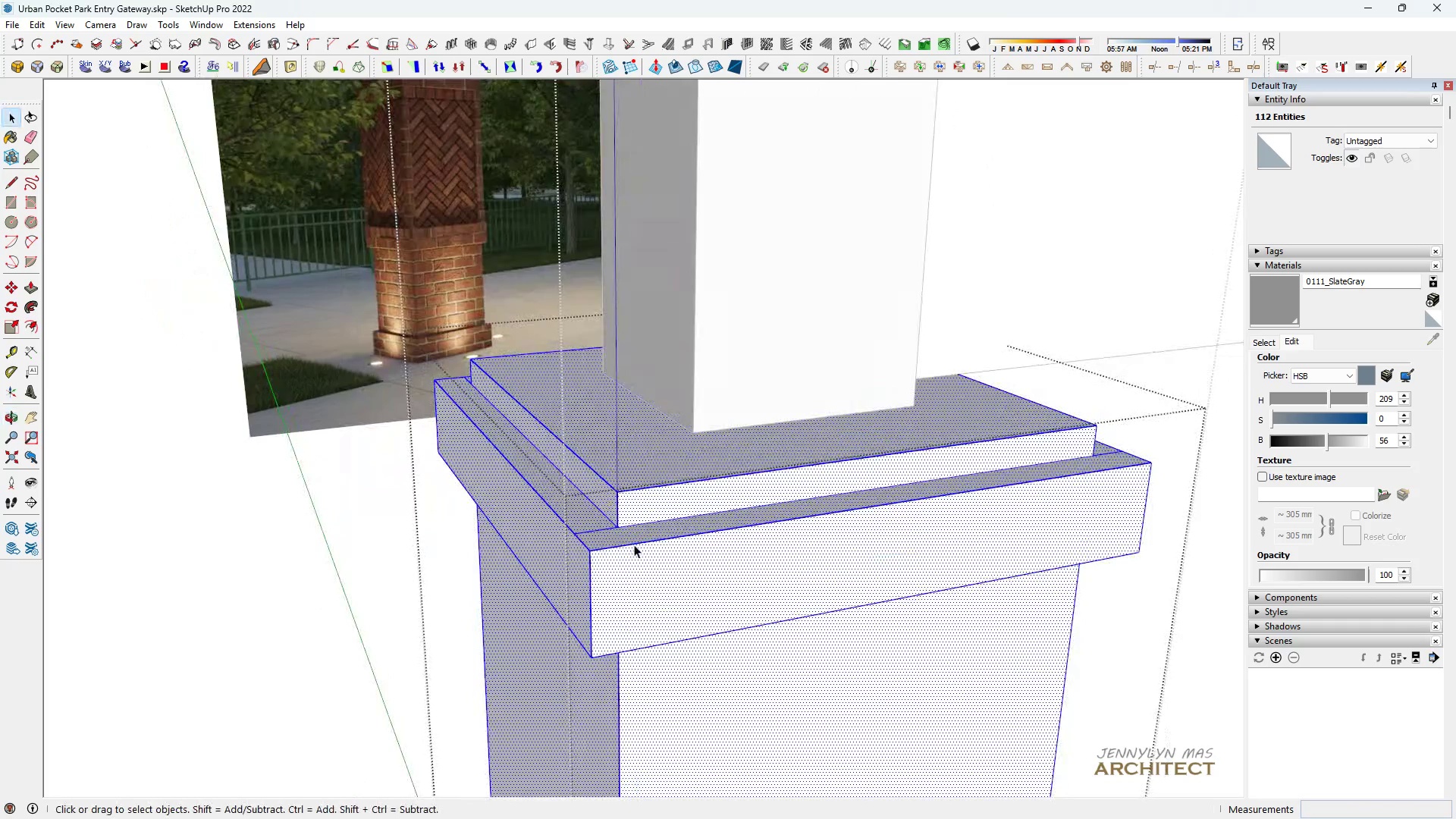 
key(Space)
 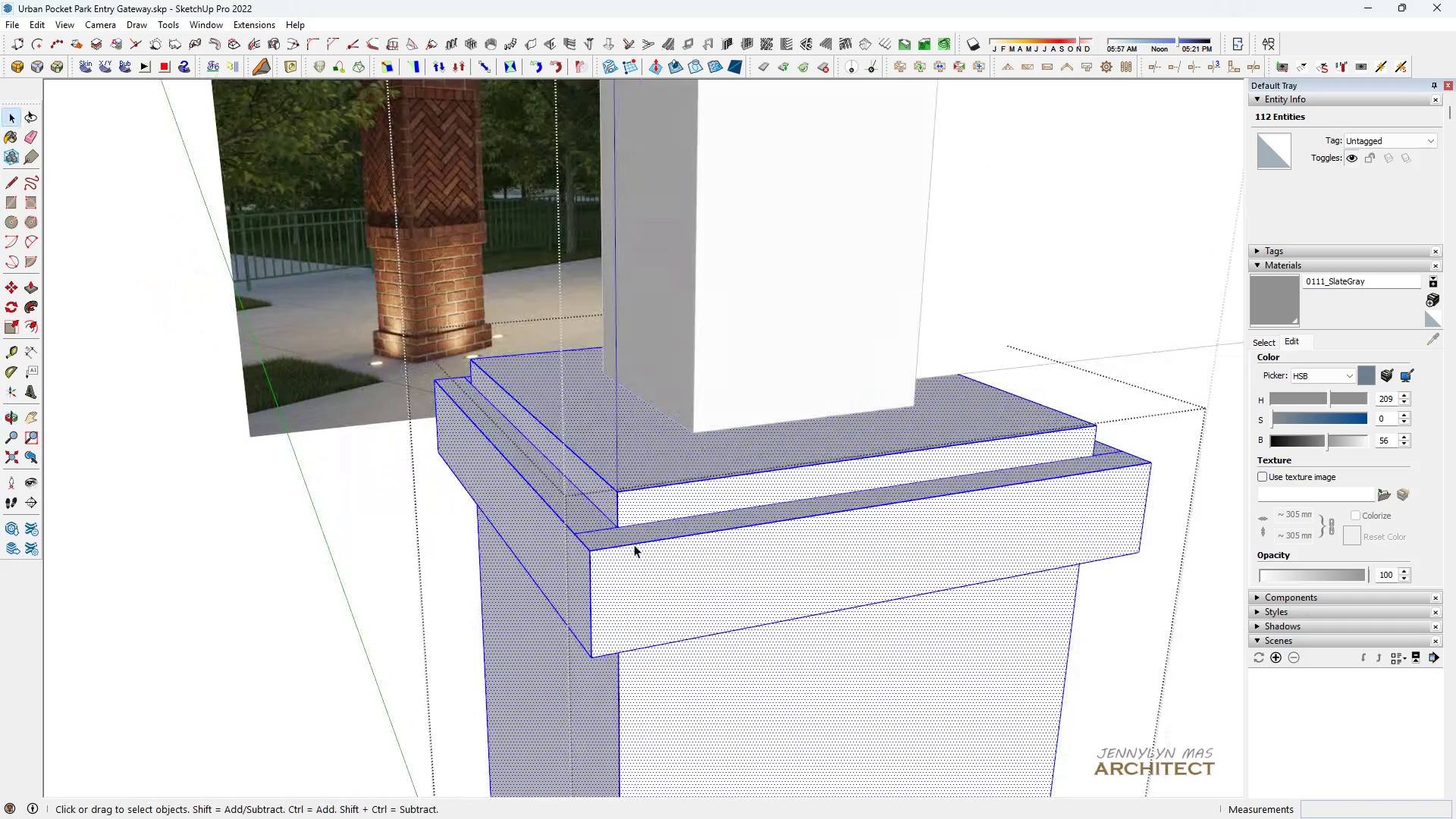 
key(Control+Z)
 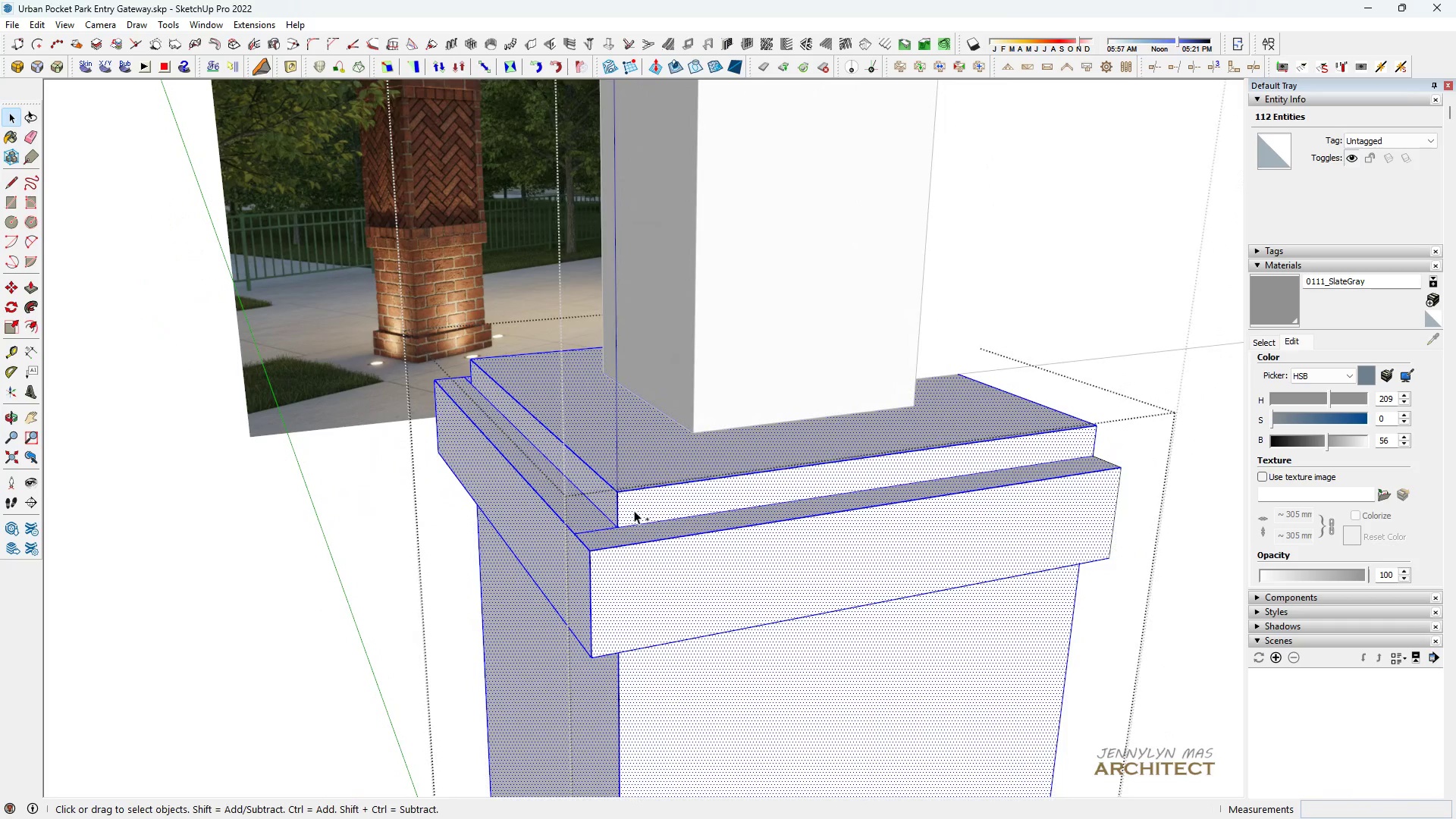 
key(Control+Z)
 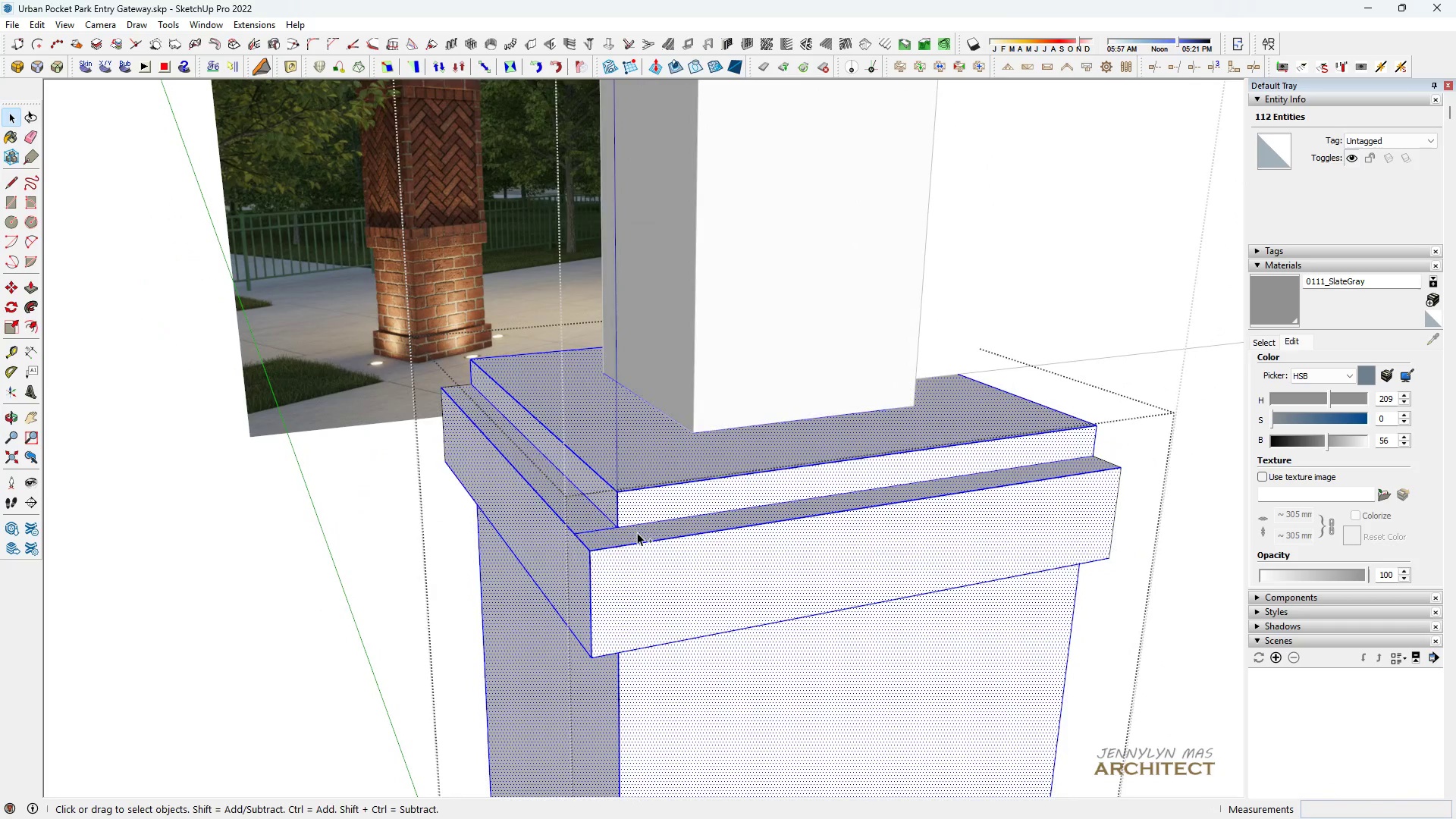 
key(Control+Z)
 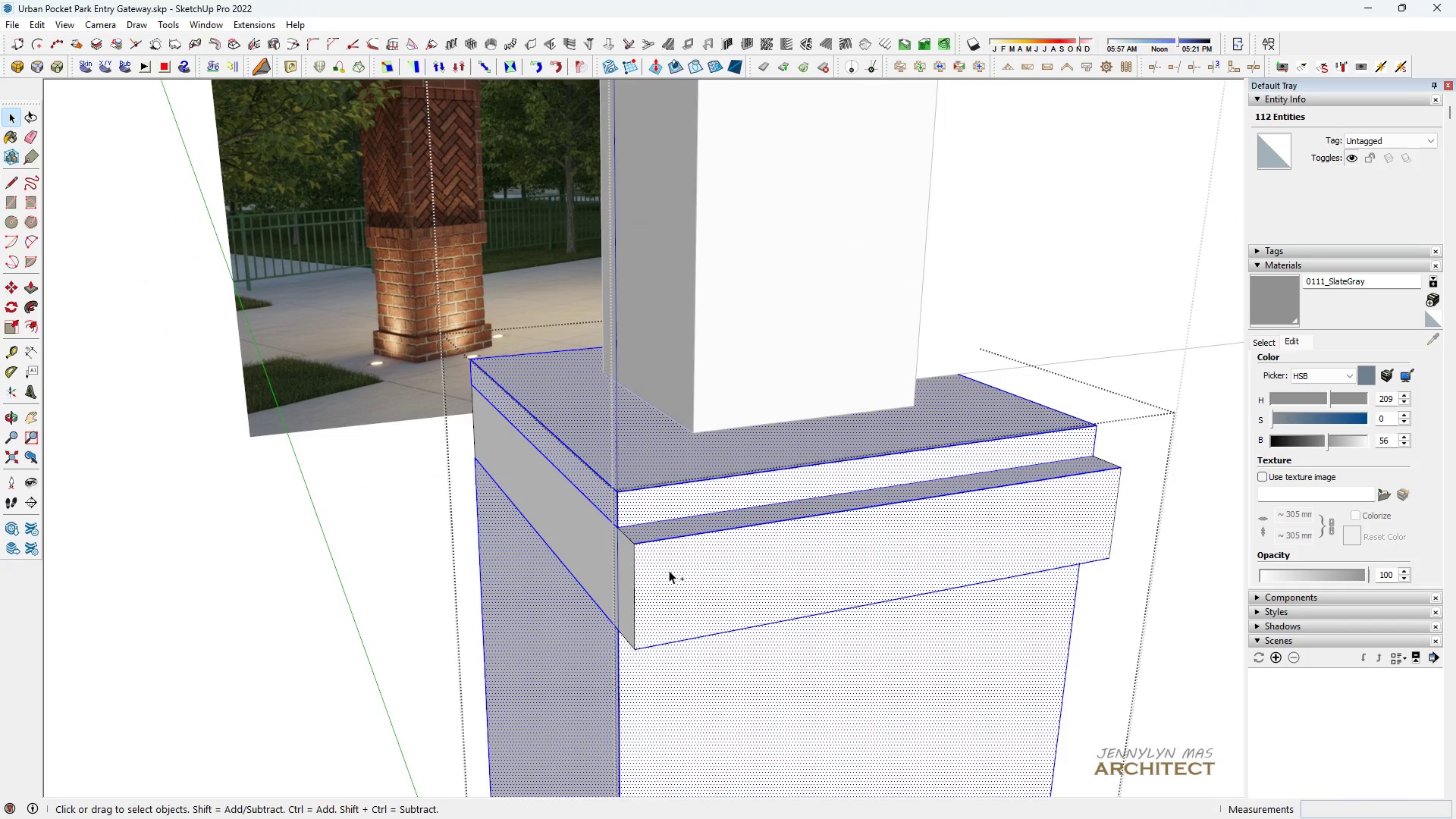 
key(Control+Z)
 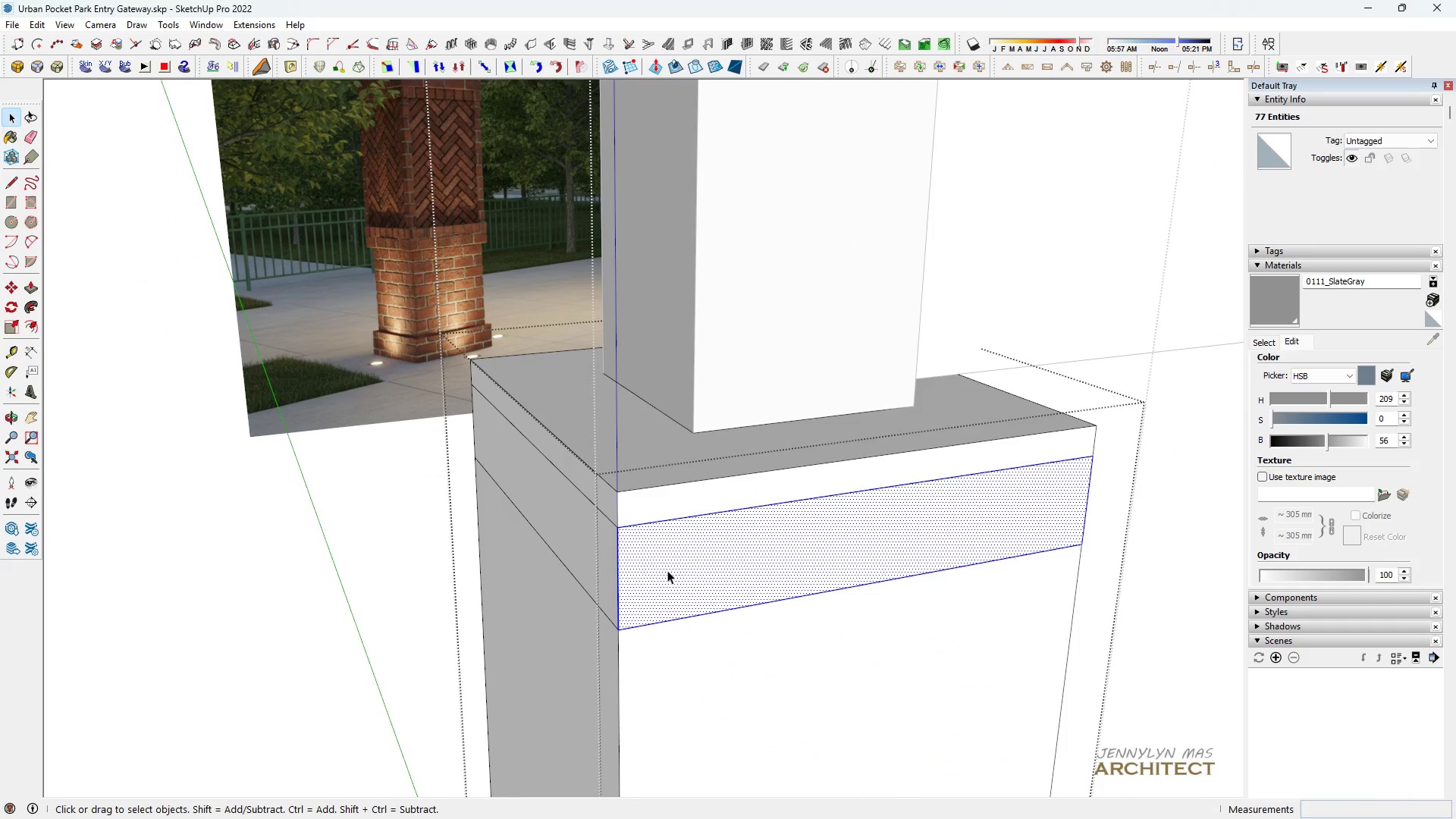 
double_click([667, 570])
 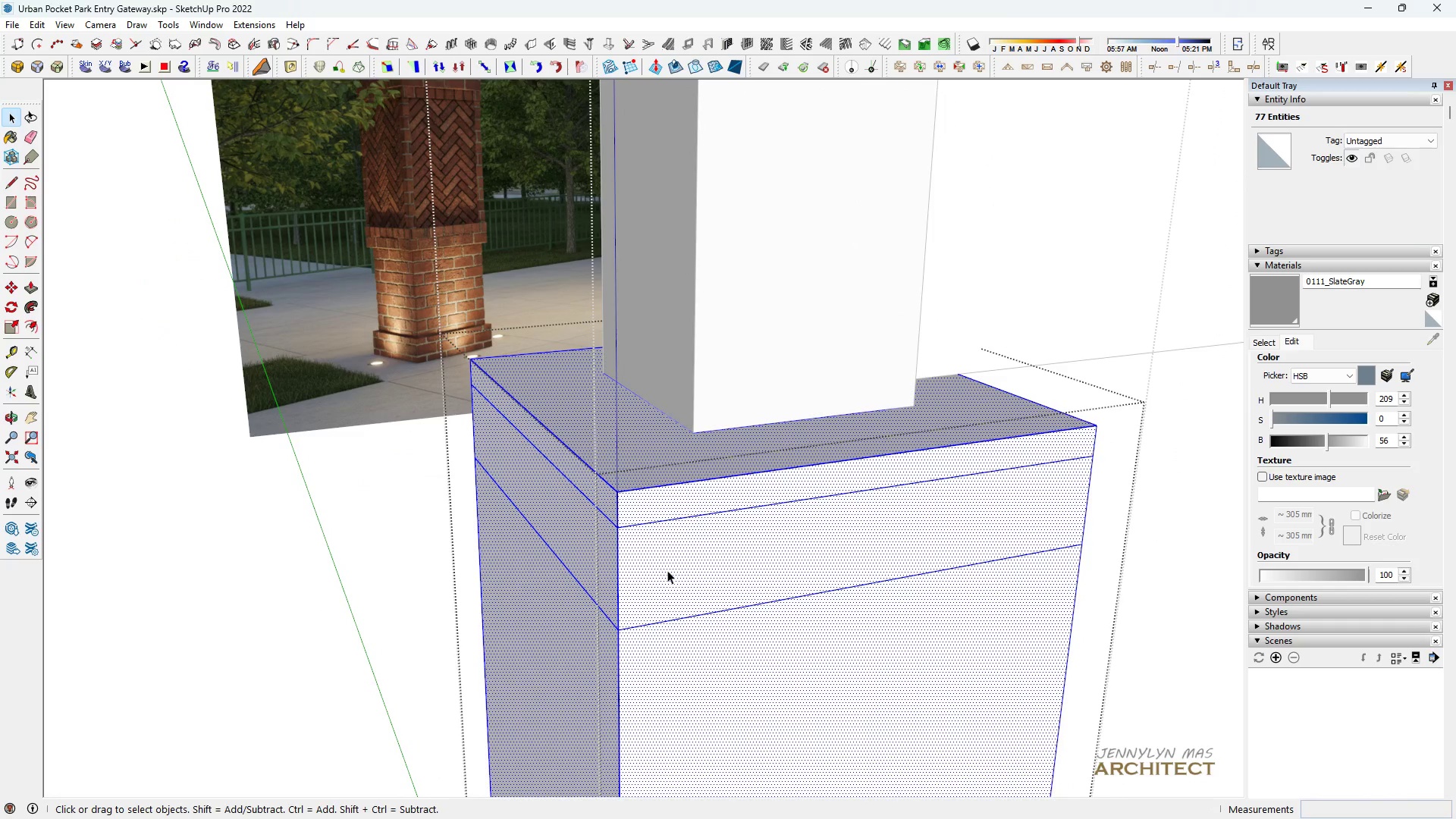 
triple_click([667, 570])
 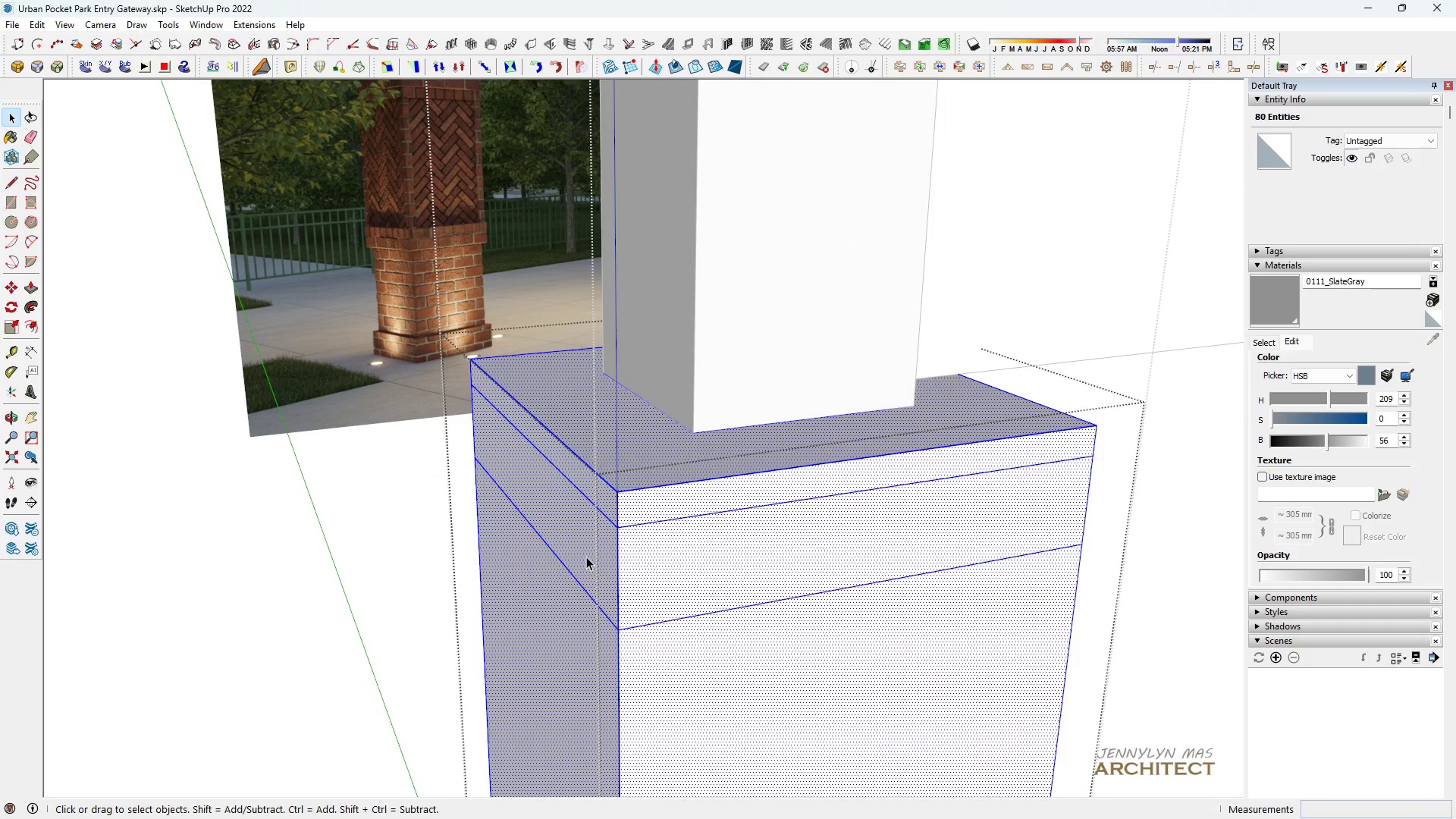 
triple_click([586, 557])
 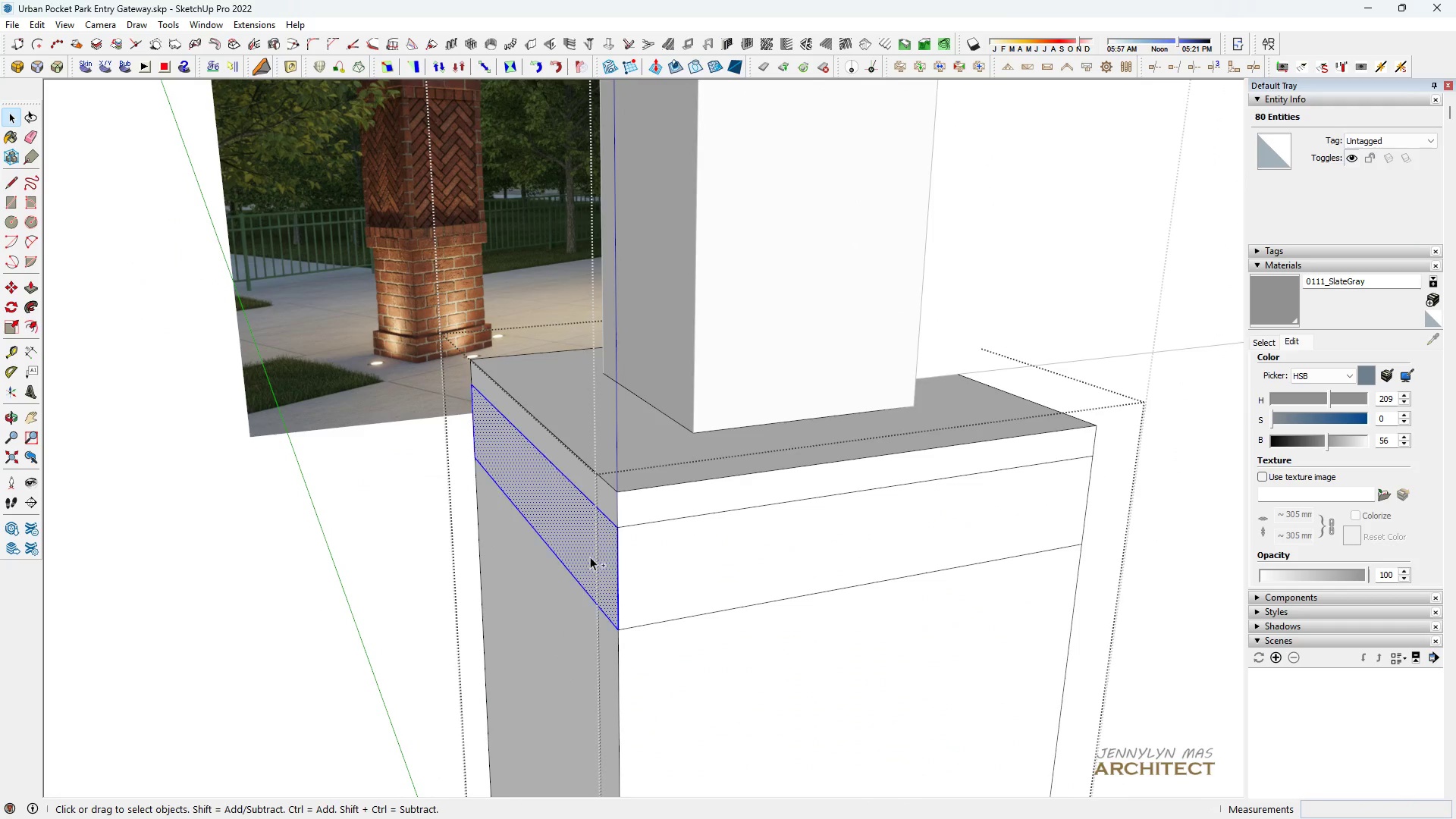 
triple_click([586, 557])
 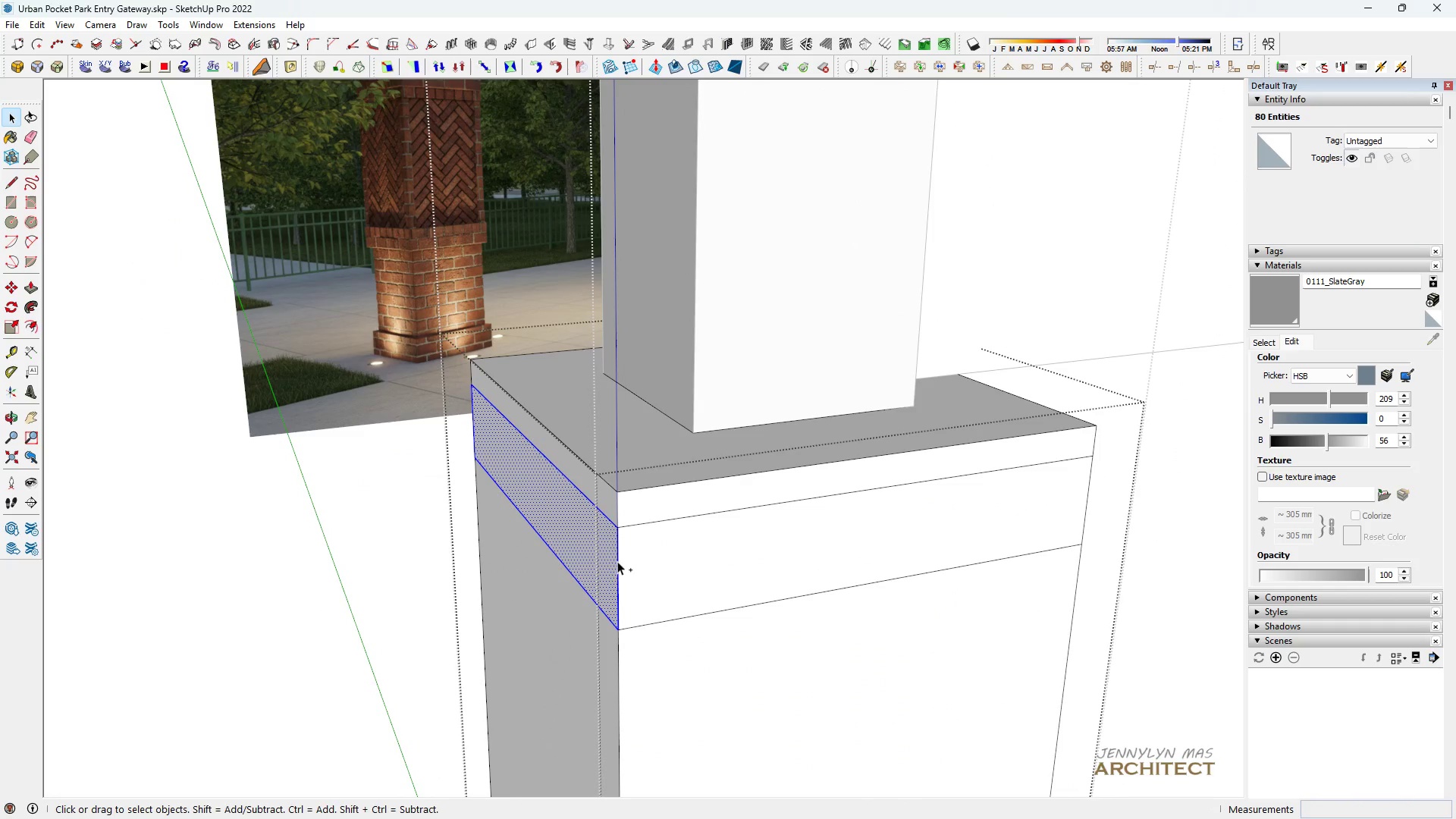 
hold_key(key=ControlLeft, duration=0.6)
triple_click([654, 576])
 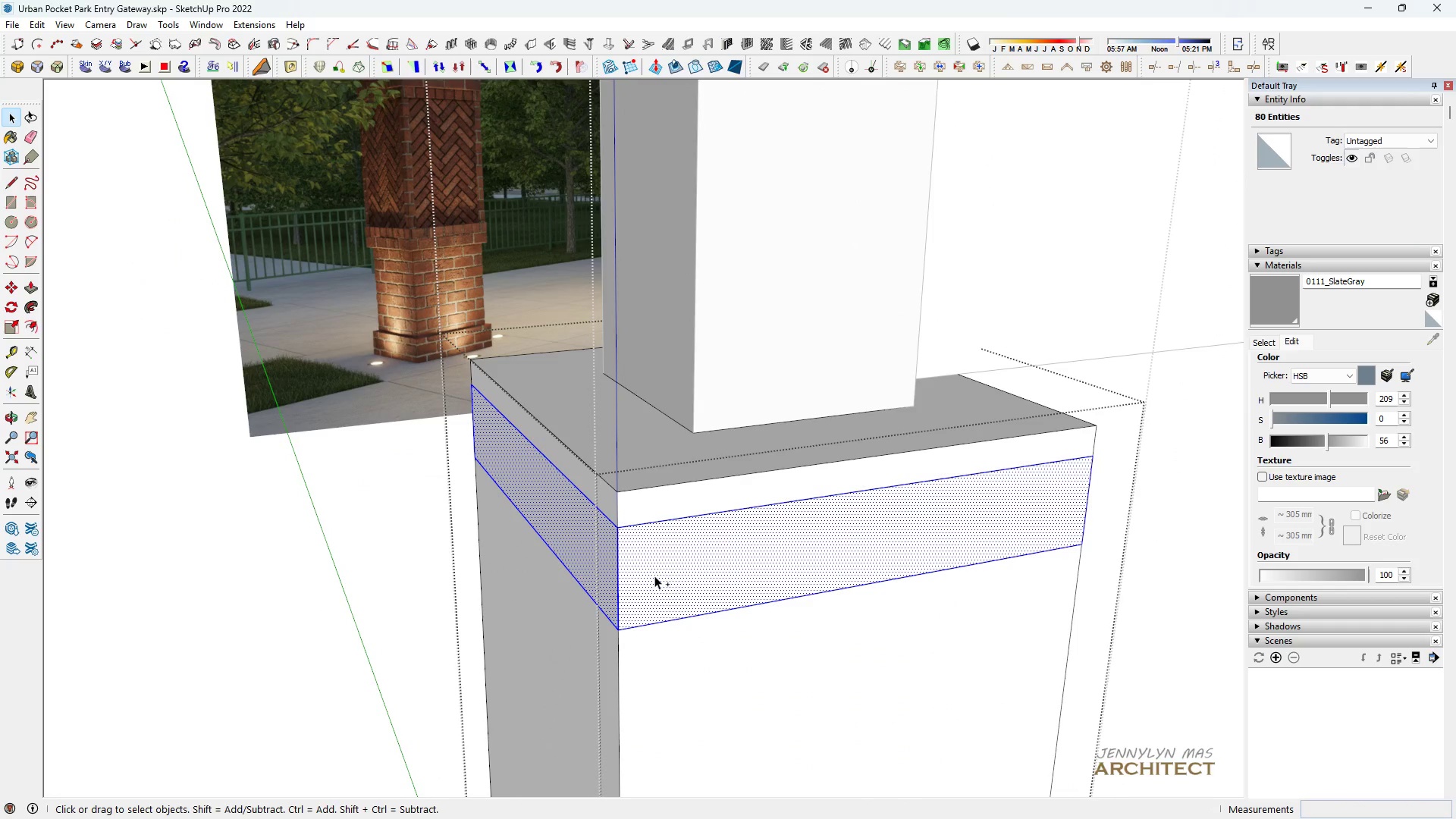 
triple_click([654, 576])
 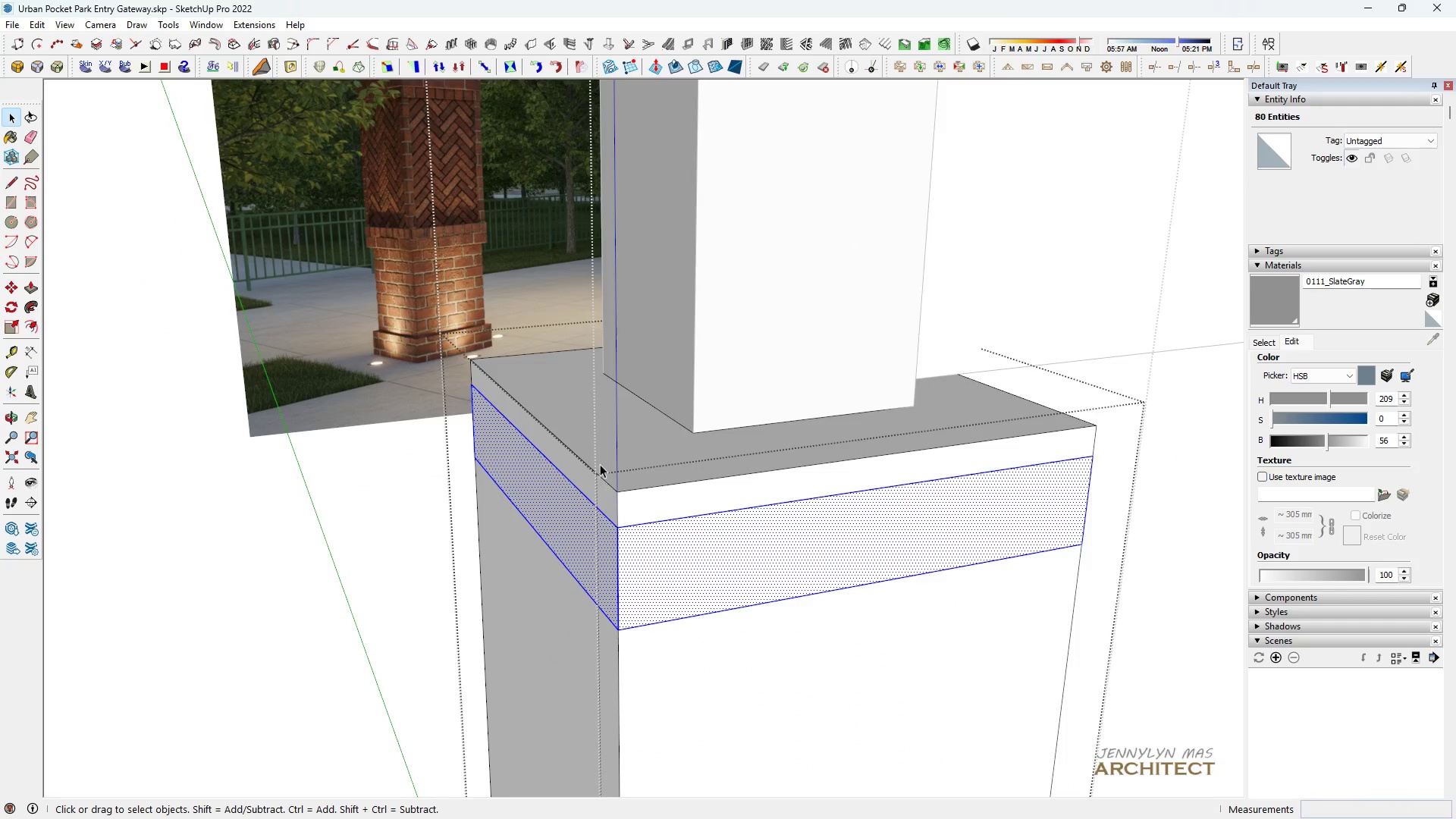 
scroll: coordinate [756, 500], scroll_direction: down, amount: 5.0
 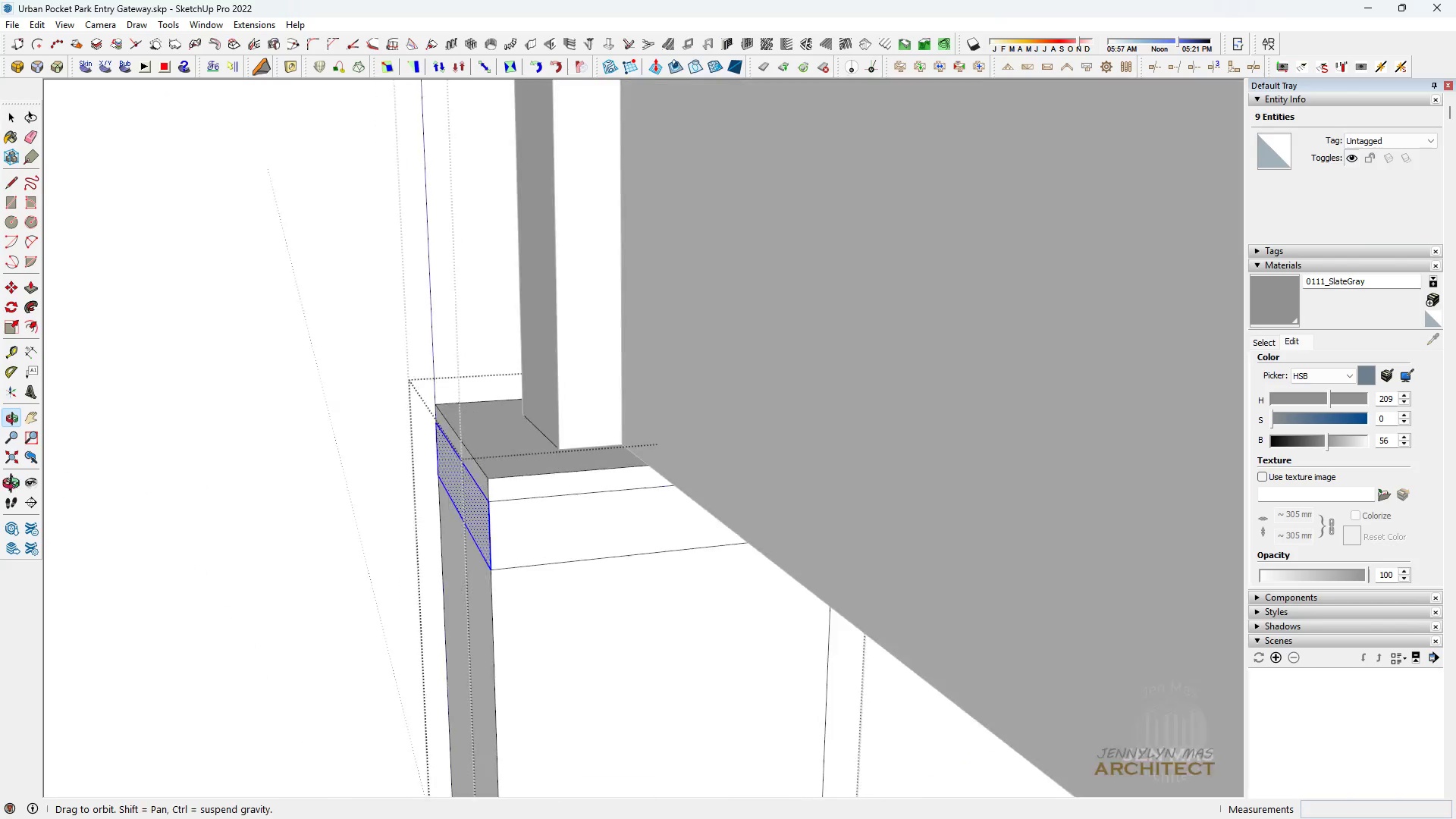 
key(Space)
 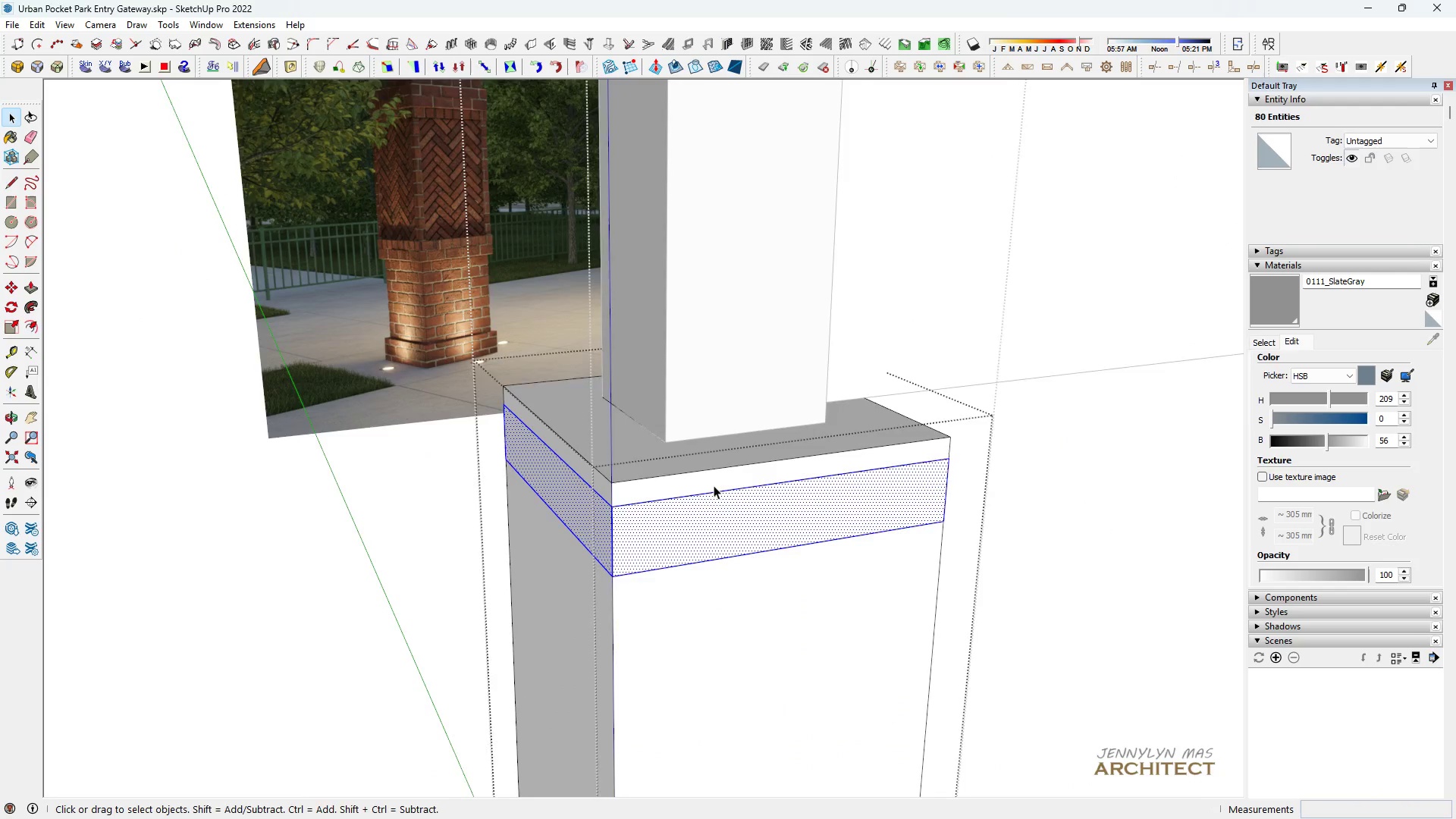 
scroll: coordinate [494, 545], scroll_direction: up, amount: 2.0
 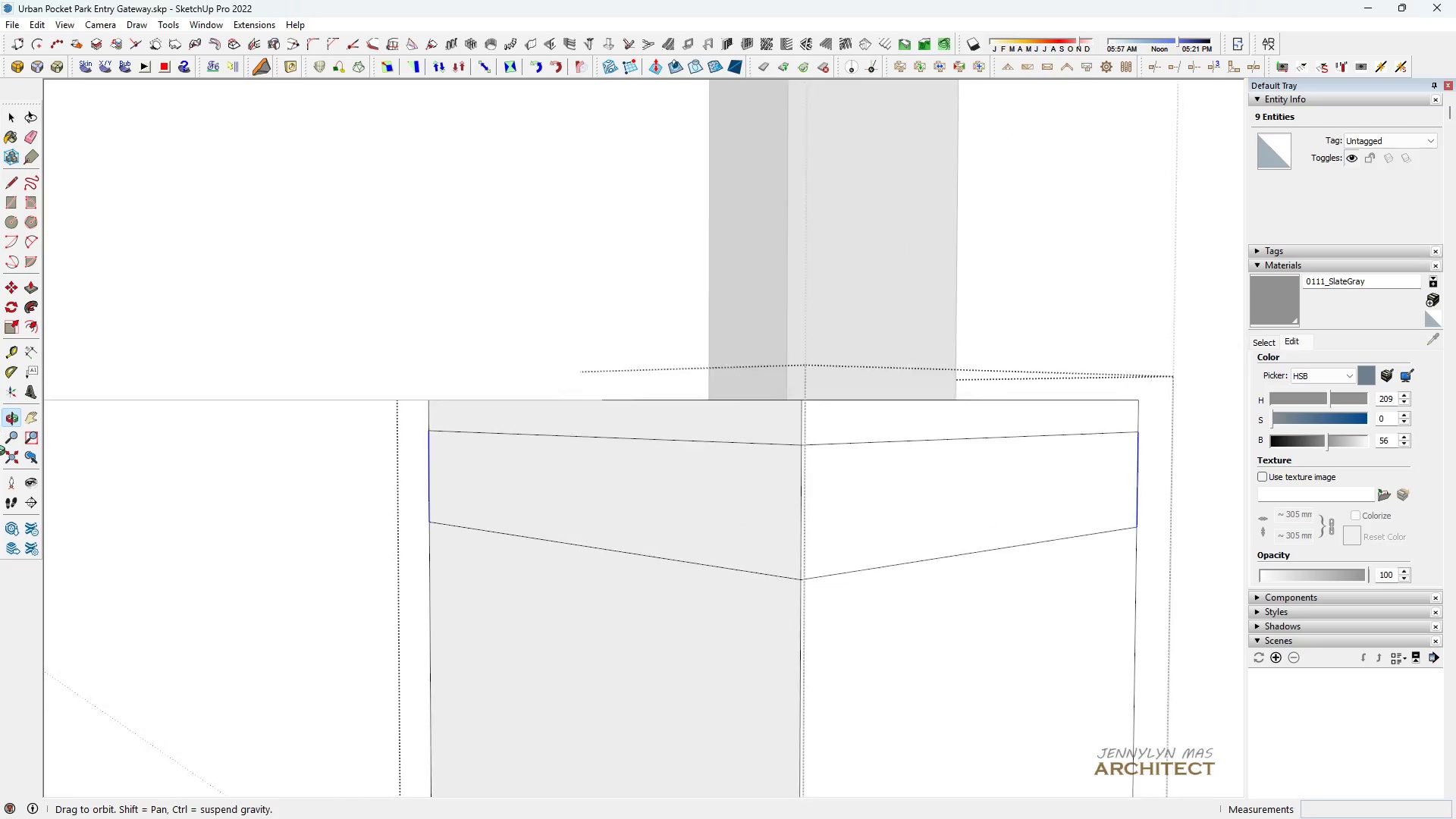 
key(Space)
 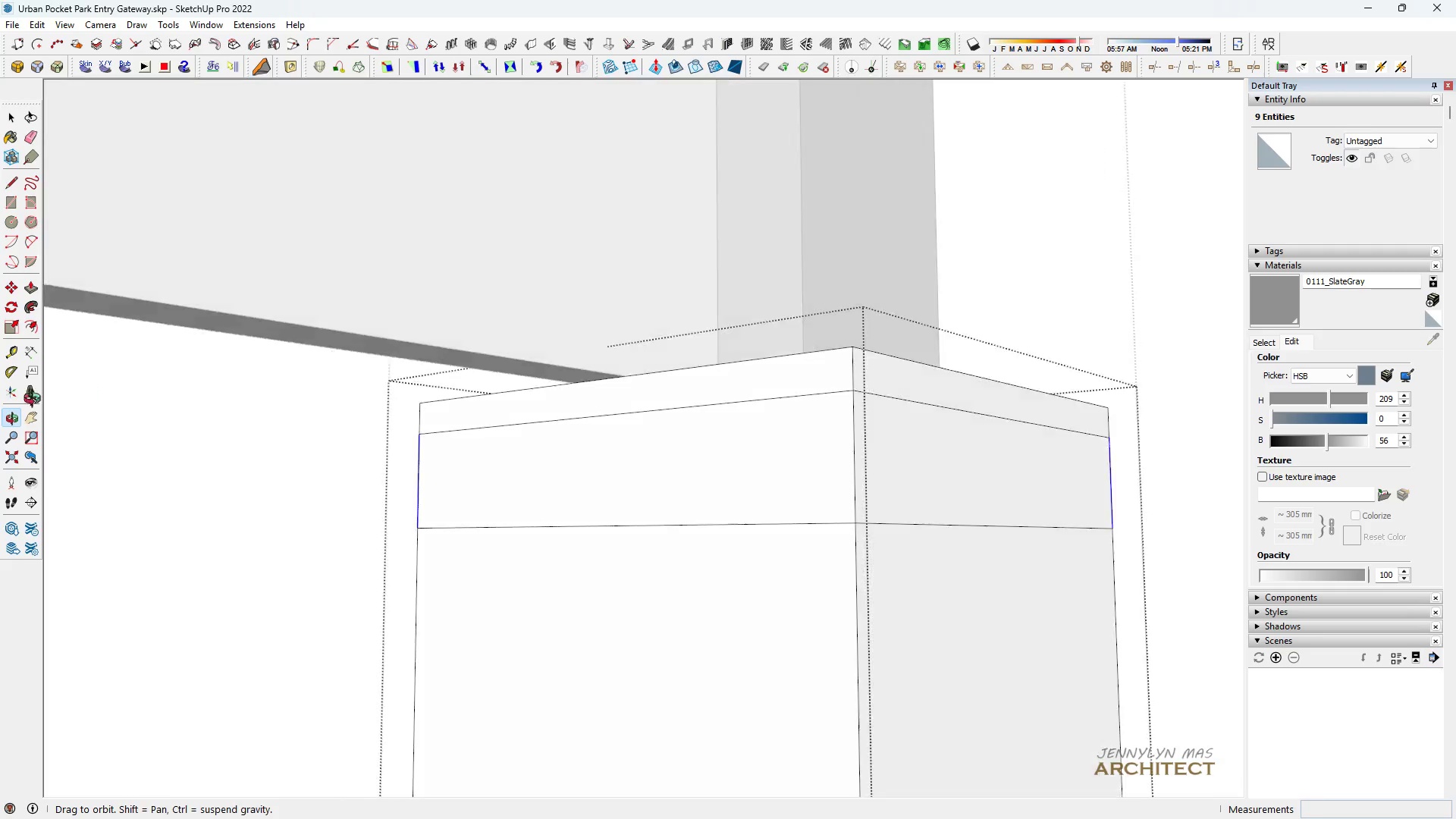 
key(Space)
 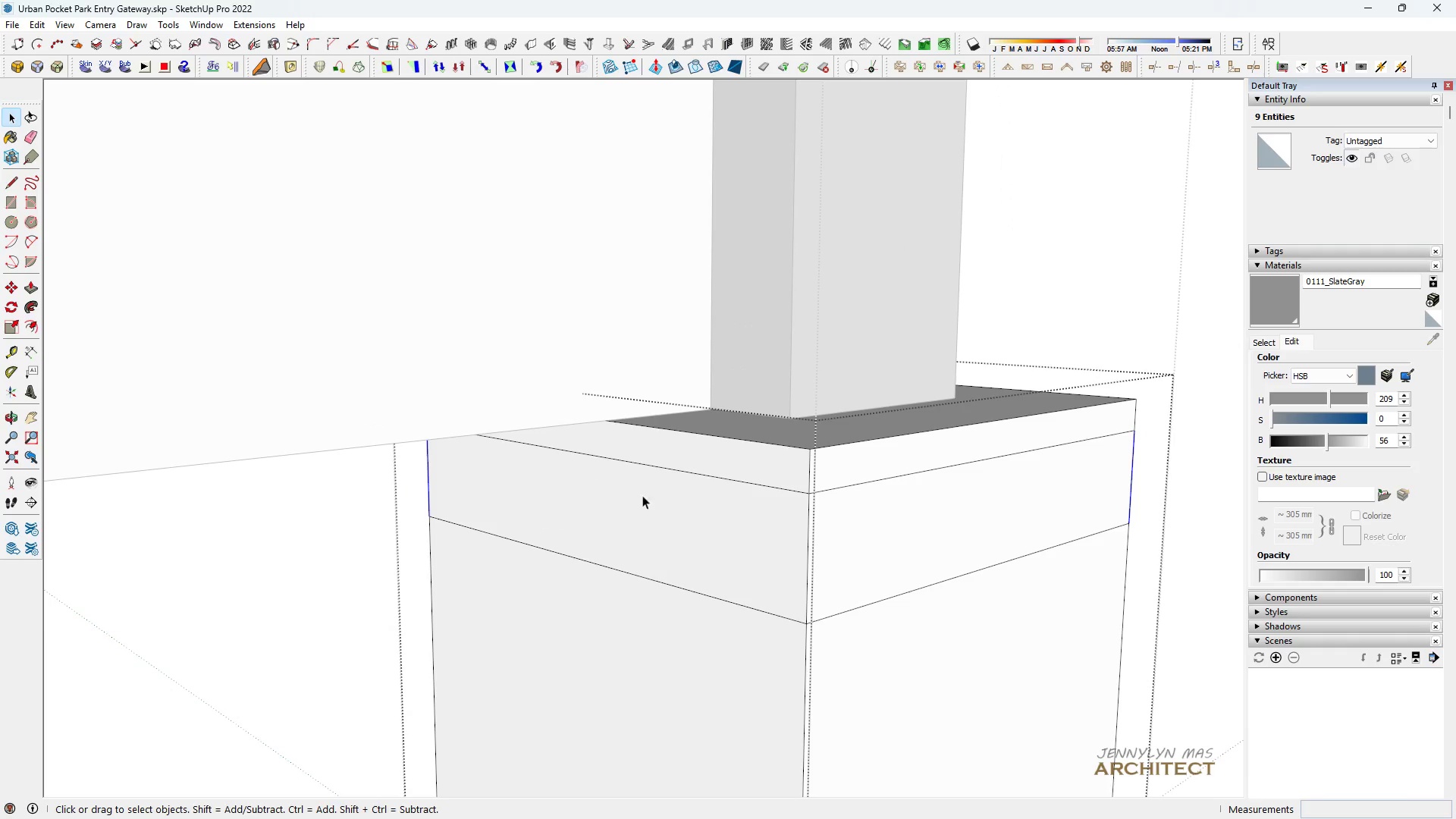 
hold_key(key=ControlLeft, duration=1.03)
double_click([646, 500])
 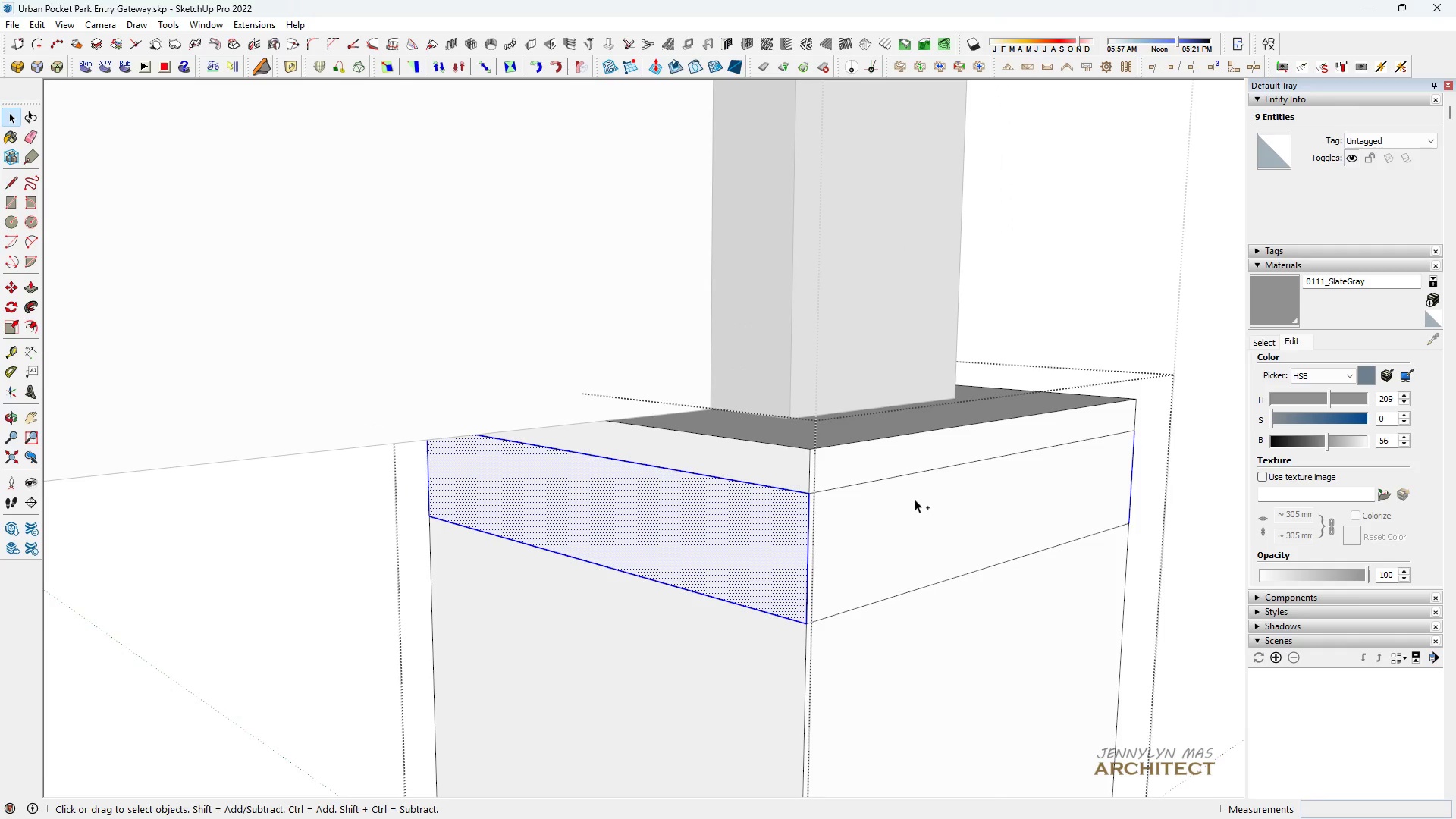 
triple_click([915, 499])
 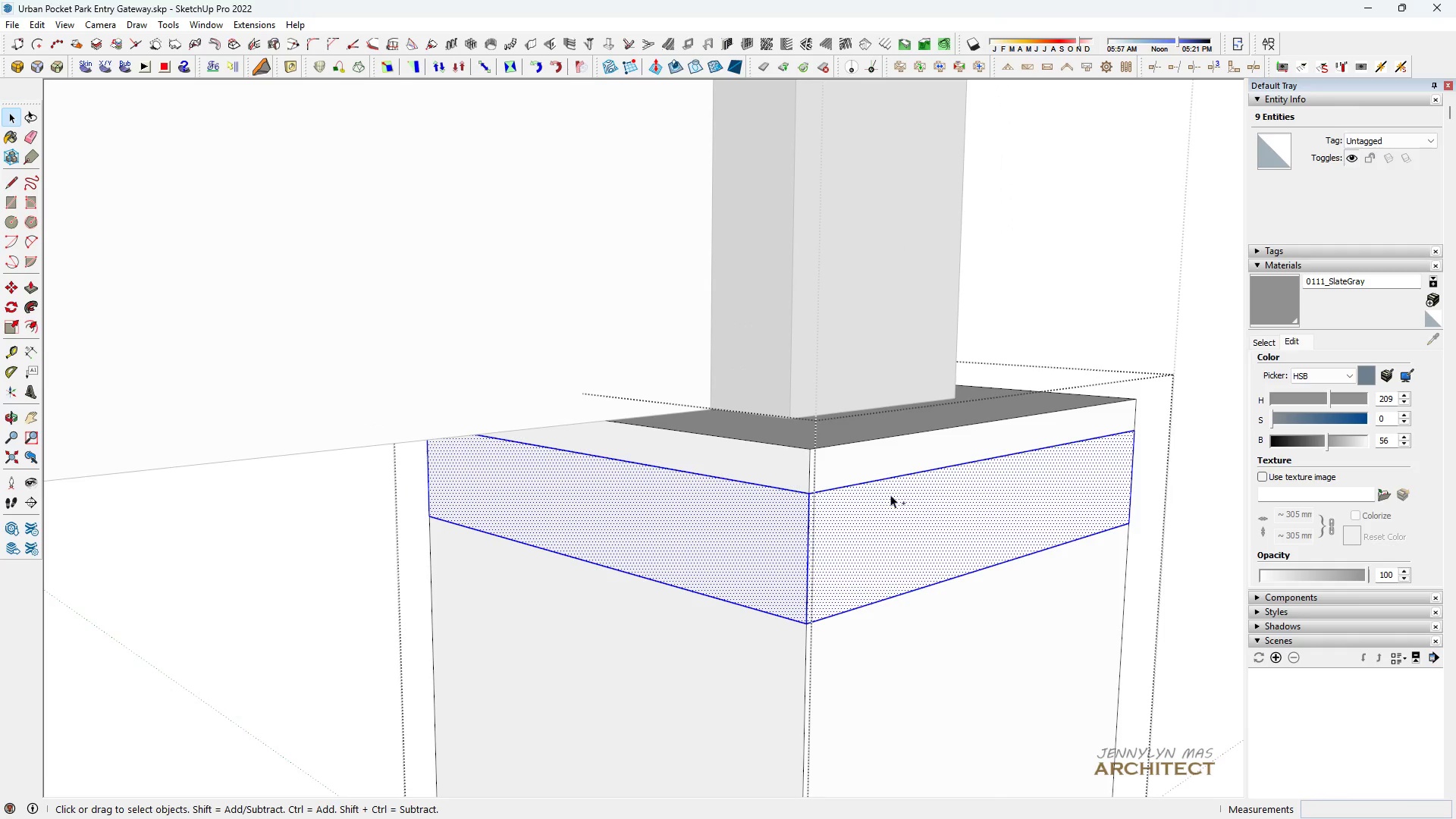 
triple_click([915, 499])
 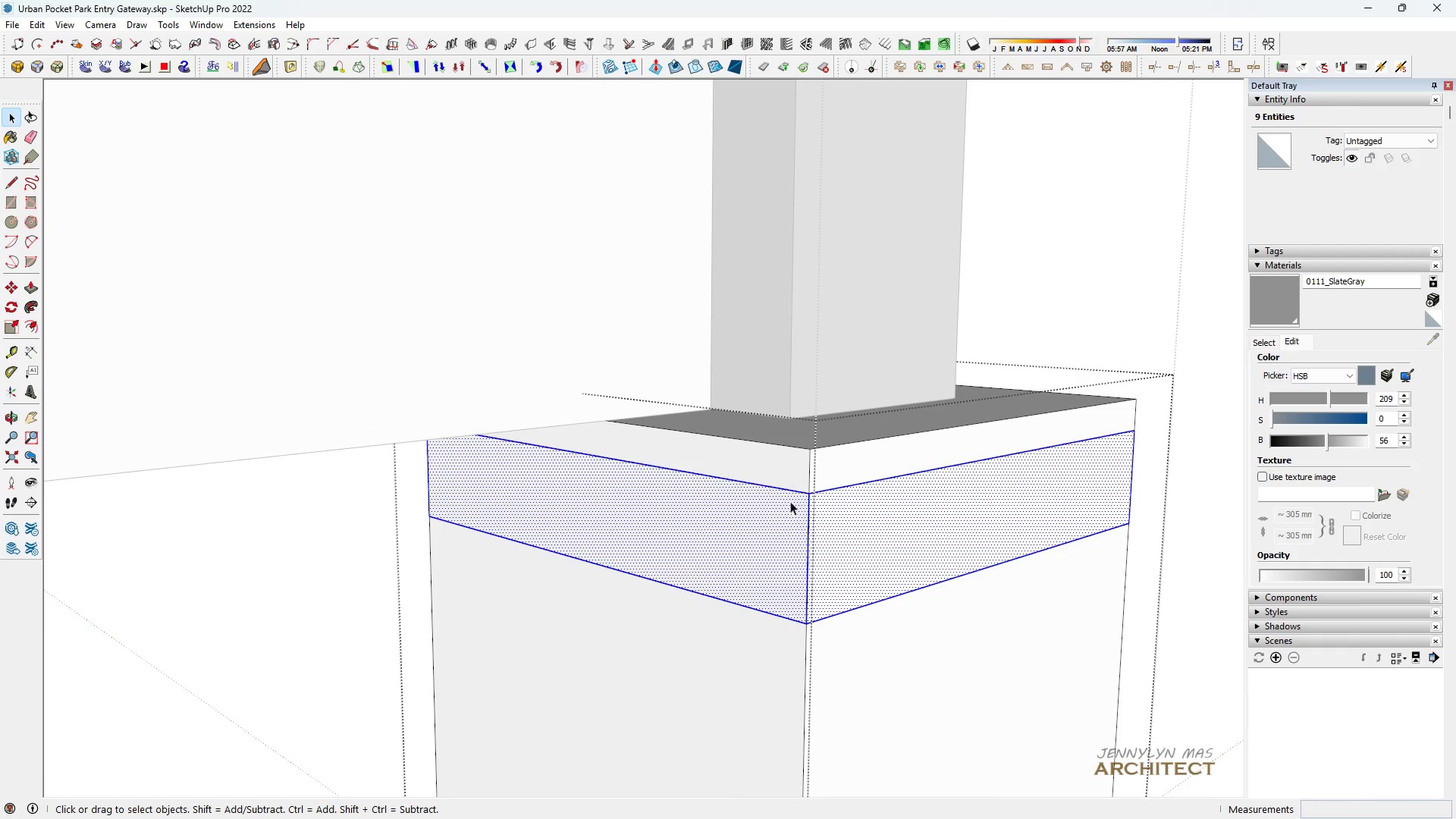 
type( hhhhhh)
 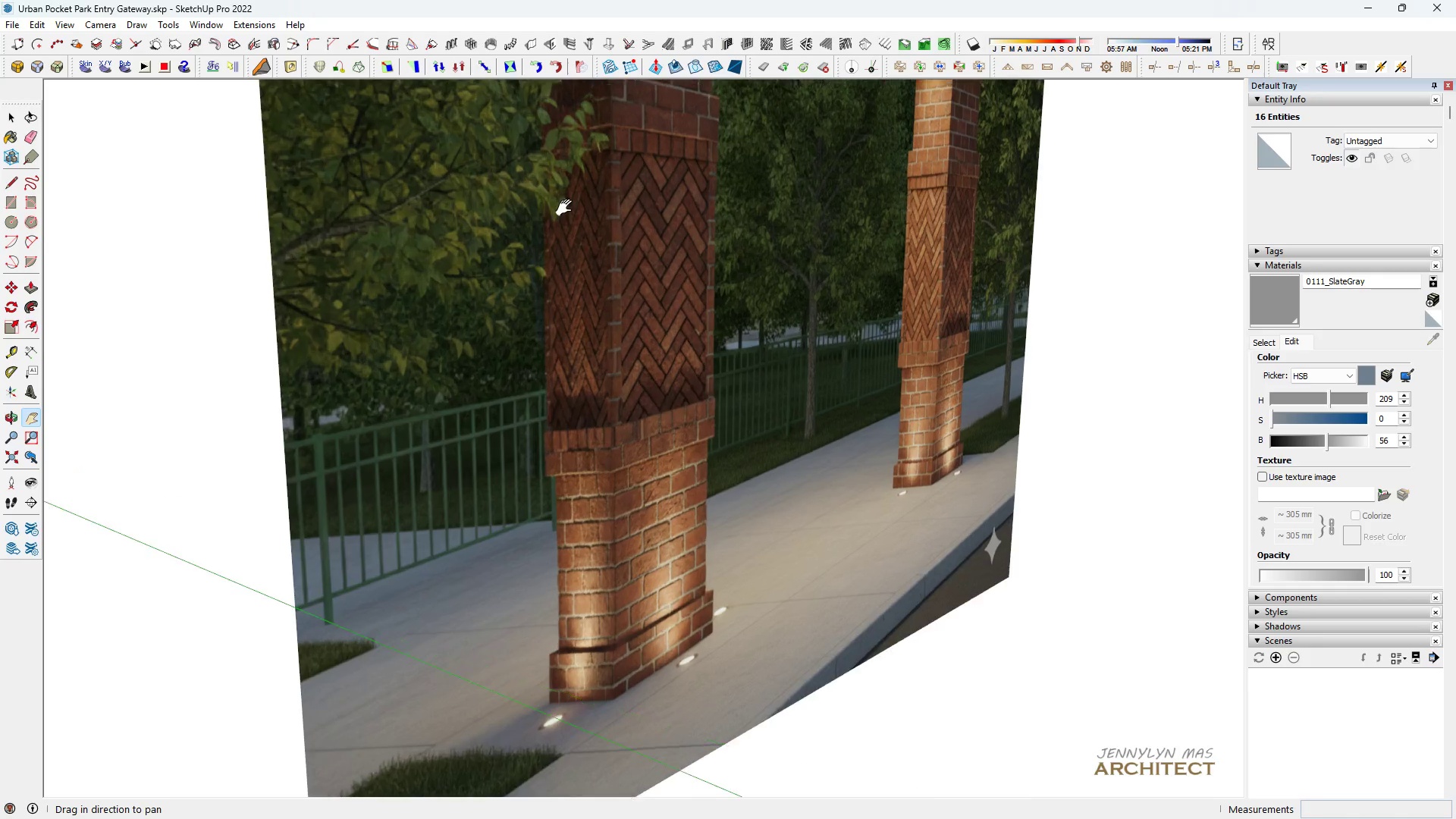 
scroll: coordinate [623, 418], scroll_direction: down, amount: 15.0
 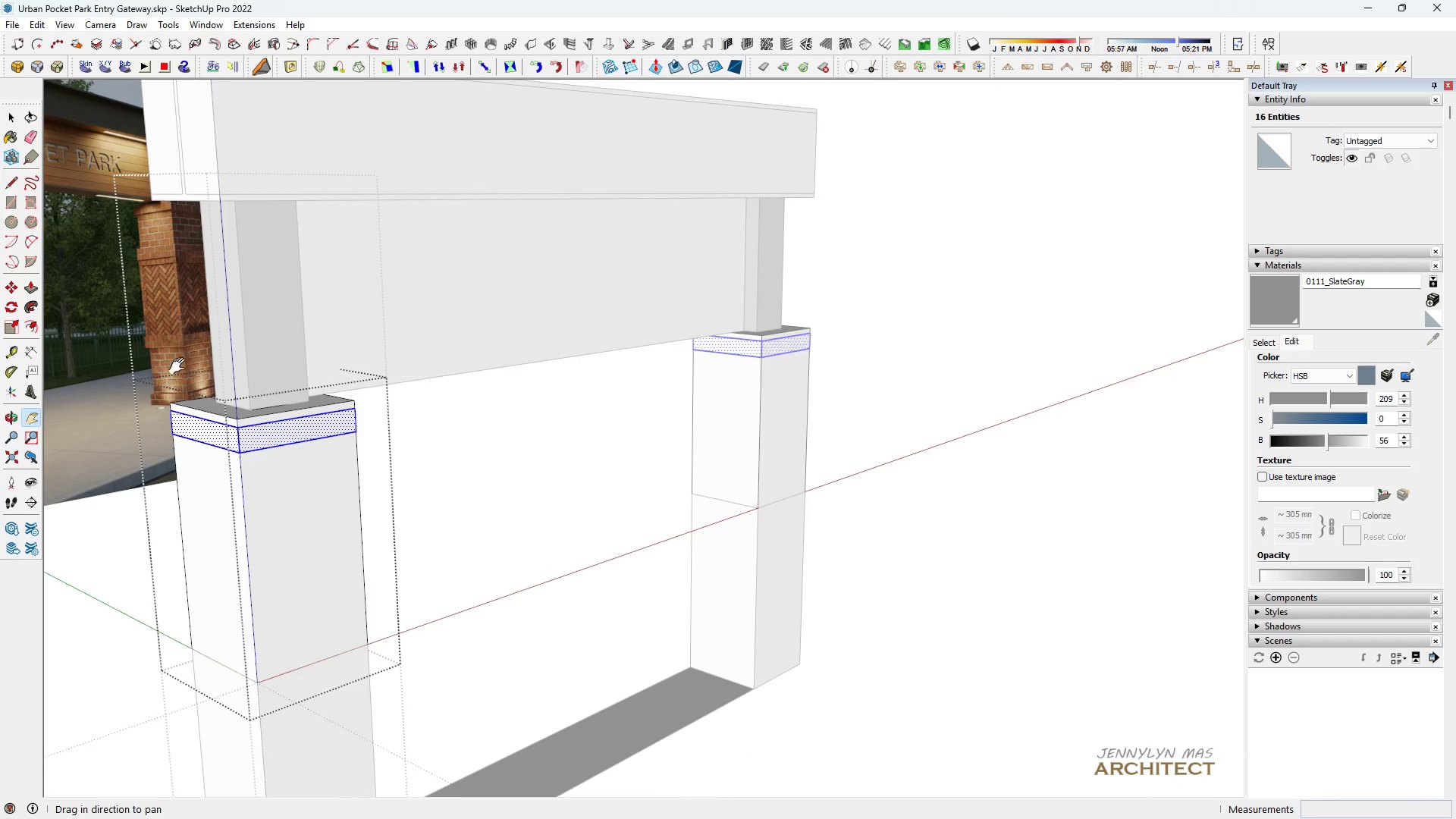 
left_click_drag(start_coordinate=[197, 363], to_coordinate=[720, 321])
 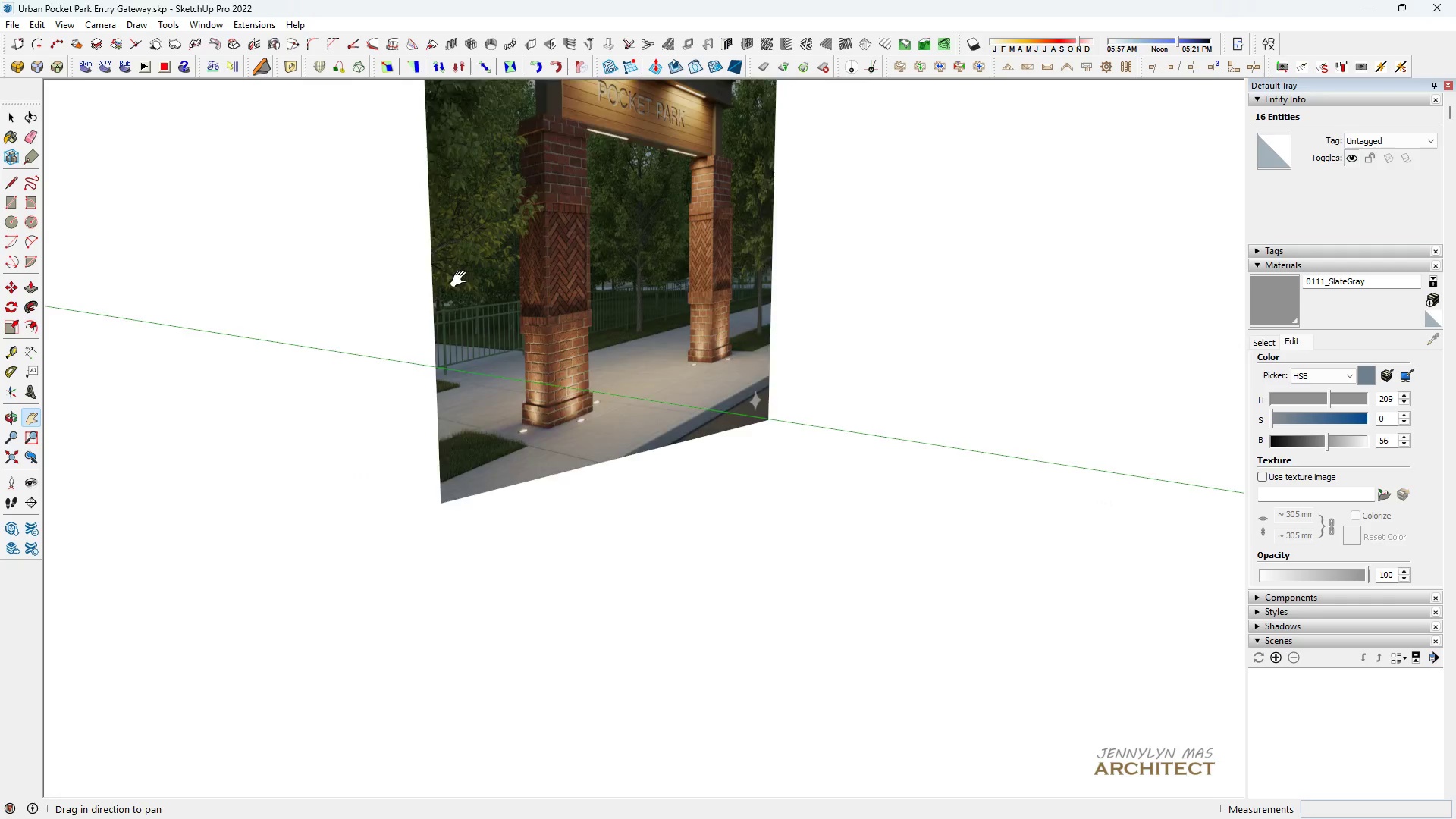 
scroll: coordinate [567, 208], scroll_direction: up, amount: 10.0
 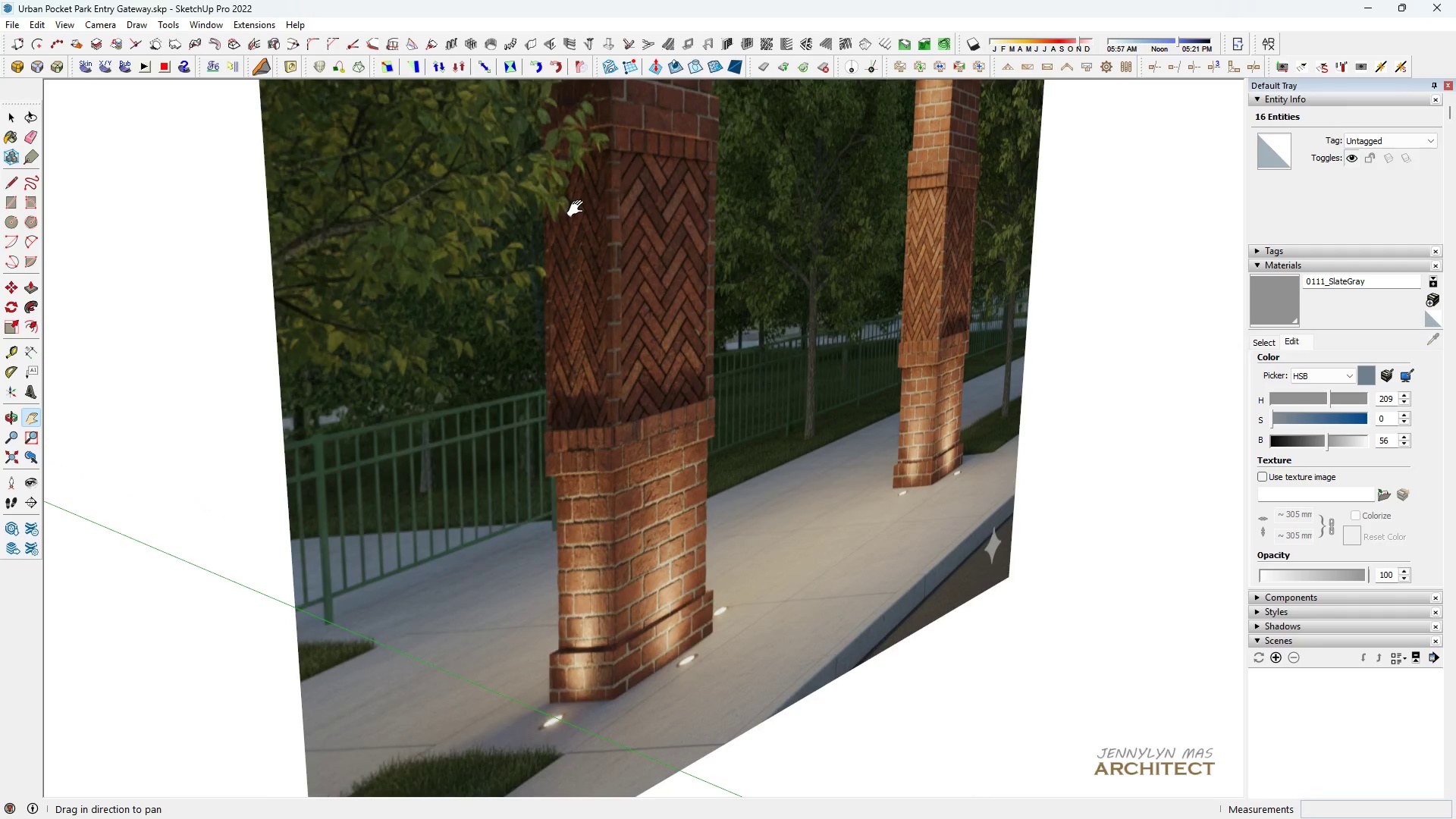 
left_click_drag(start_coordinate=[577, 210], to_coordinate=[368, 528])
 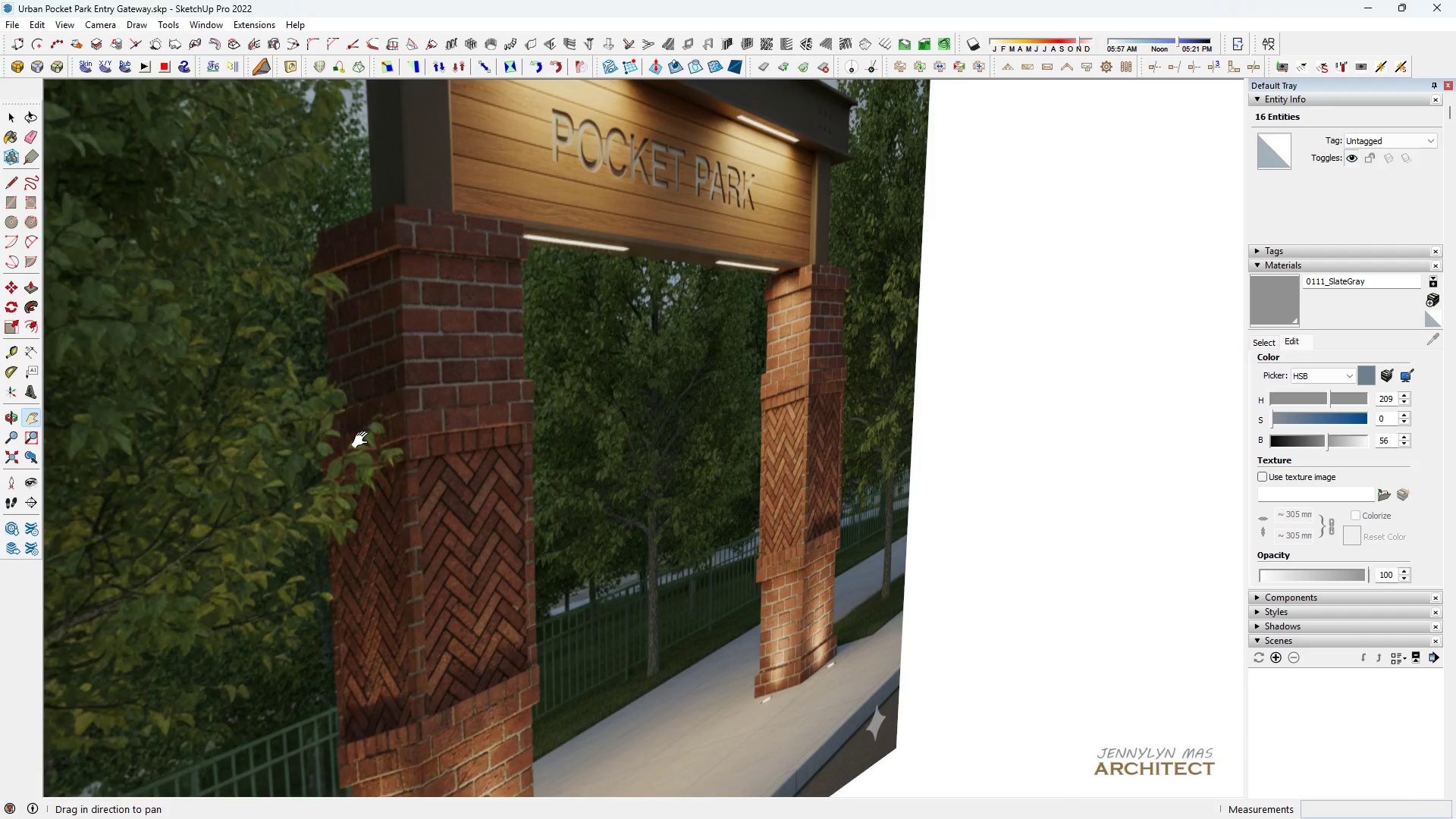 
scroll: coordinate [389, 316], scroll_direction: down, amount: 18.0
 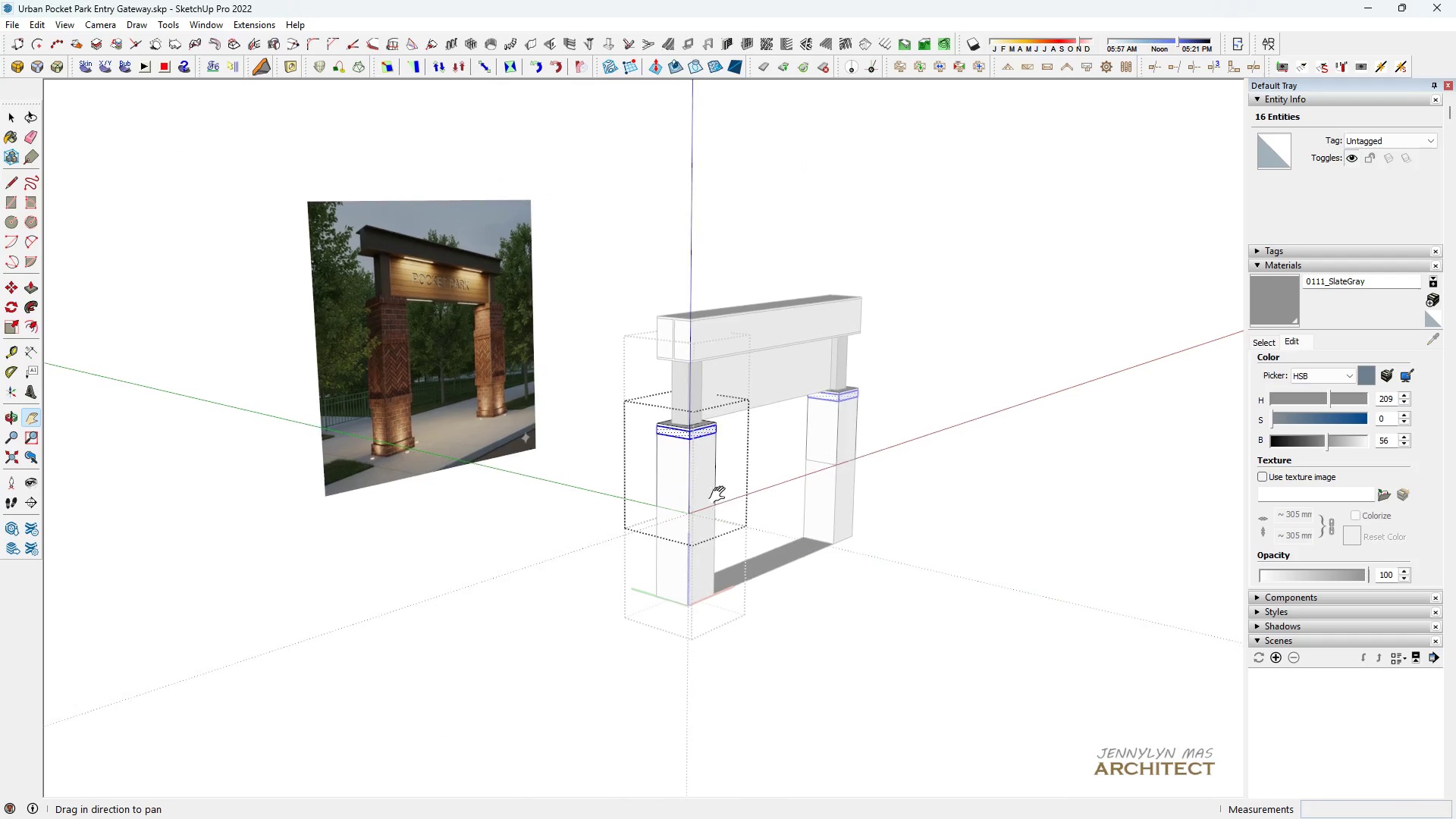 
type(hhh m)
 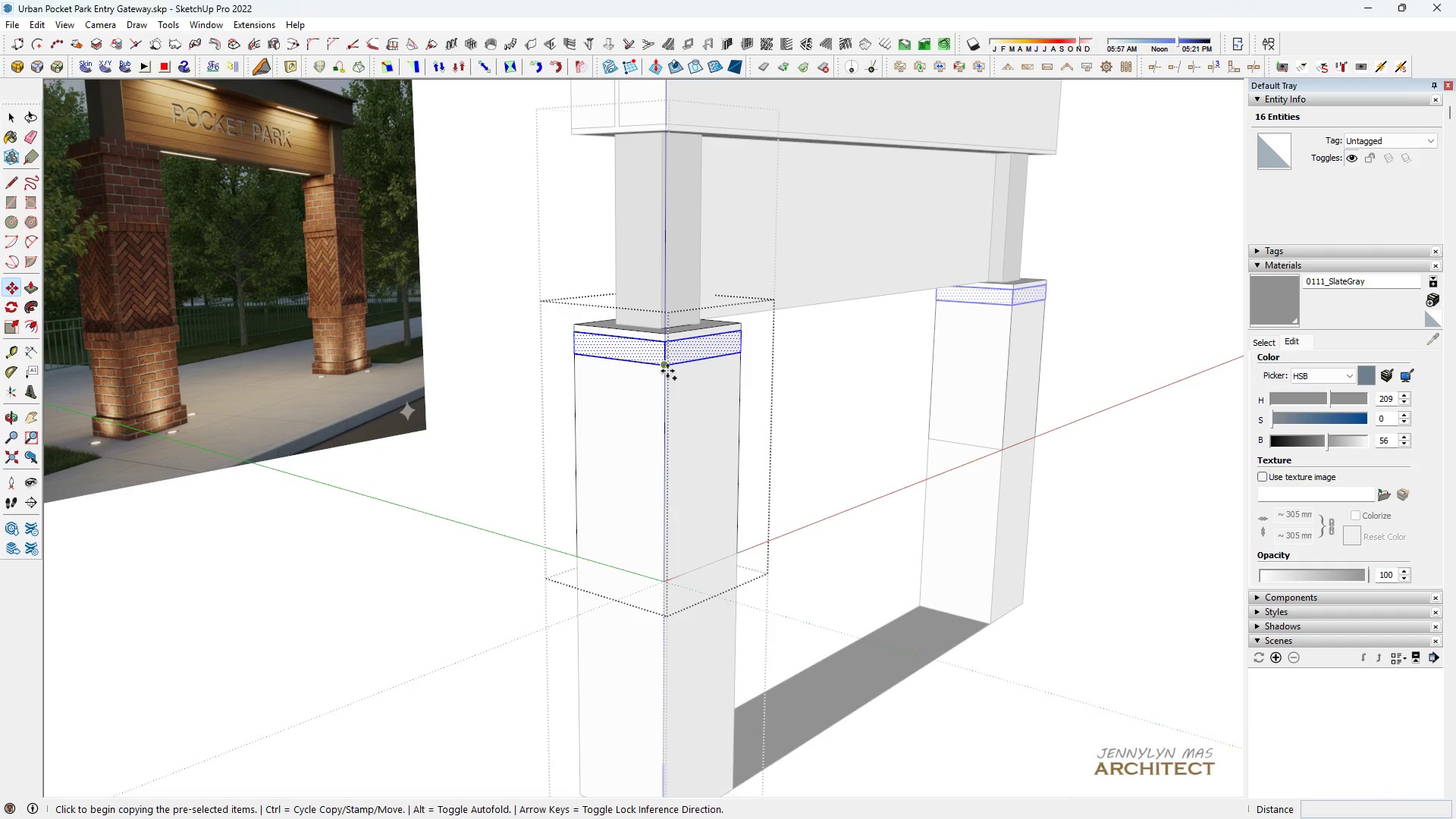 
left_click_drag(start_coordinate=[729, 502], to_coordinate=[714, 489])
 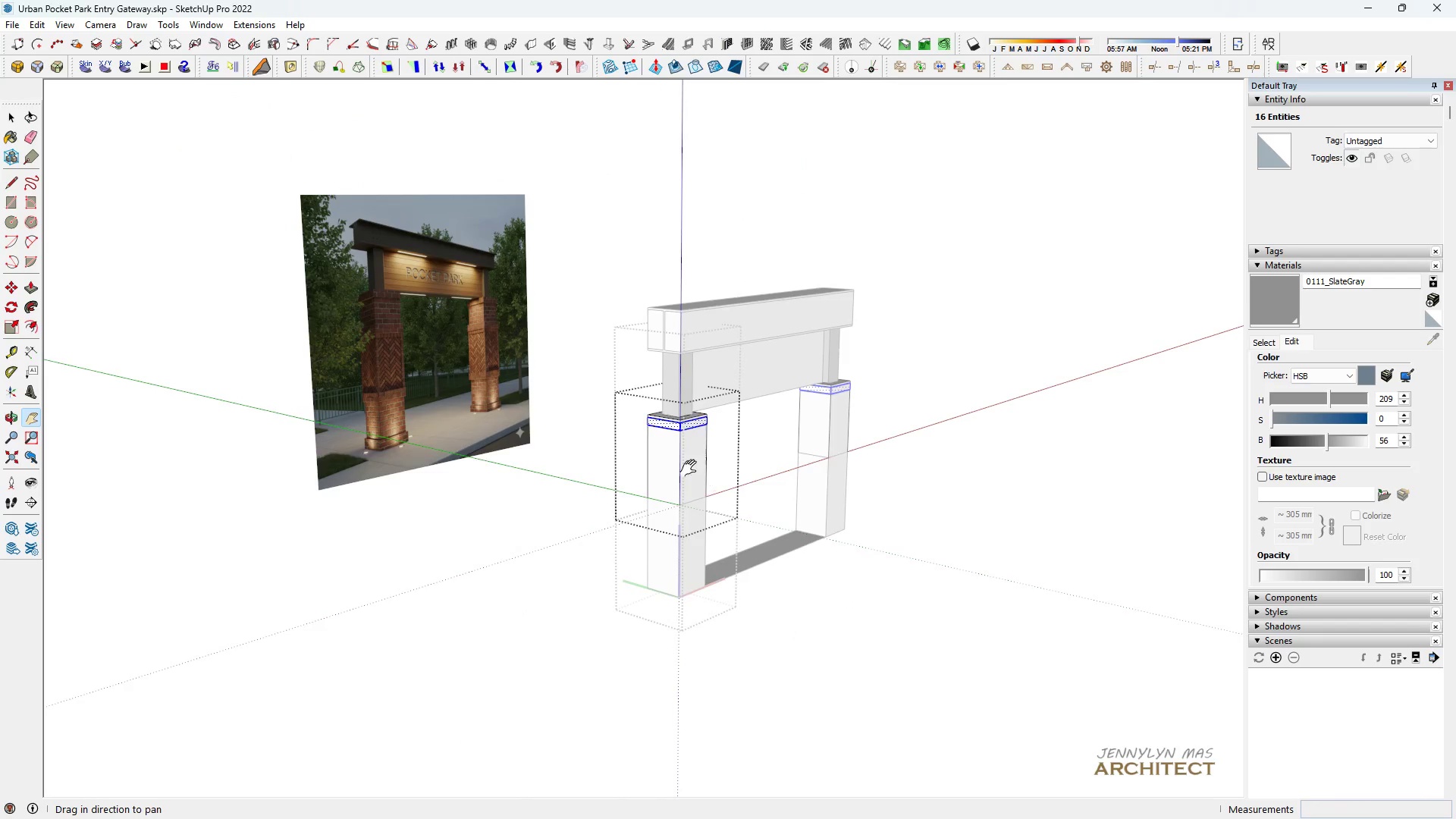 
scroll: coordinate [681, 457], scroll_direction: up, amount: 10.0
 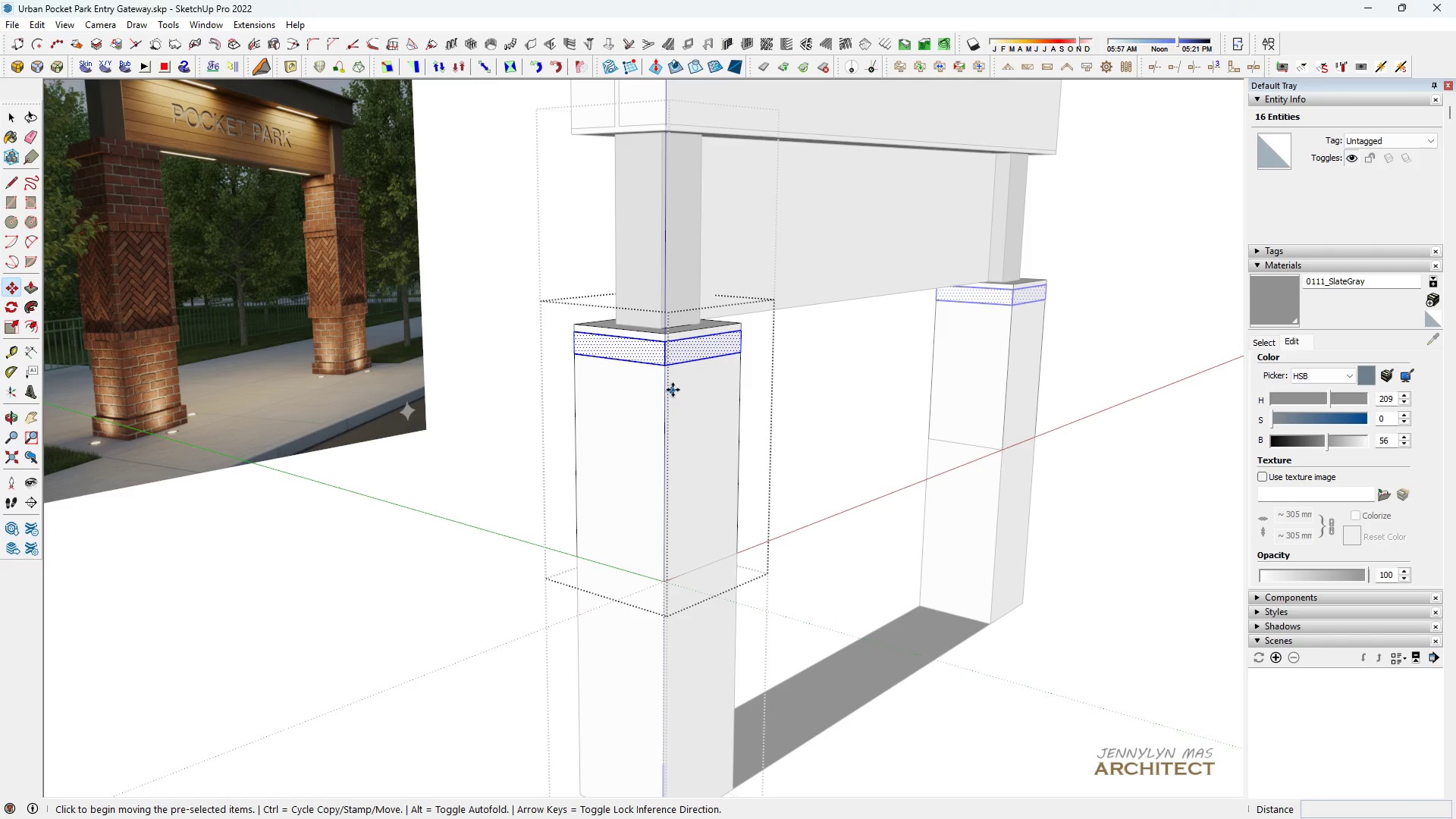 
key(Control+ControlLeft)
 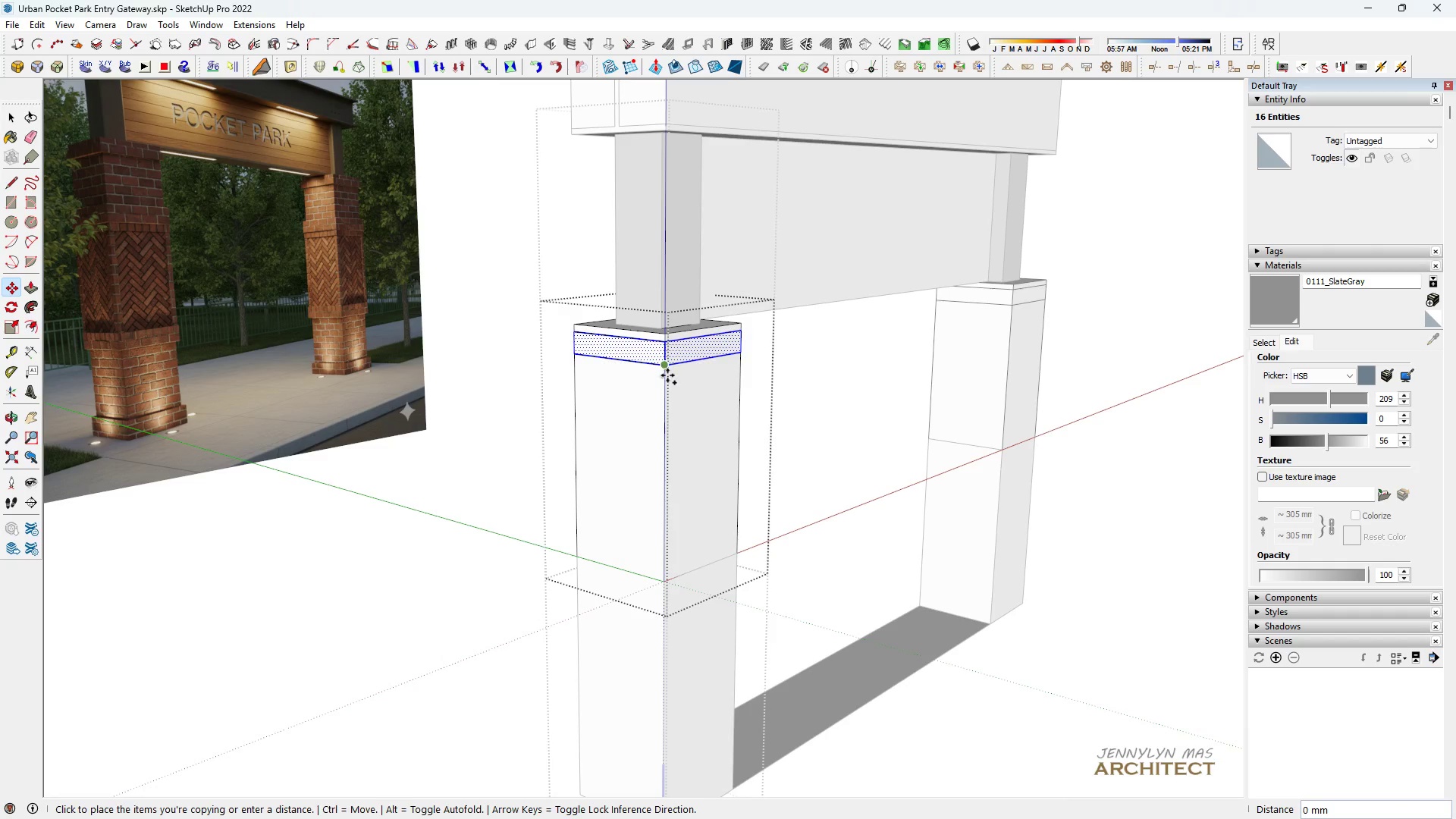 
scroll: coordinate [651, 503], scroll_direction: up, amount: 6.0
 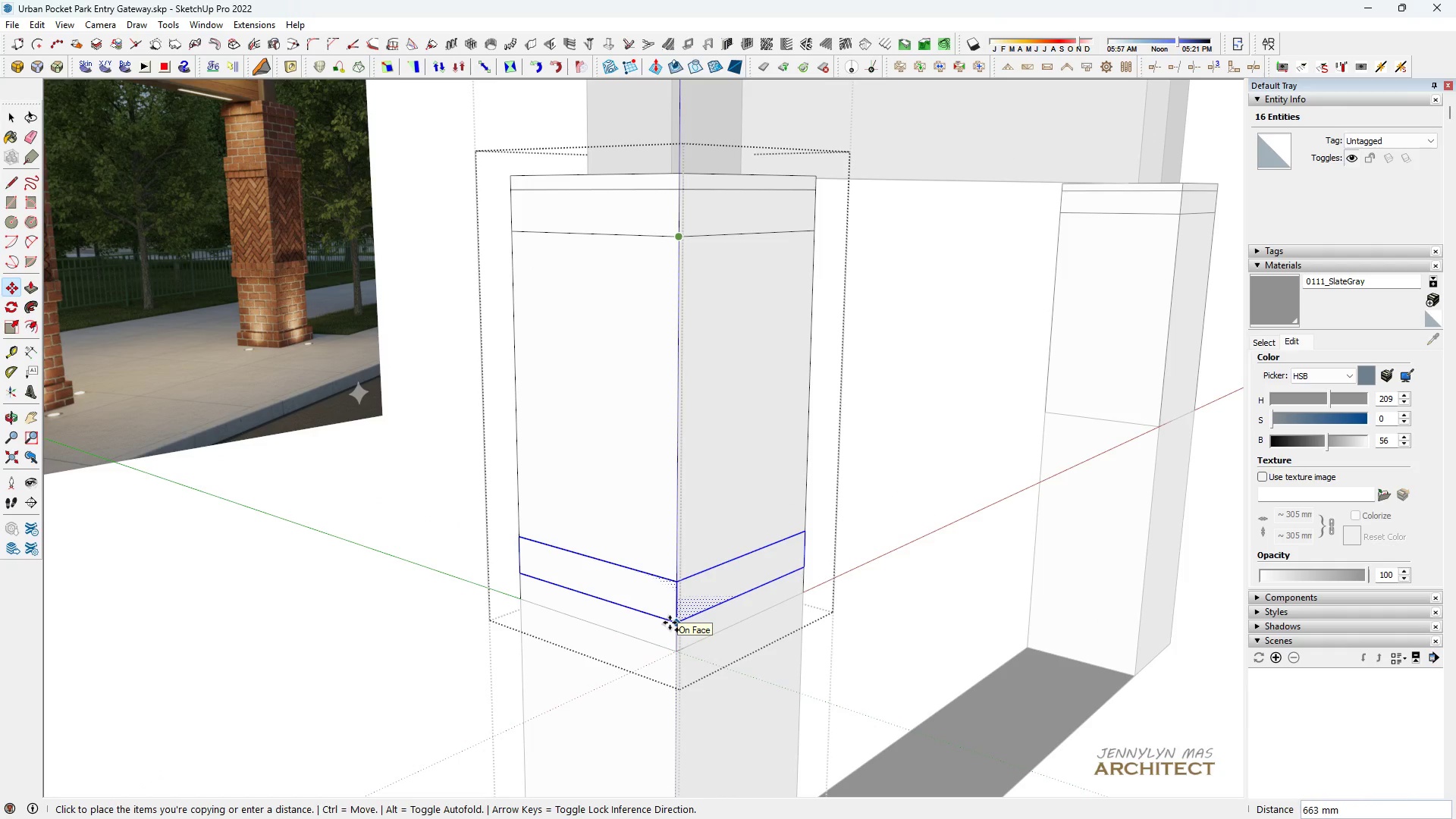 
type(600)
 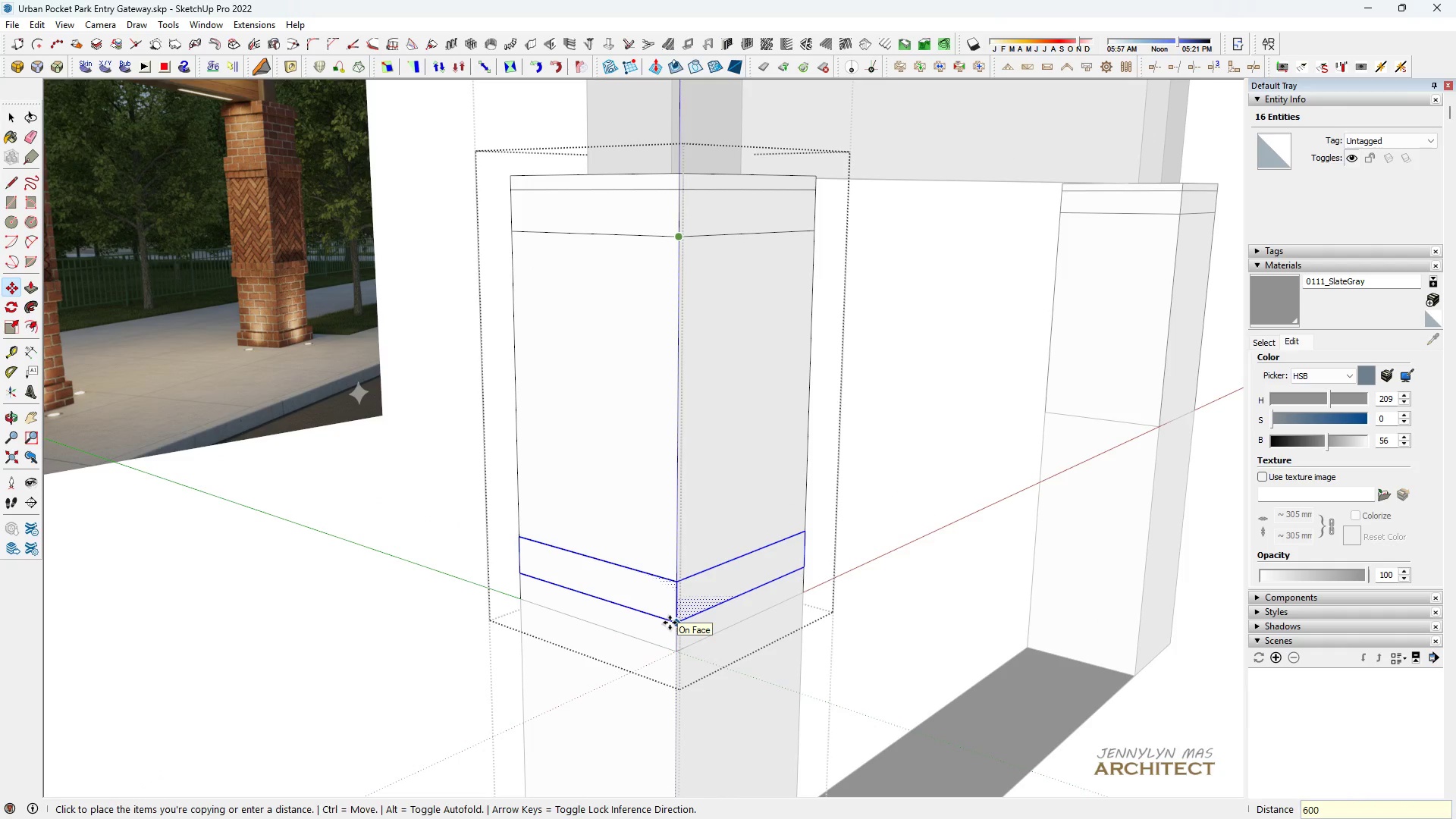 
key(Enter)
 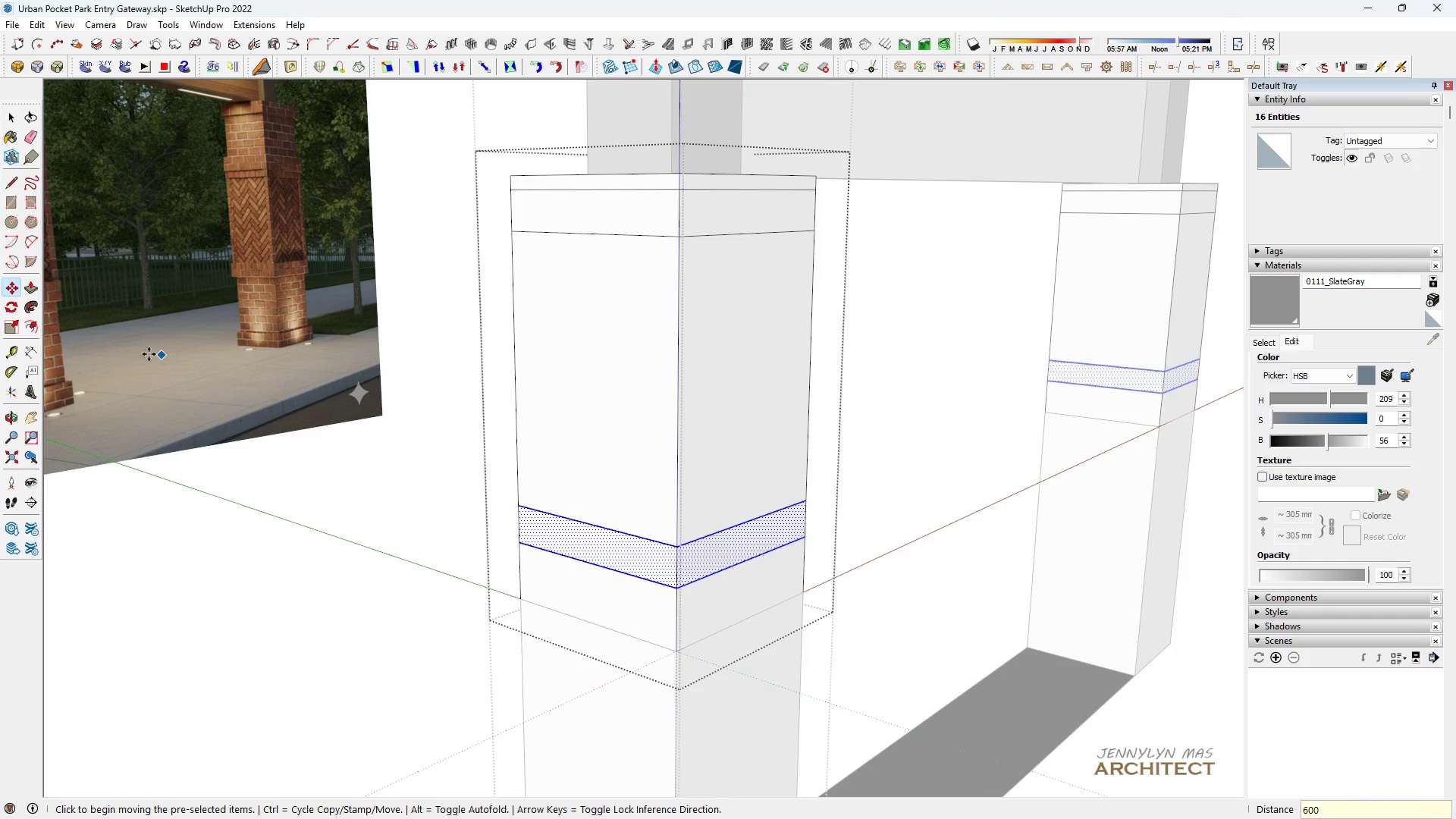 
scroll: coordinate [231, 243], scroll_direction: up, amount: 4.0
 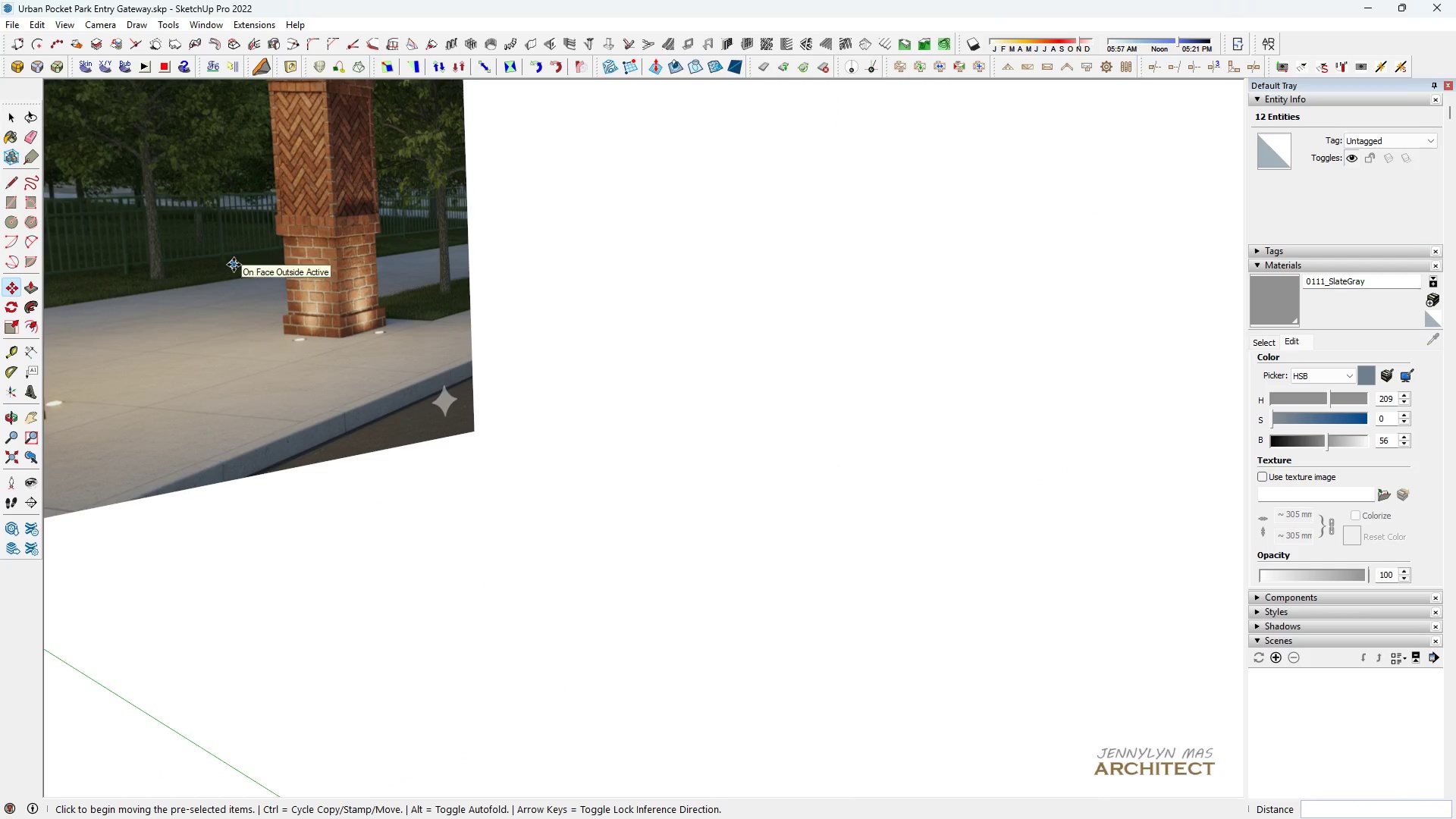 
scroll: coordinate [448, 326], scroll_direction: down, amount: 10.0
 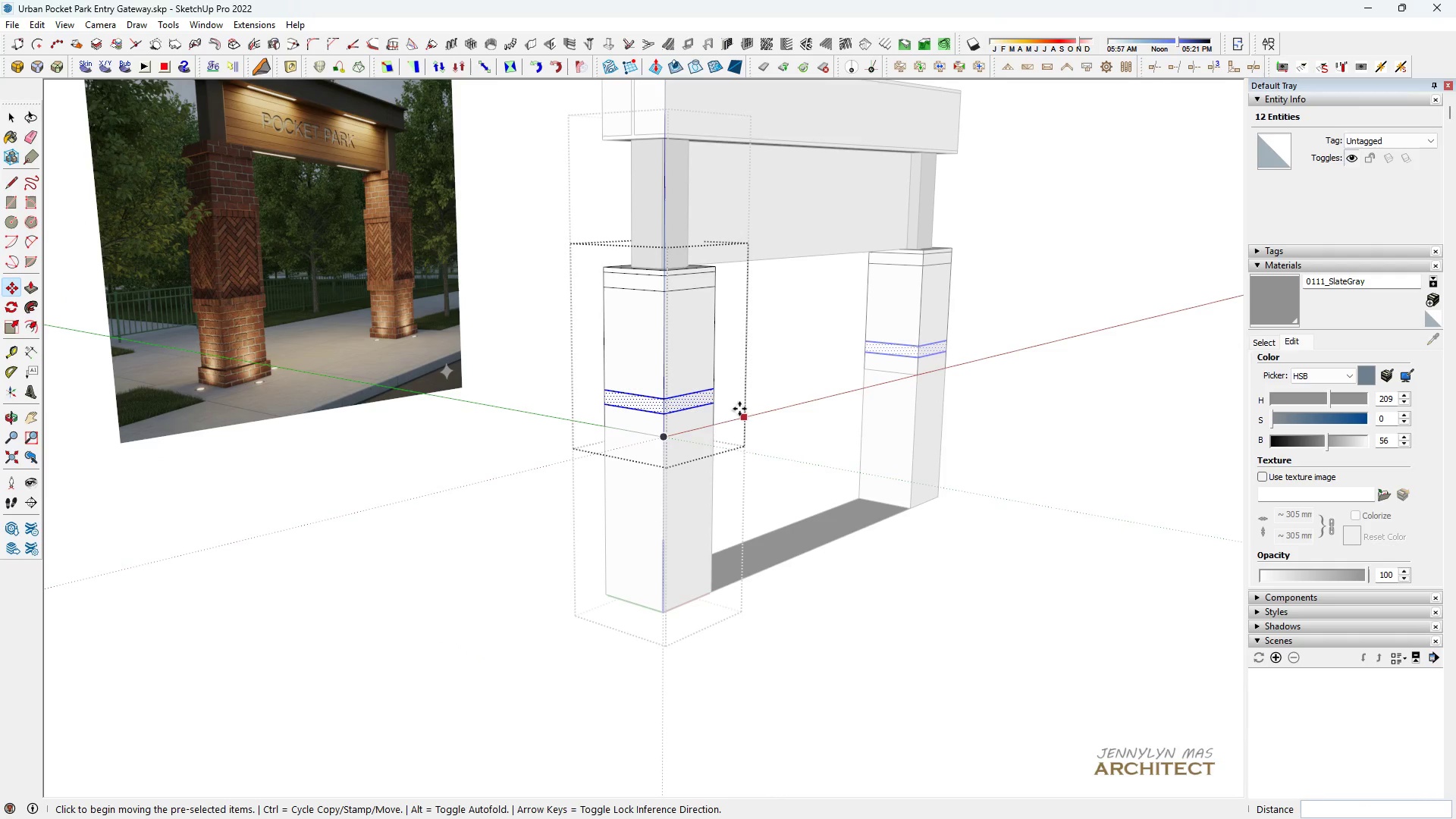 
scroll: coordinate [616, 442], scroll_direction: up, amount: 15.0
 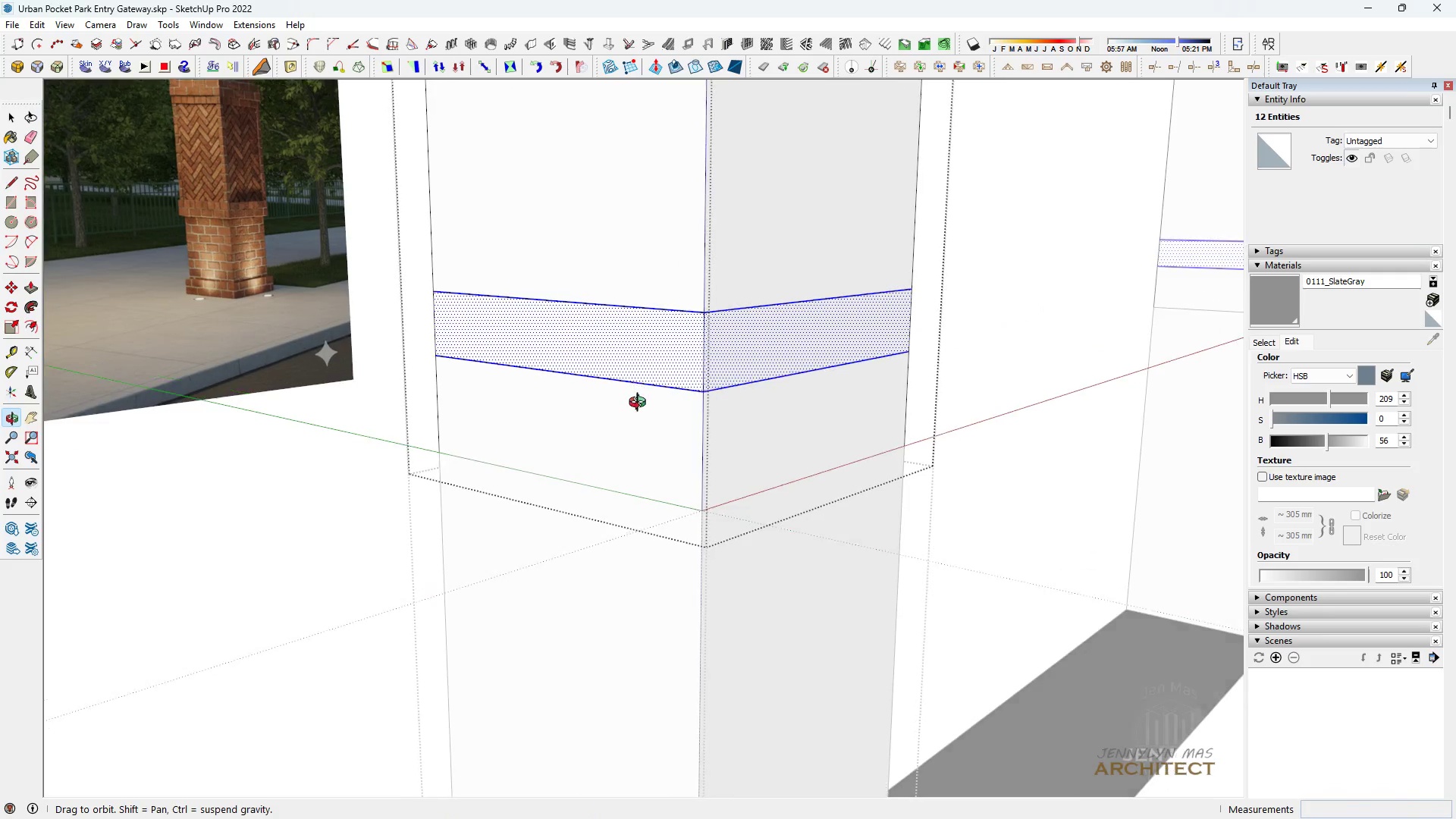 
key(Space)
 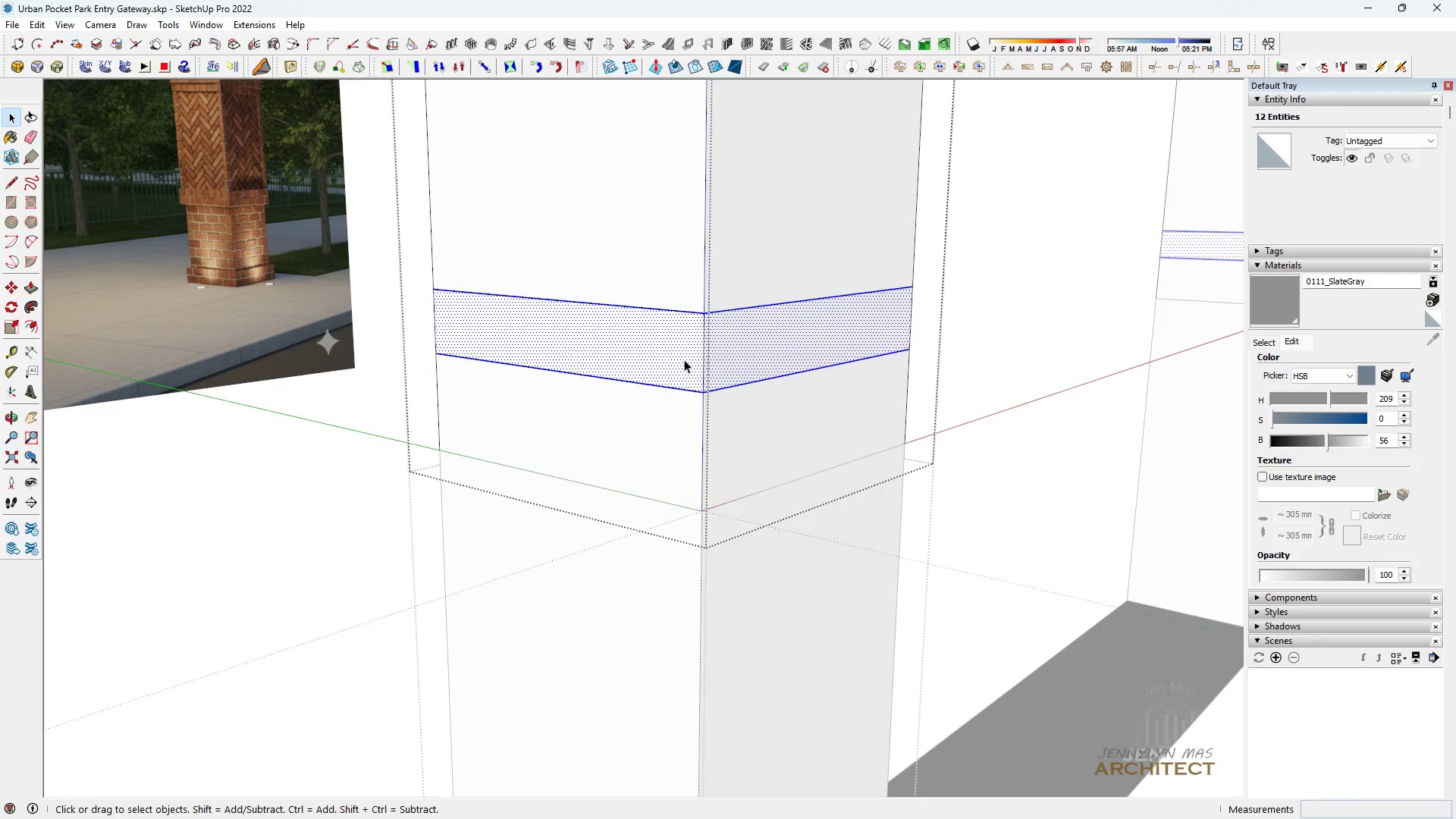 
key(M)
 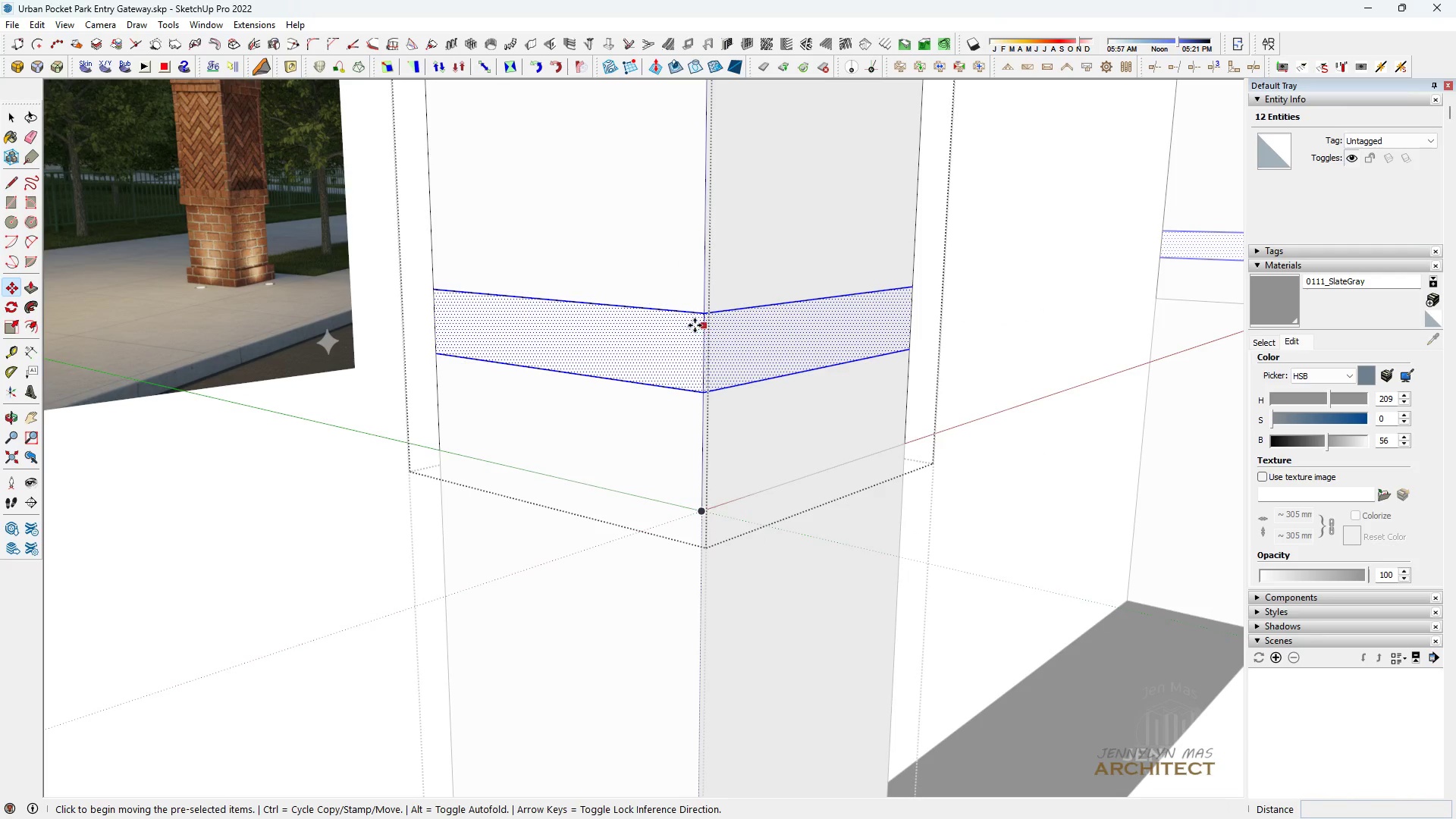 
key(Control+ControlLeft)
 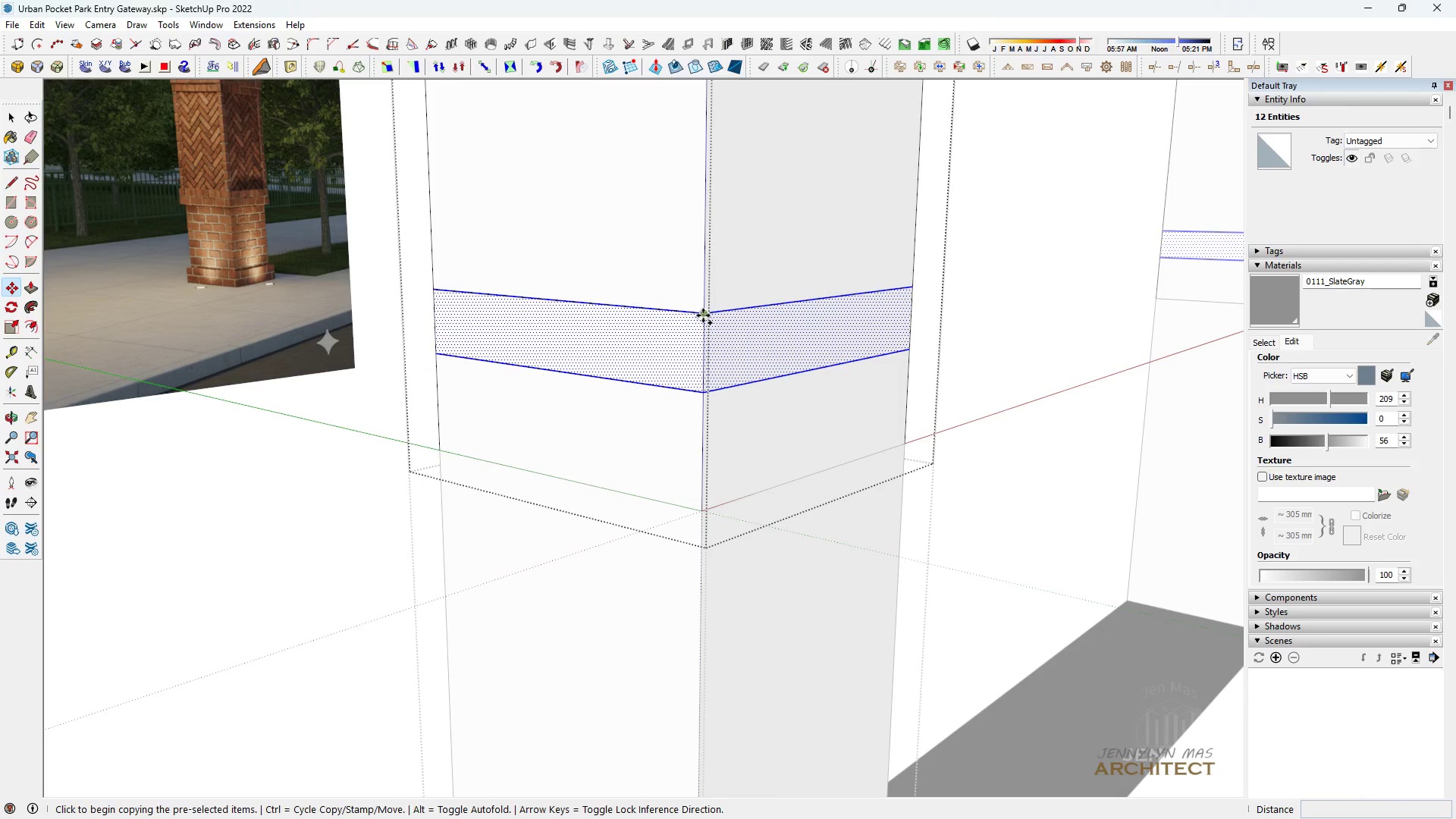 
left_click([704, 315])
 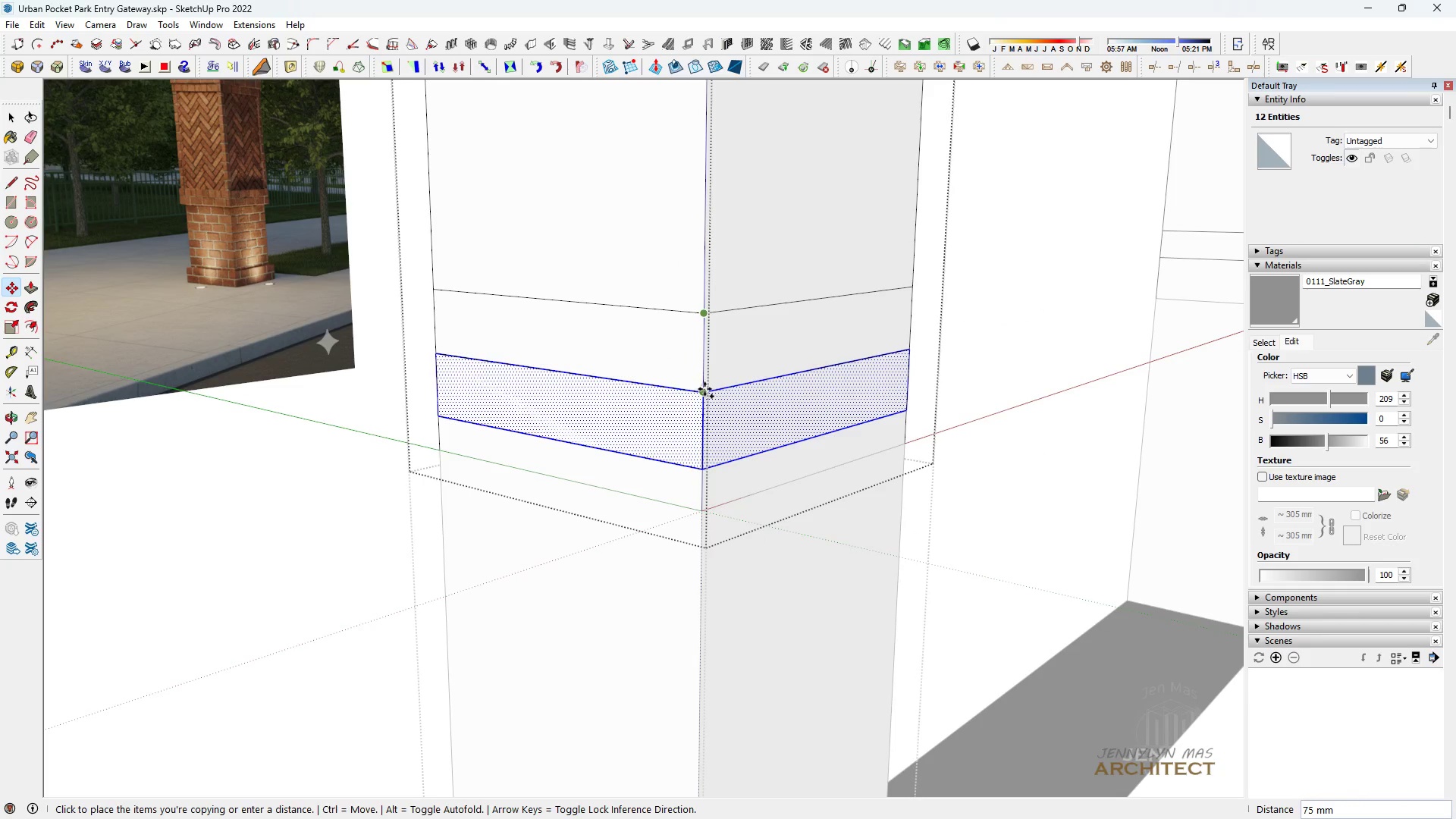 
left_click([704, 389])
 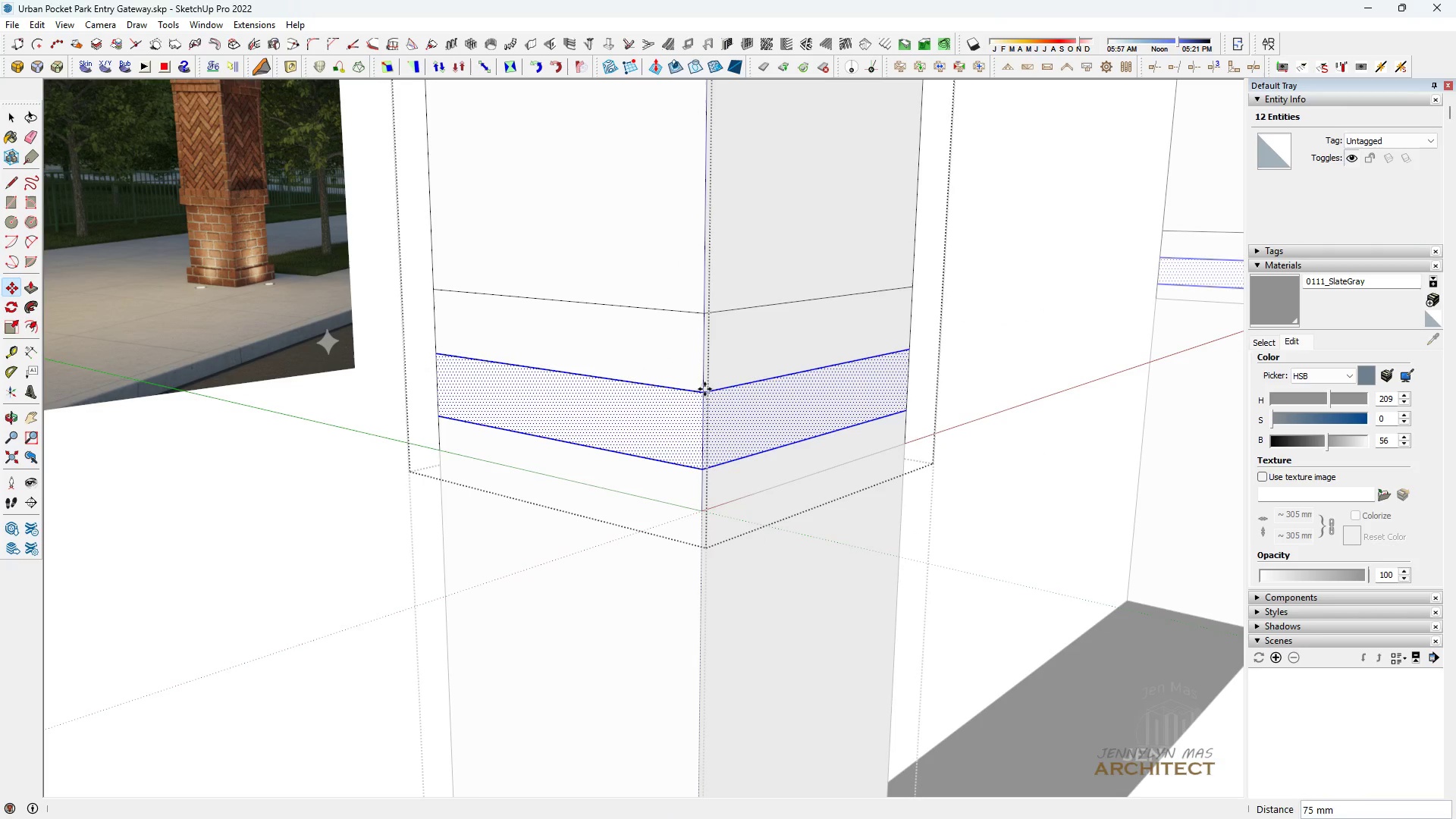 
key(Space)
 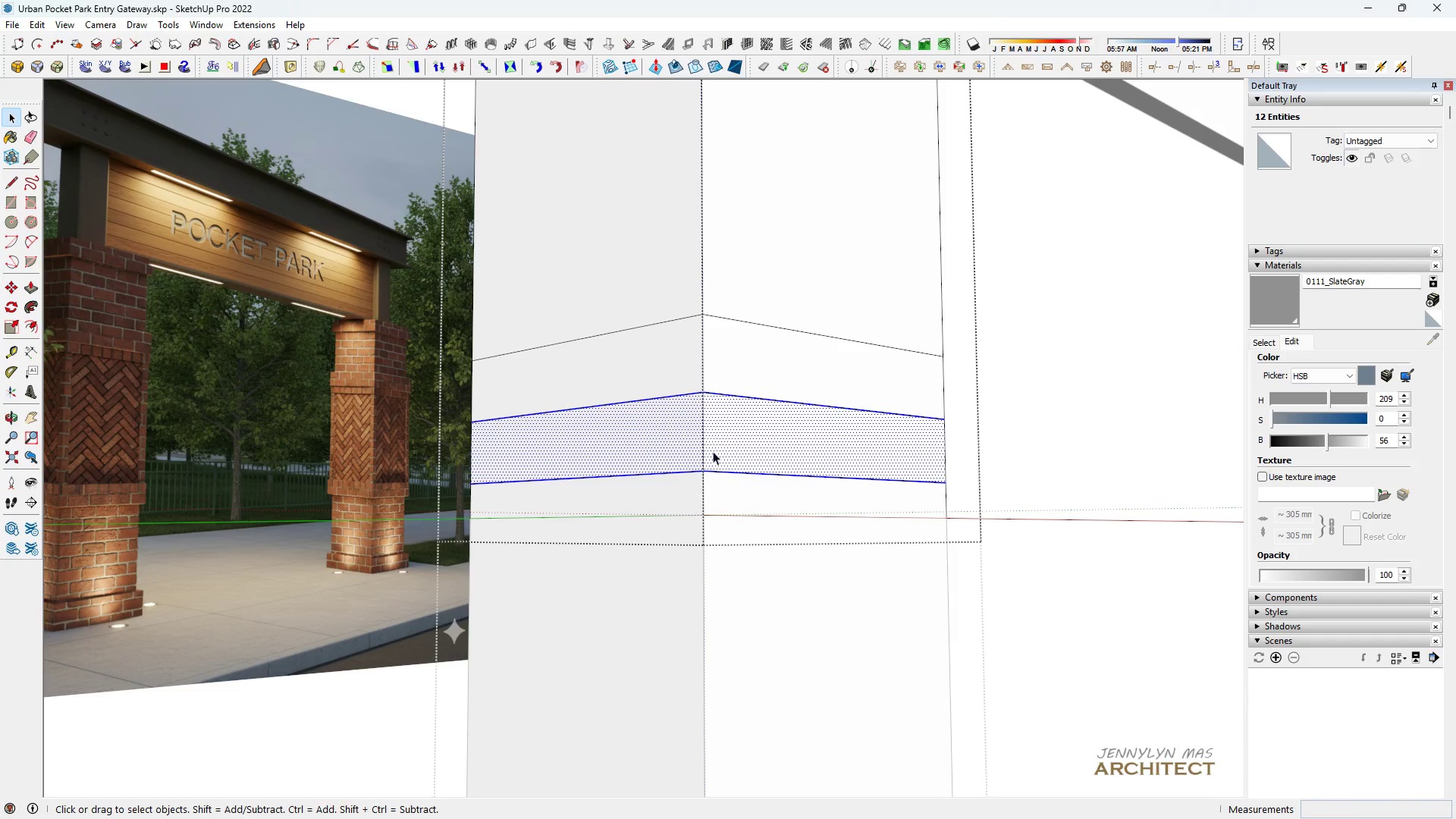 
double_click([722, 490])
 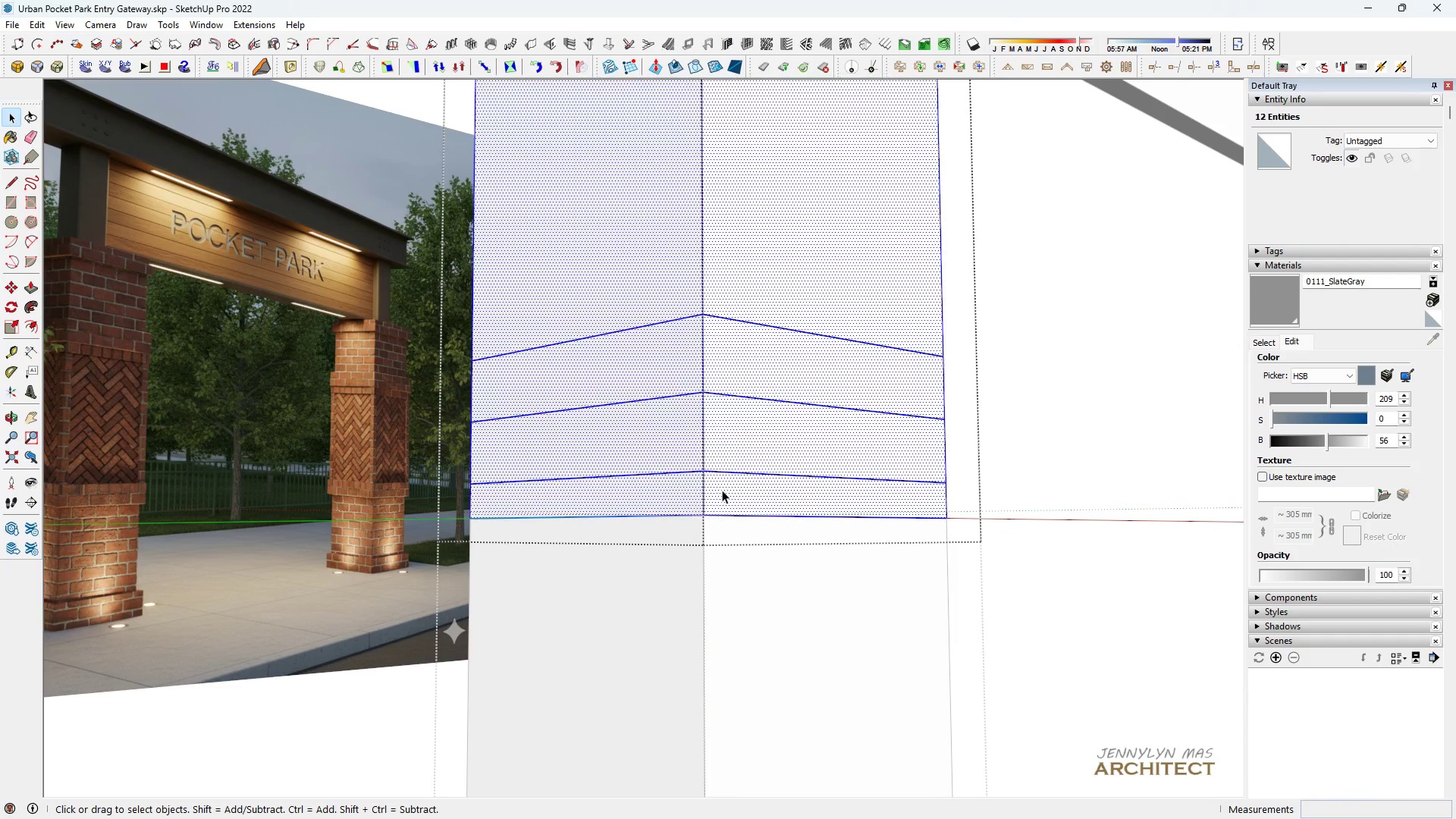 
triple_click([722, 490])
 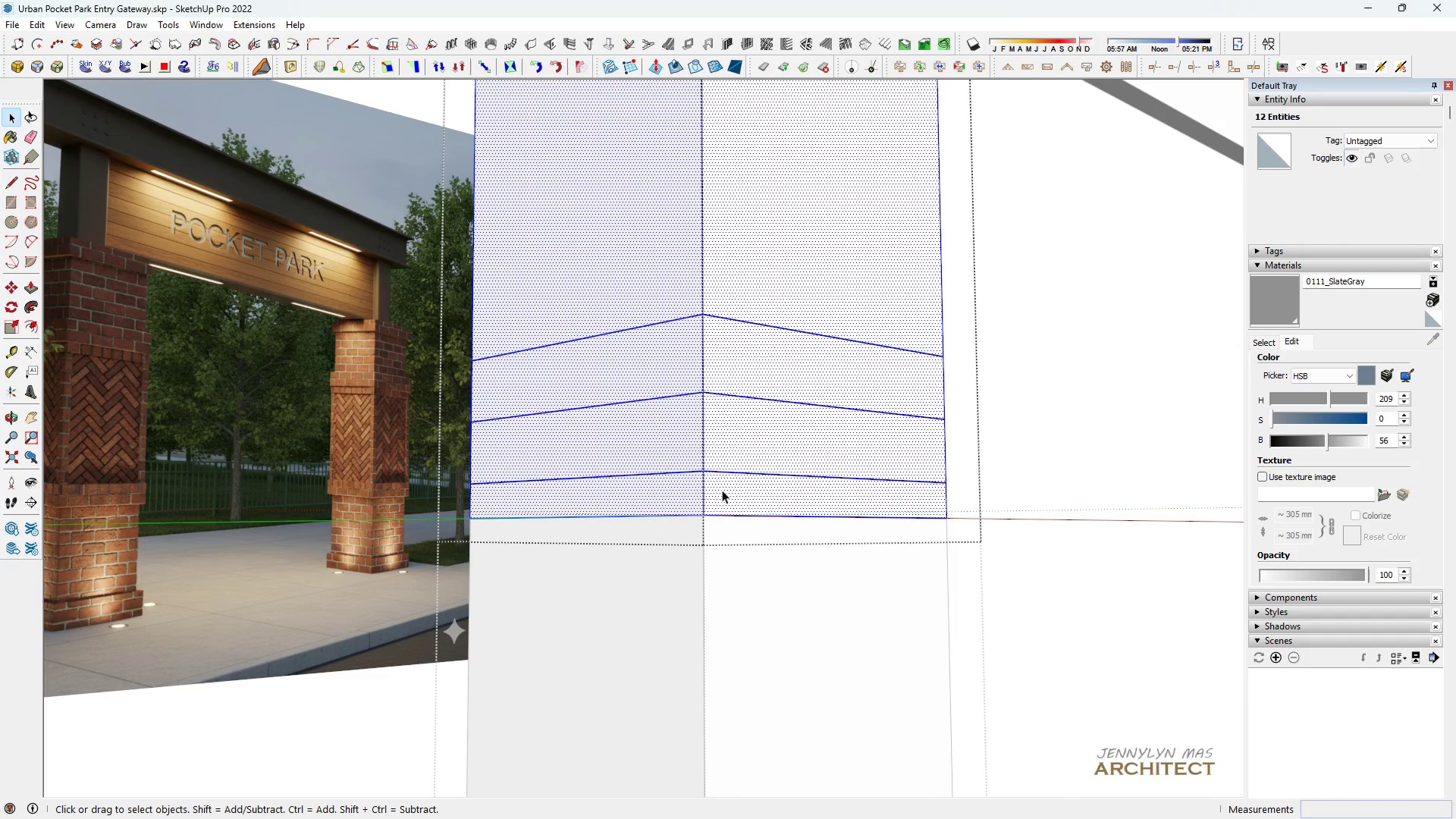 
triple_click([722, 490])
 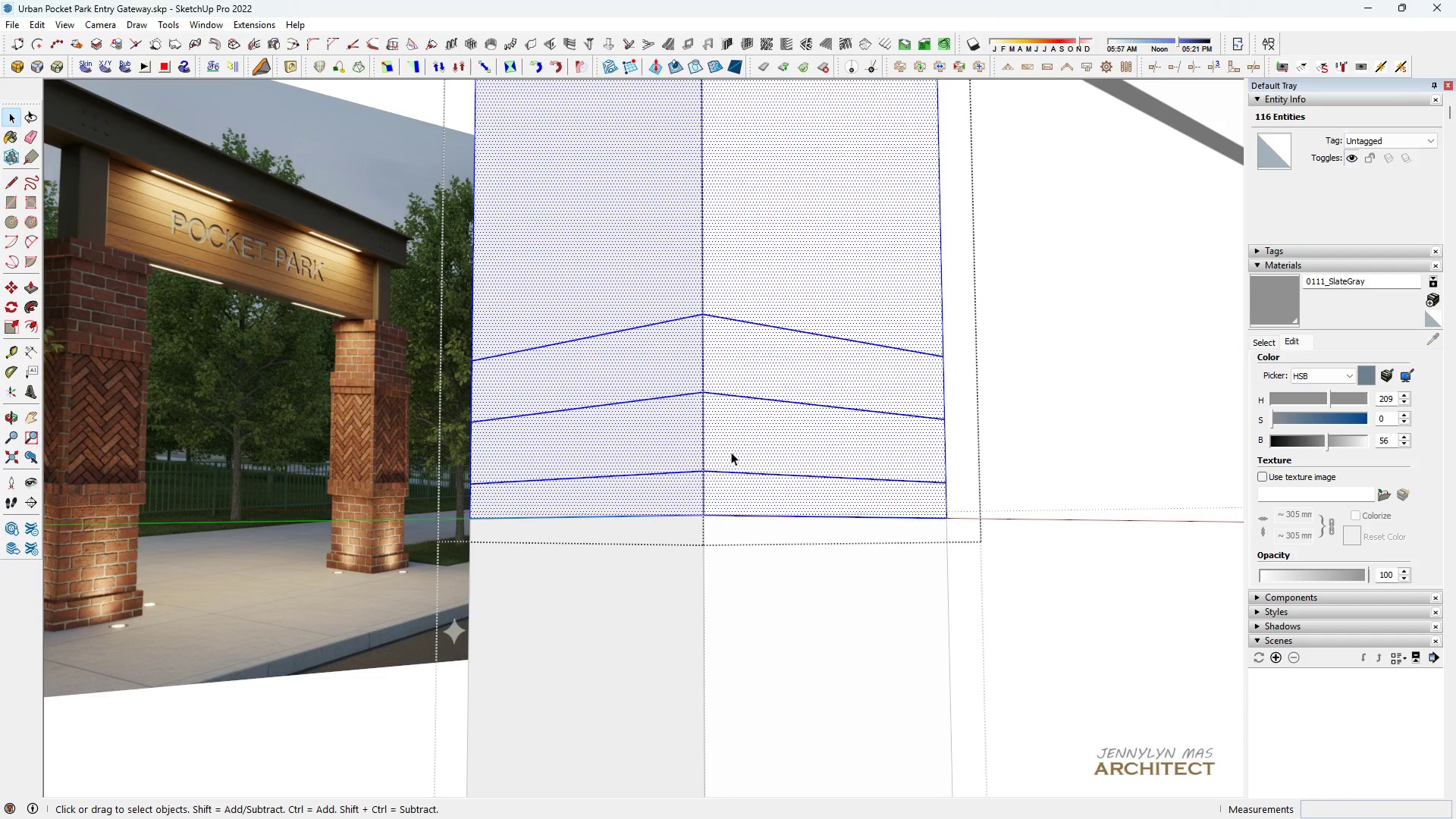 
triple_click([731, 452])
 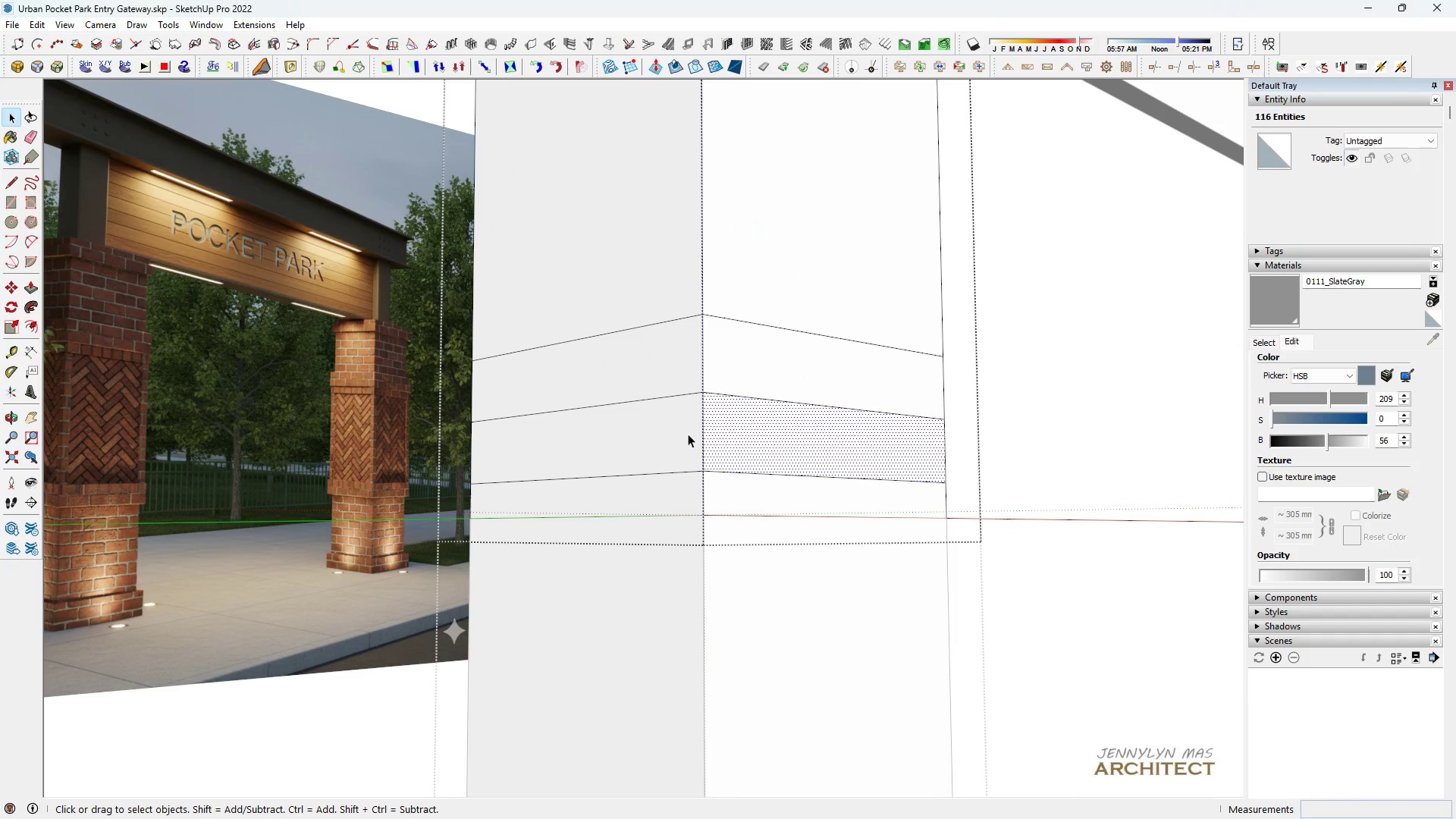 
hold_key(key=ControlLeft, duration=1.29)
left_click([684, 432])
 